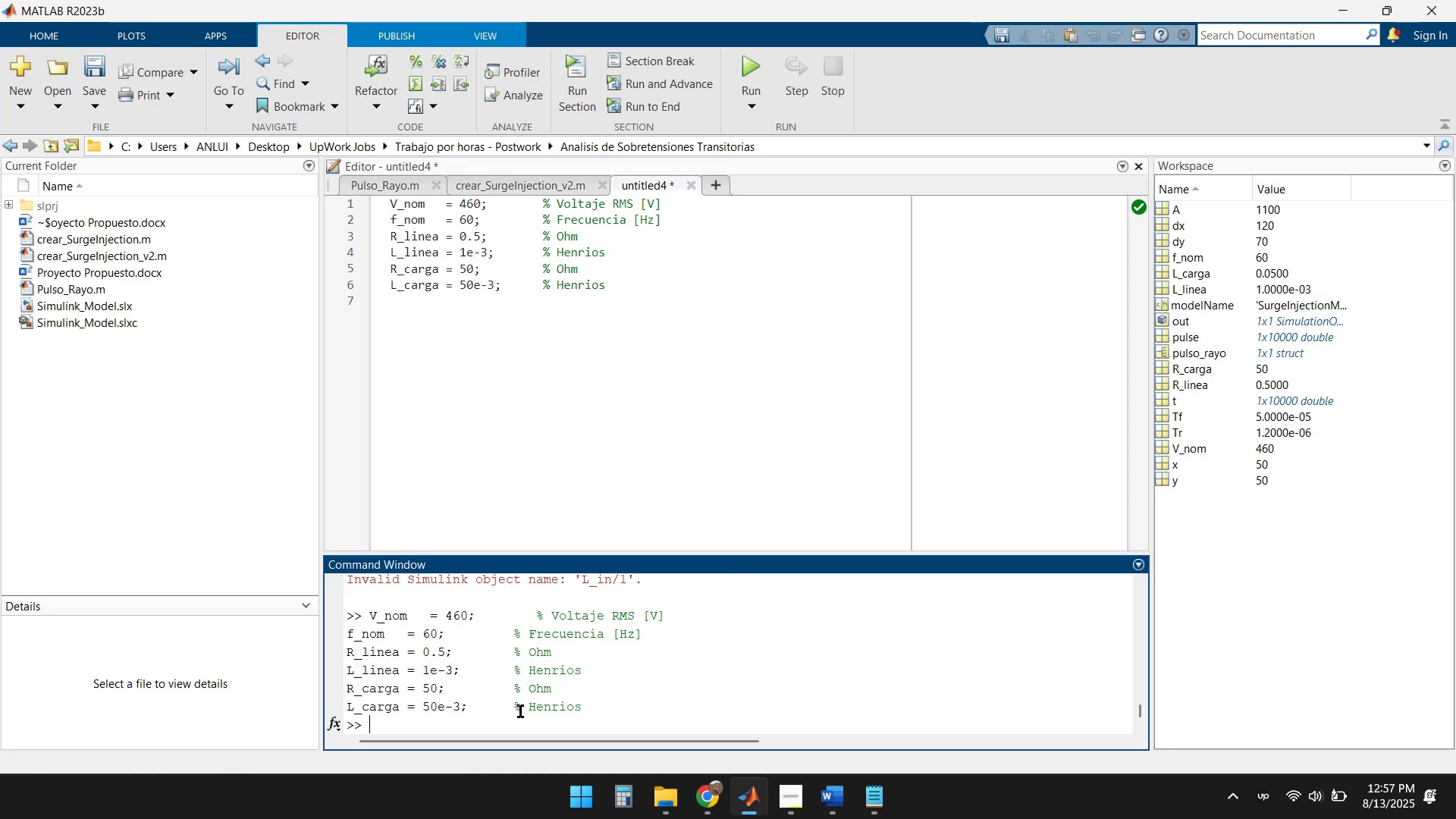 
key(Enter)
 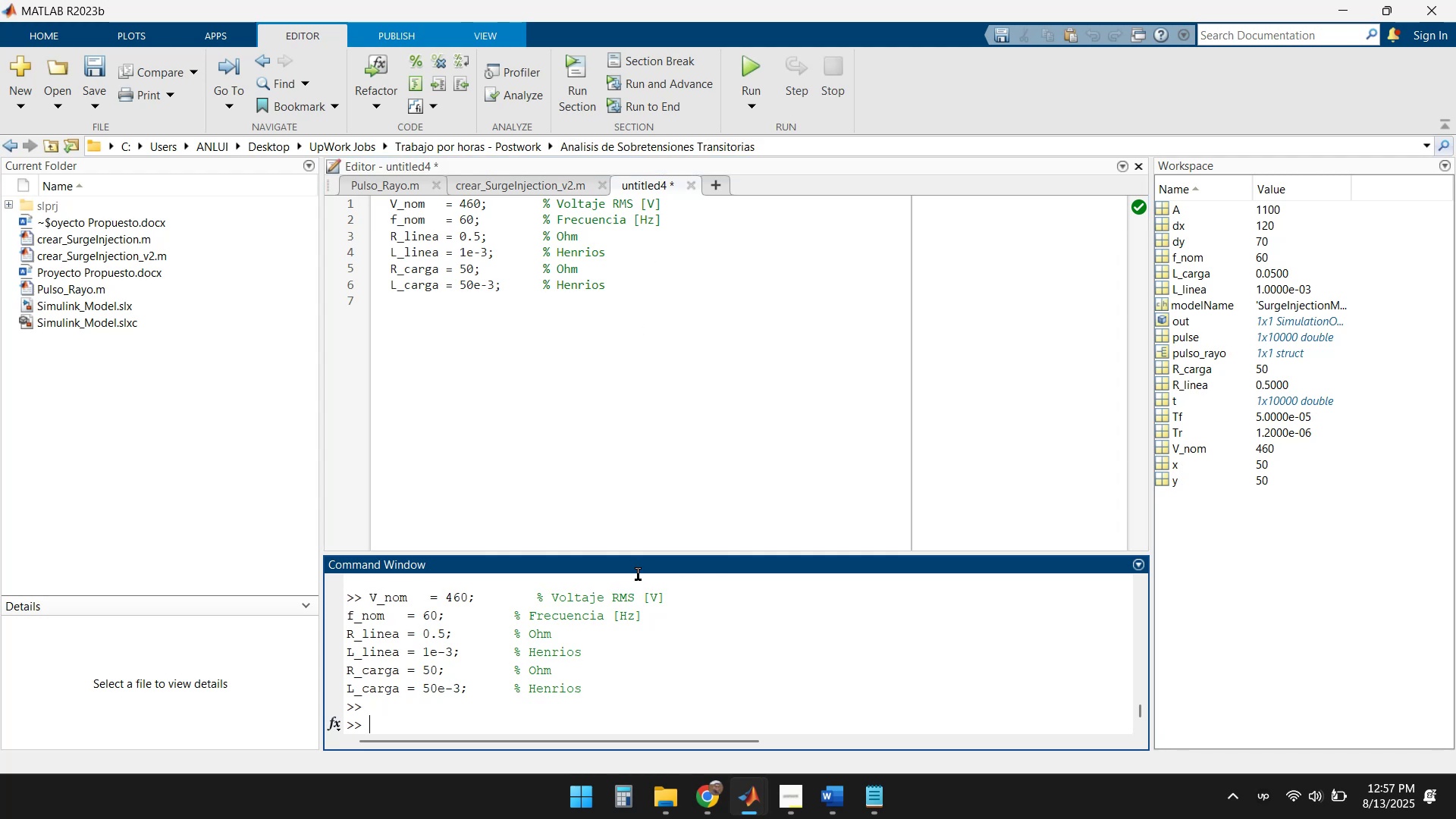 
wait(9.46)
 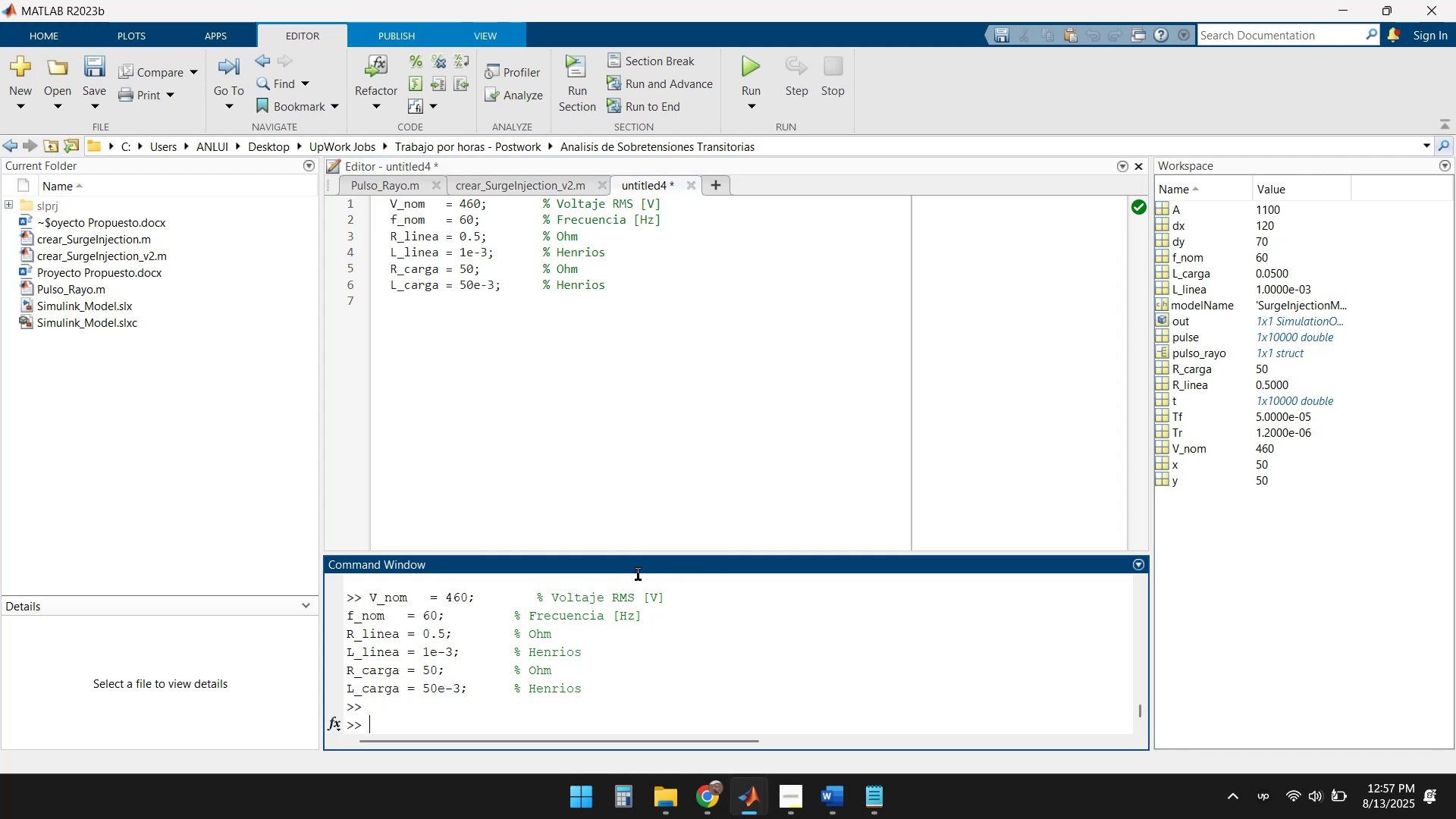 
left_click([420, 304])
 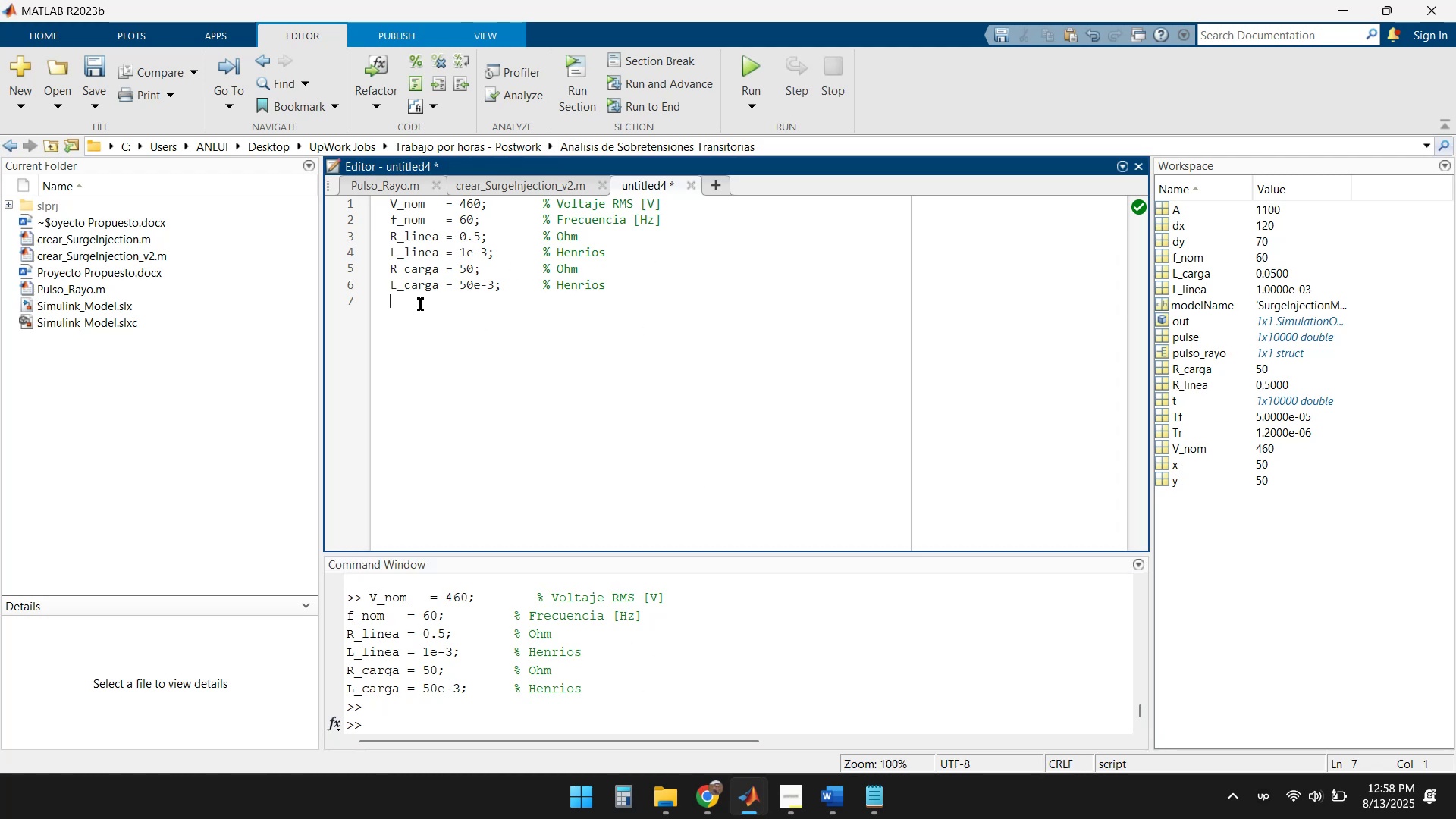 
key(Backspace)
 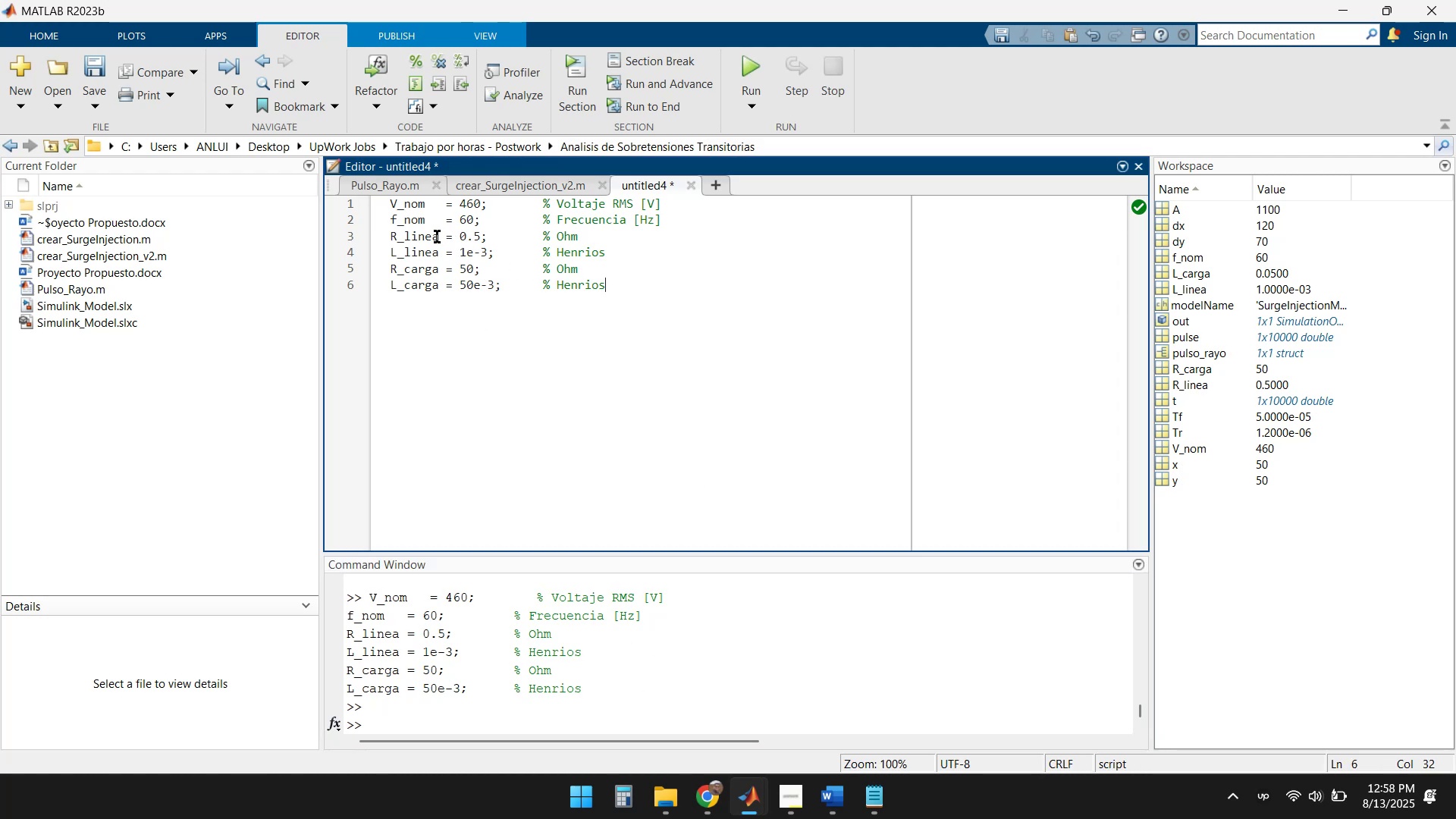 
left_click([91, 65])
 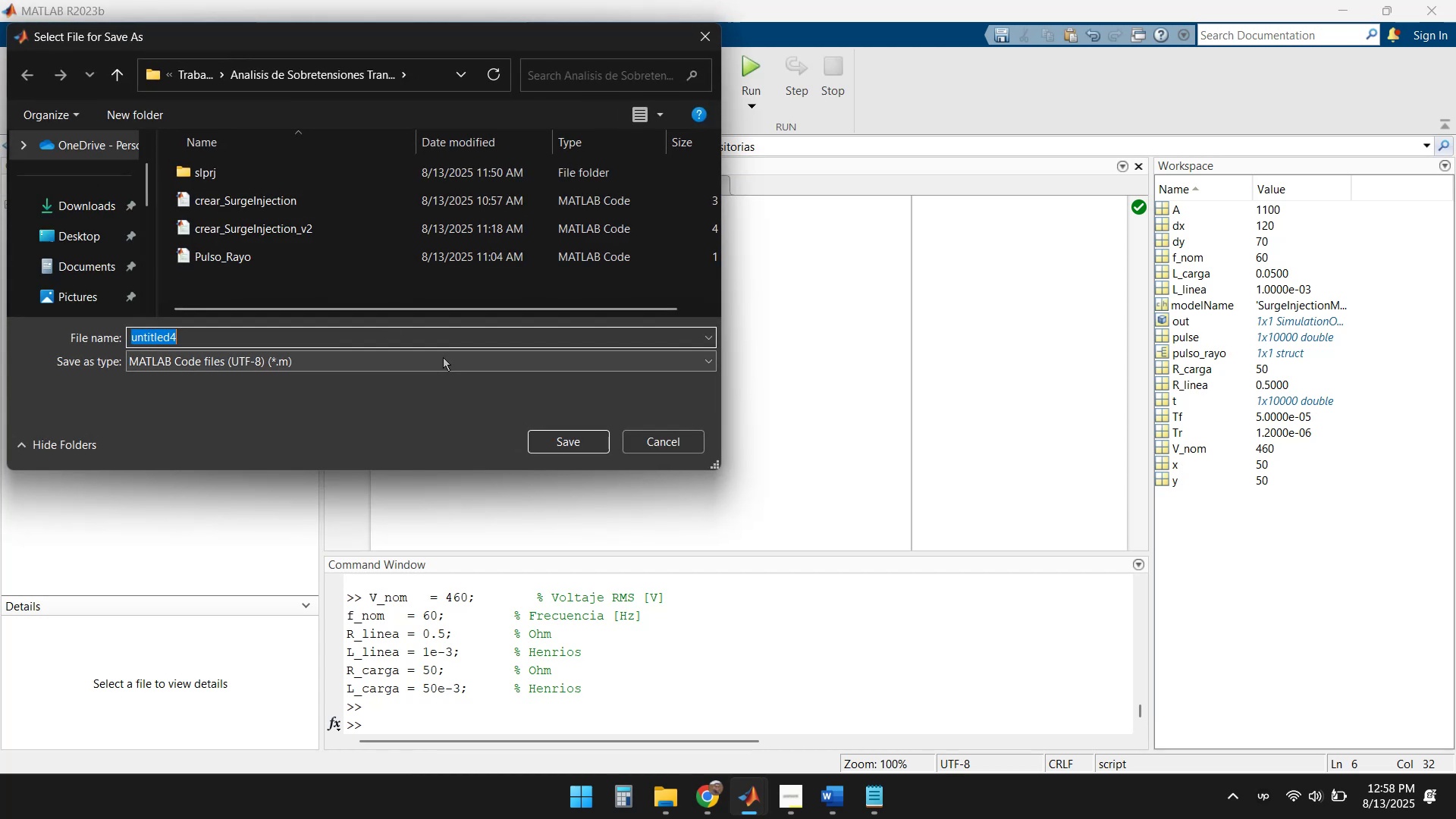 
type(Variables)
 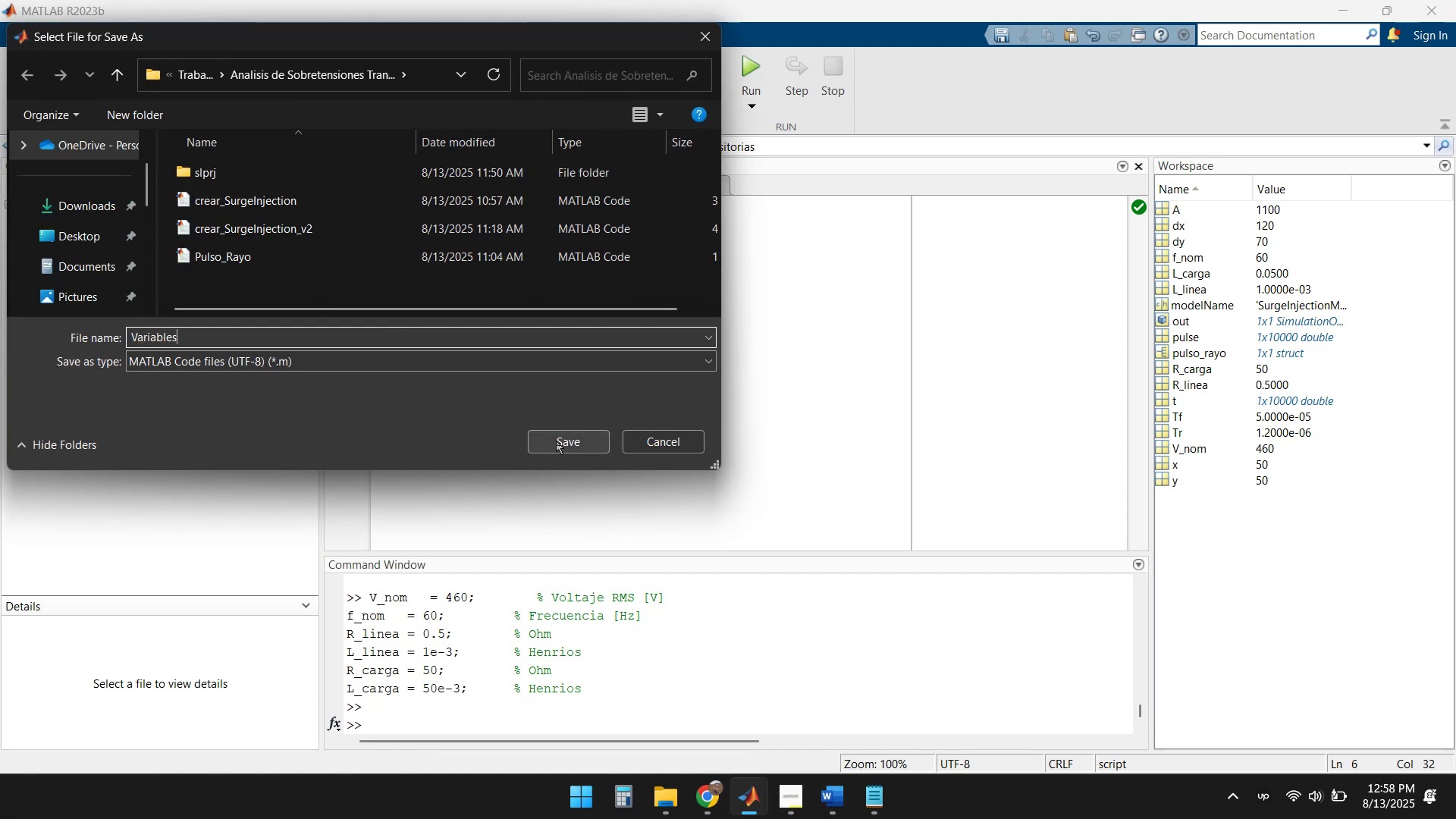 
left_click([556, 441])
 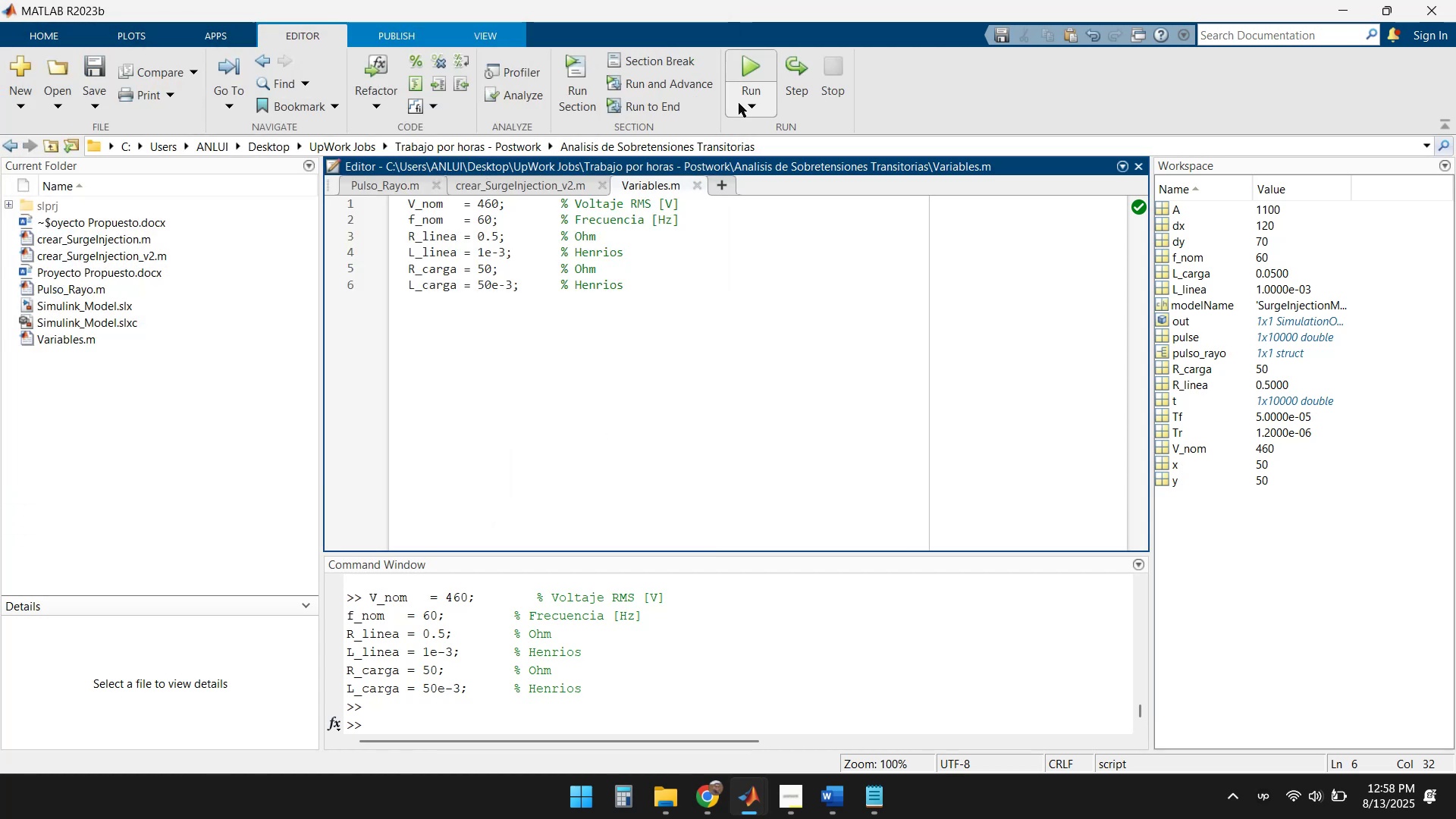 
left_click([745, 66])
 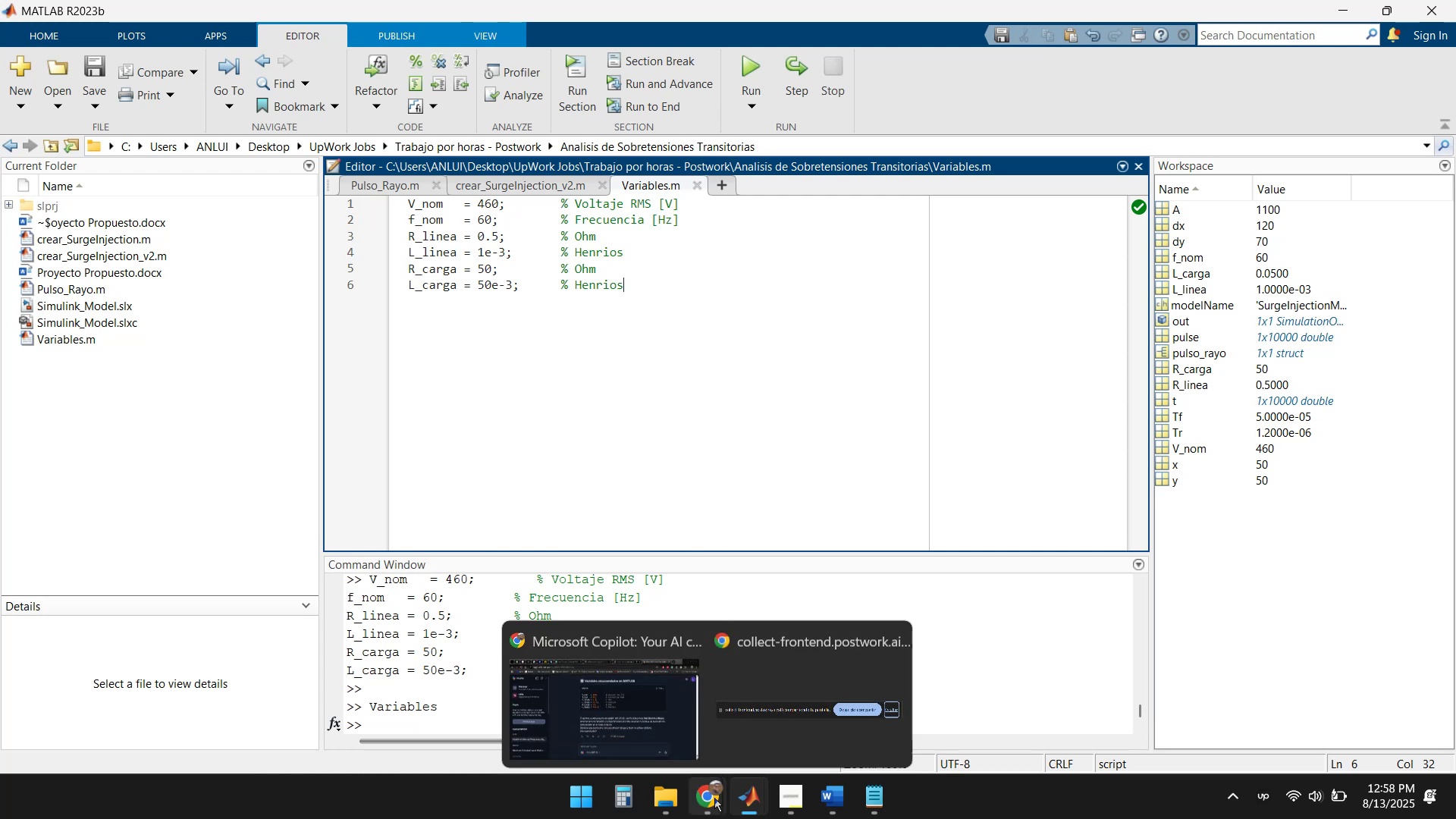 
wait(5.22)
 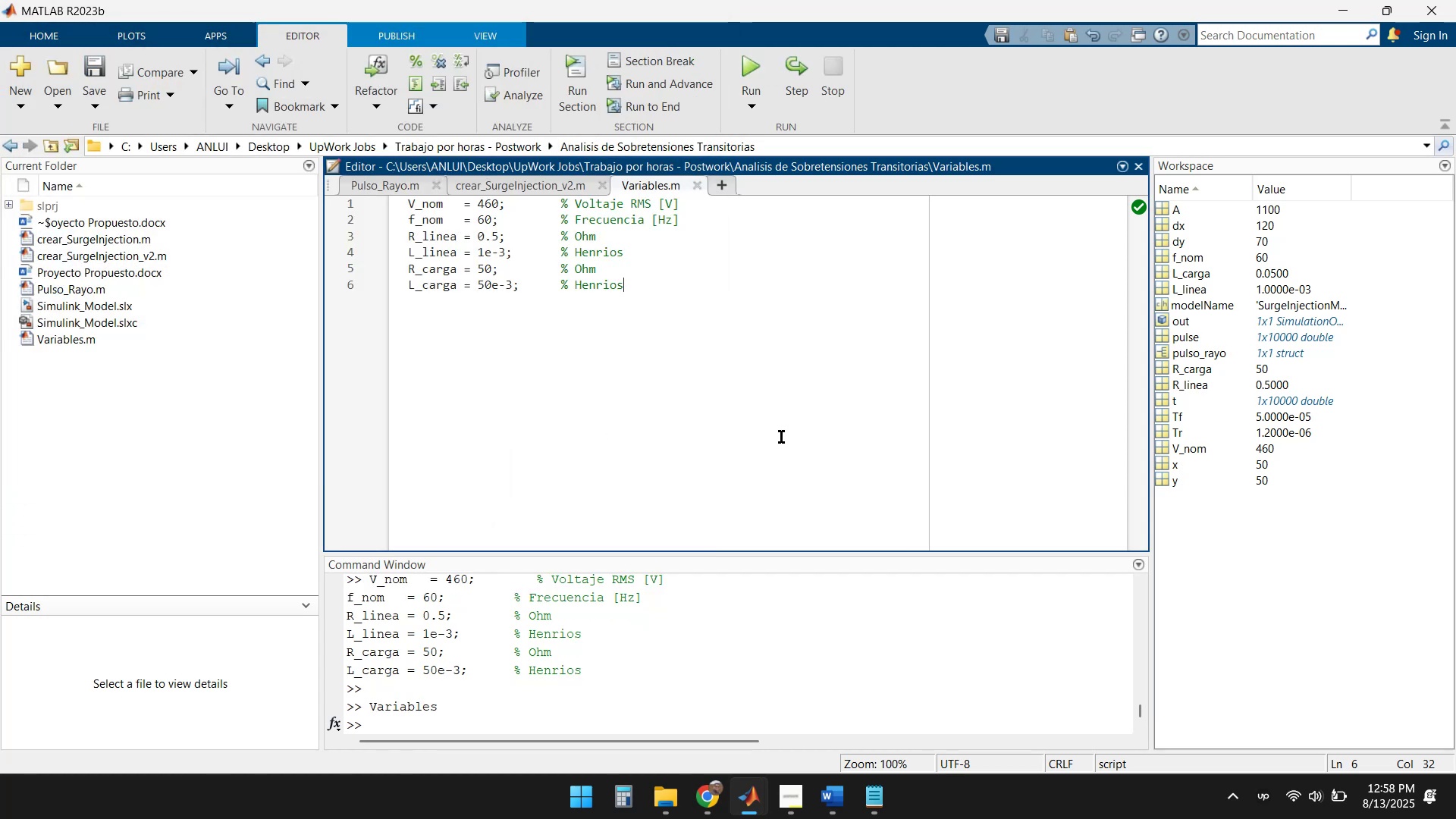 
double_click([843, 733])
 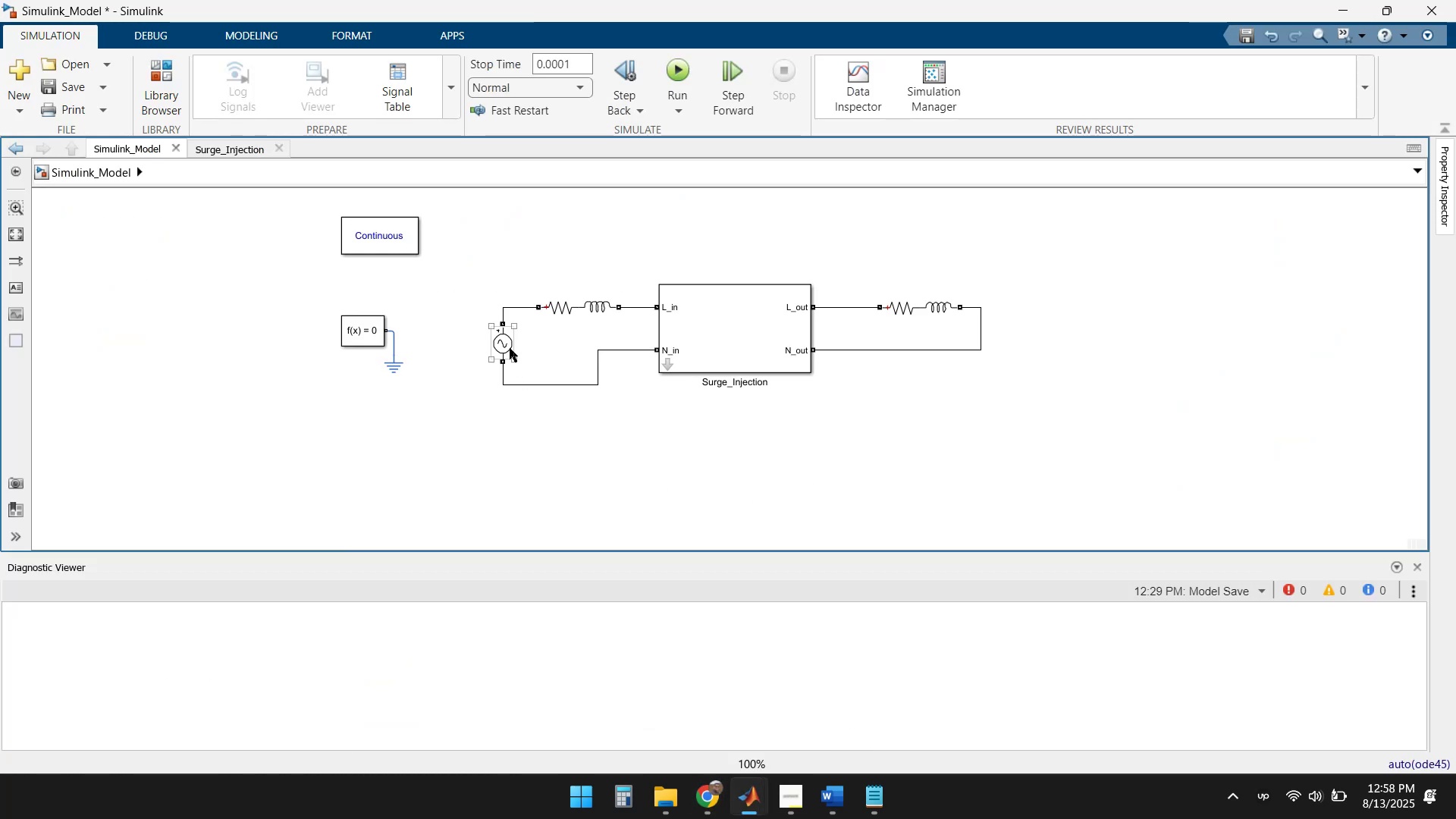 
double_click([507, 342])
 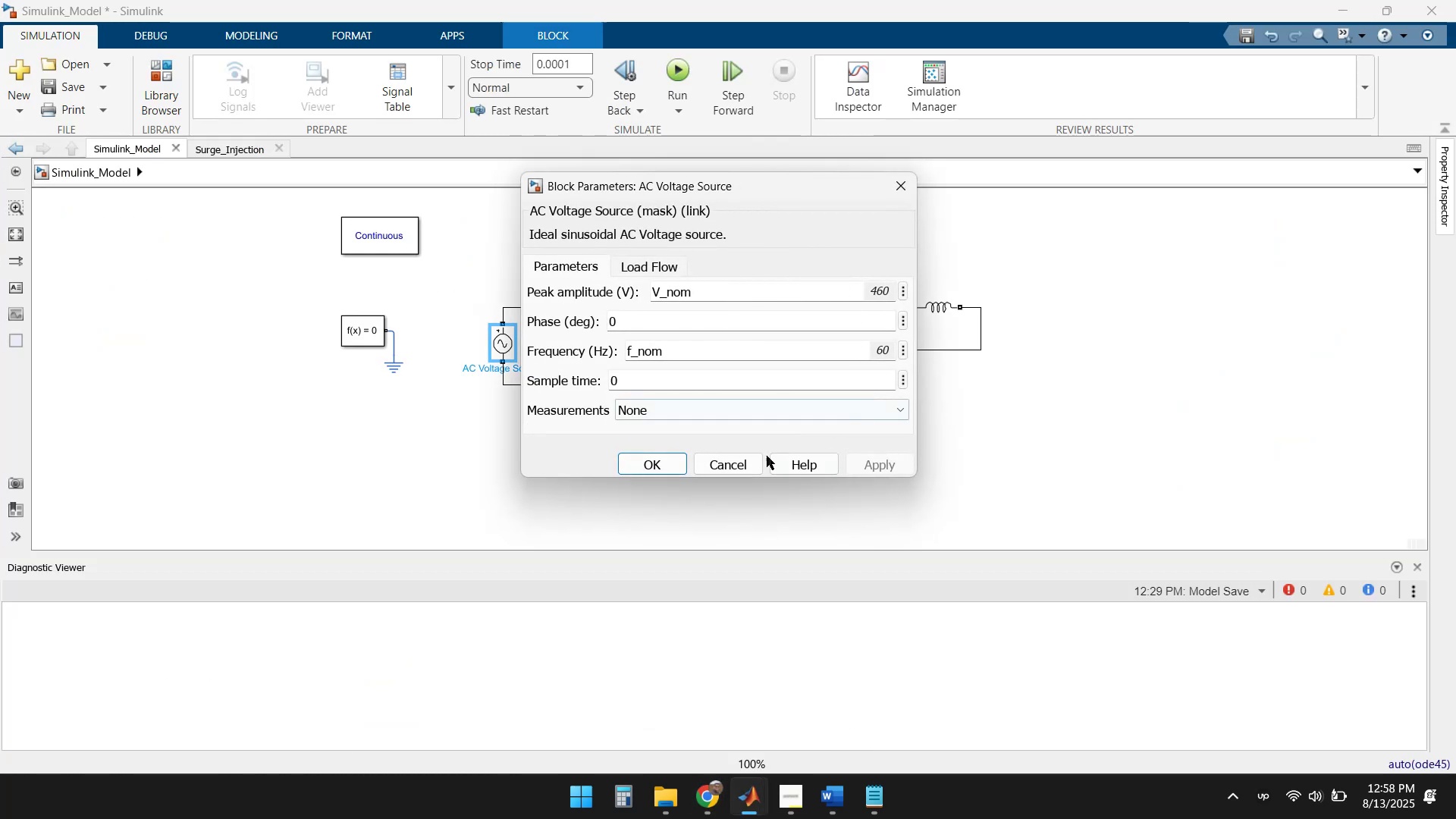 
left_click([663, 462])
 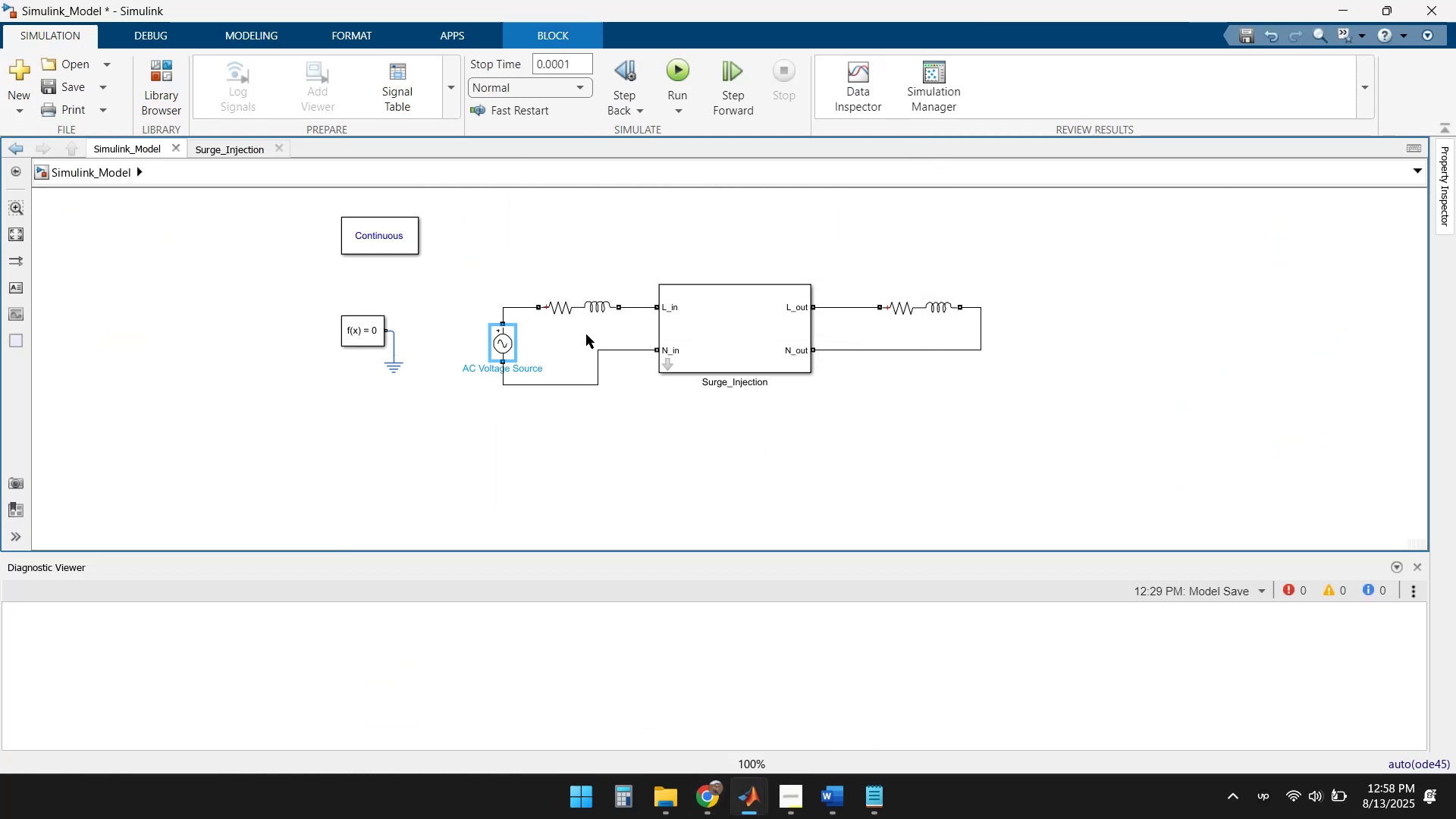 
double_click([576, 309])
 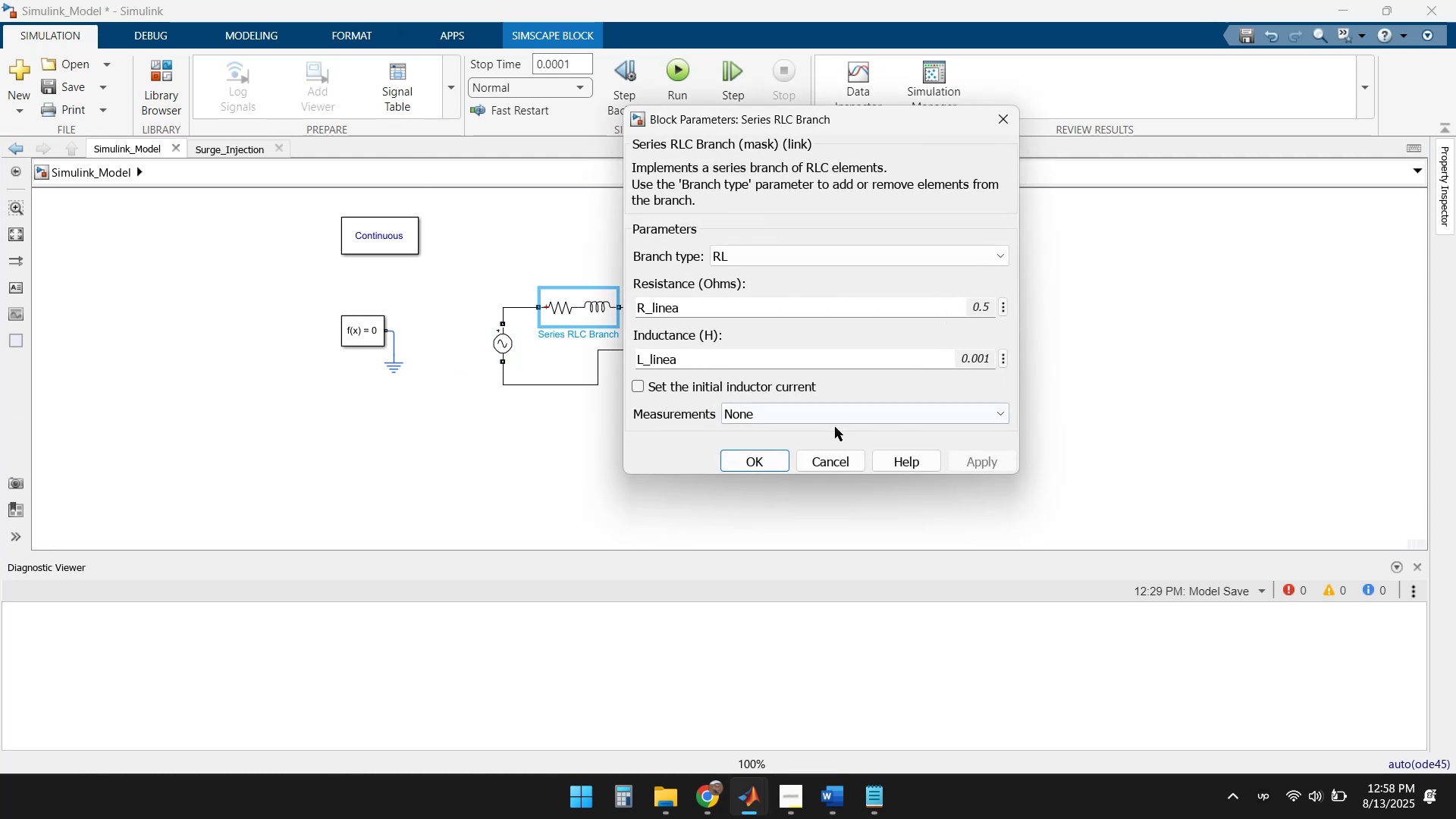 
left_click([755, 461])
 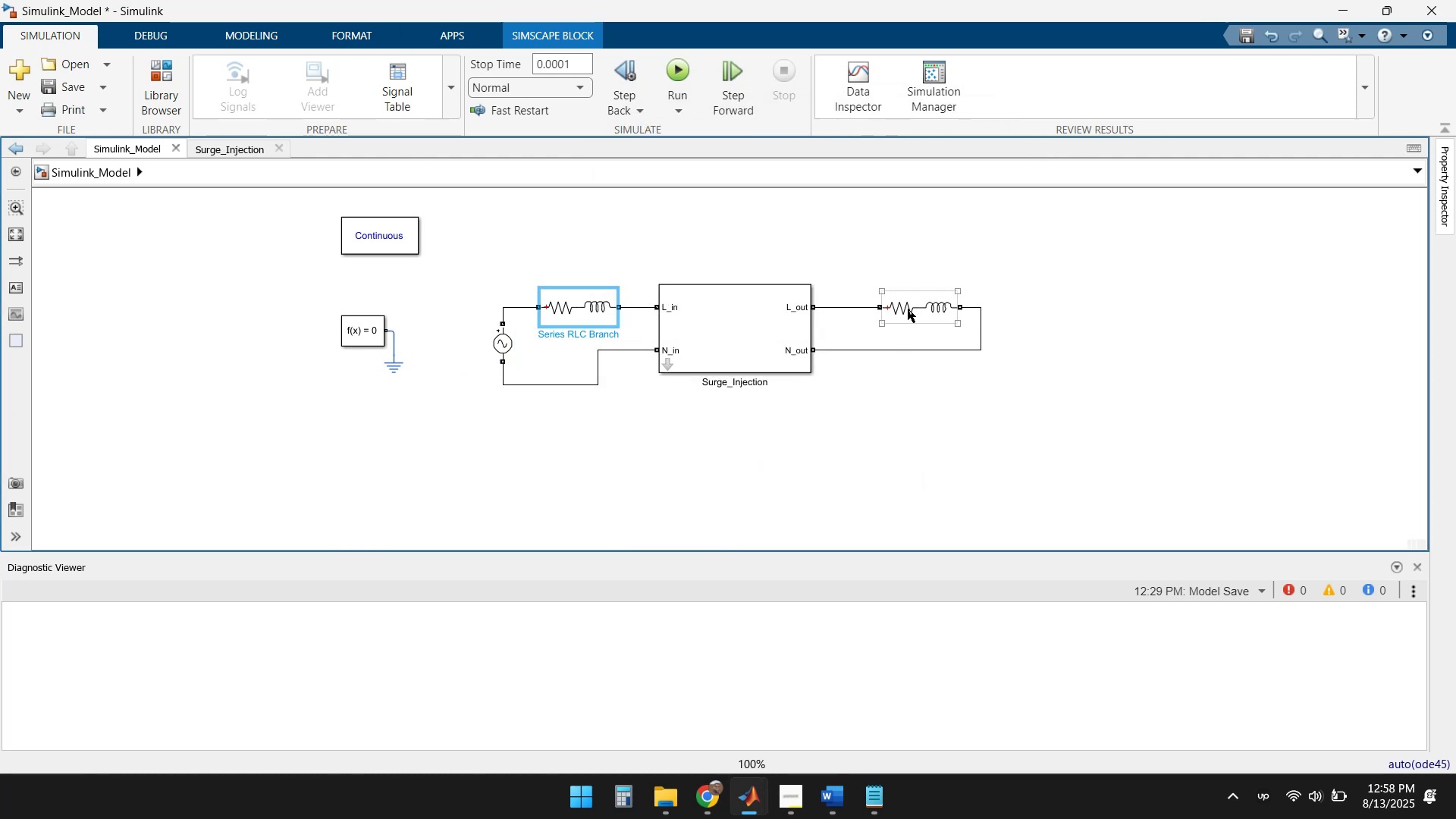 
double_click([908, 308])
 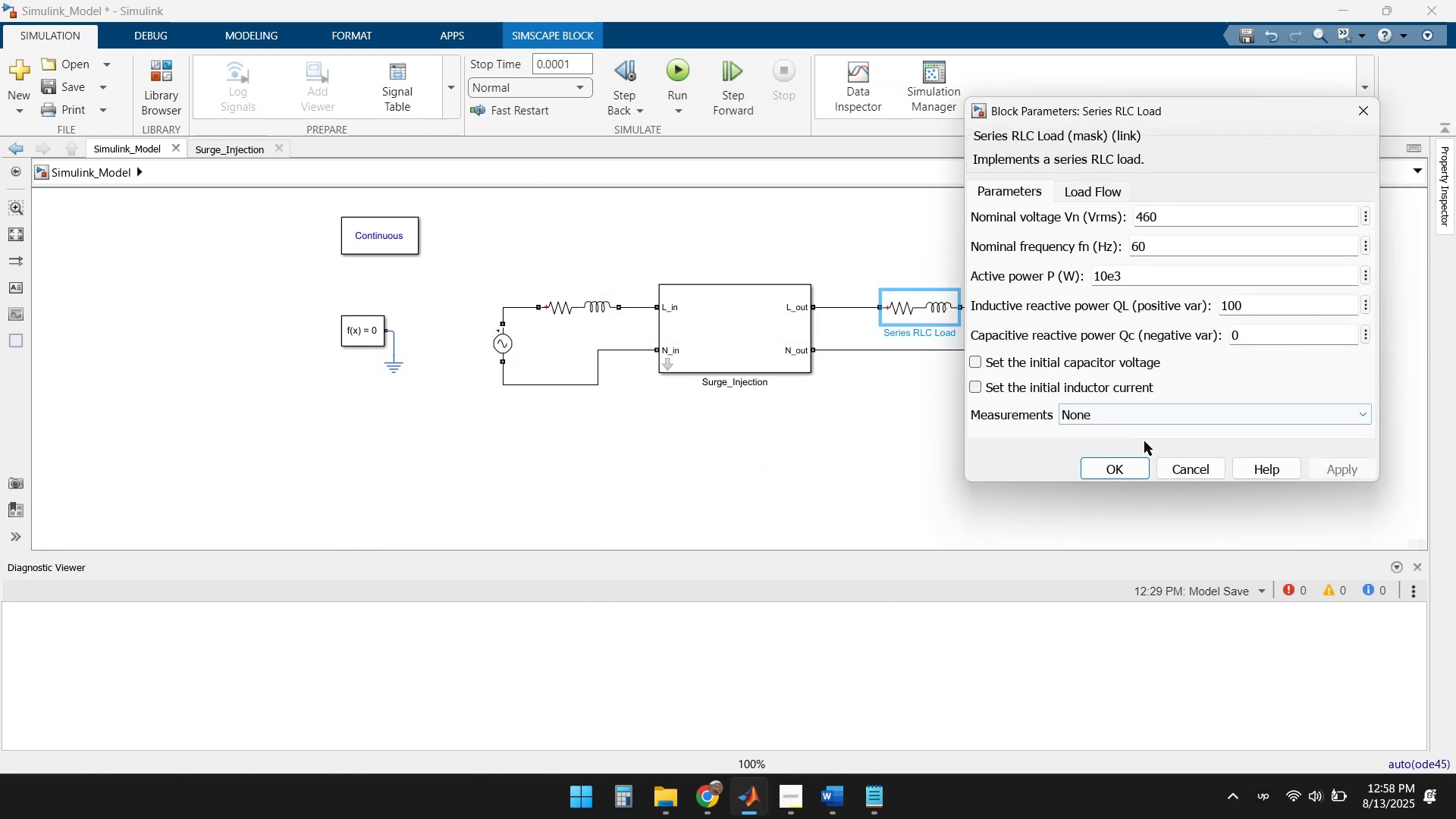 
wait(5.36)
 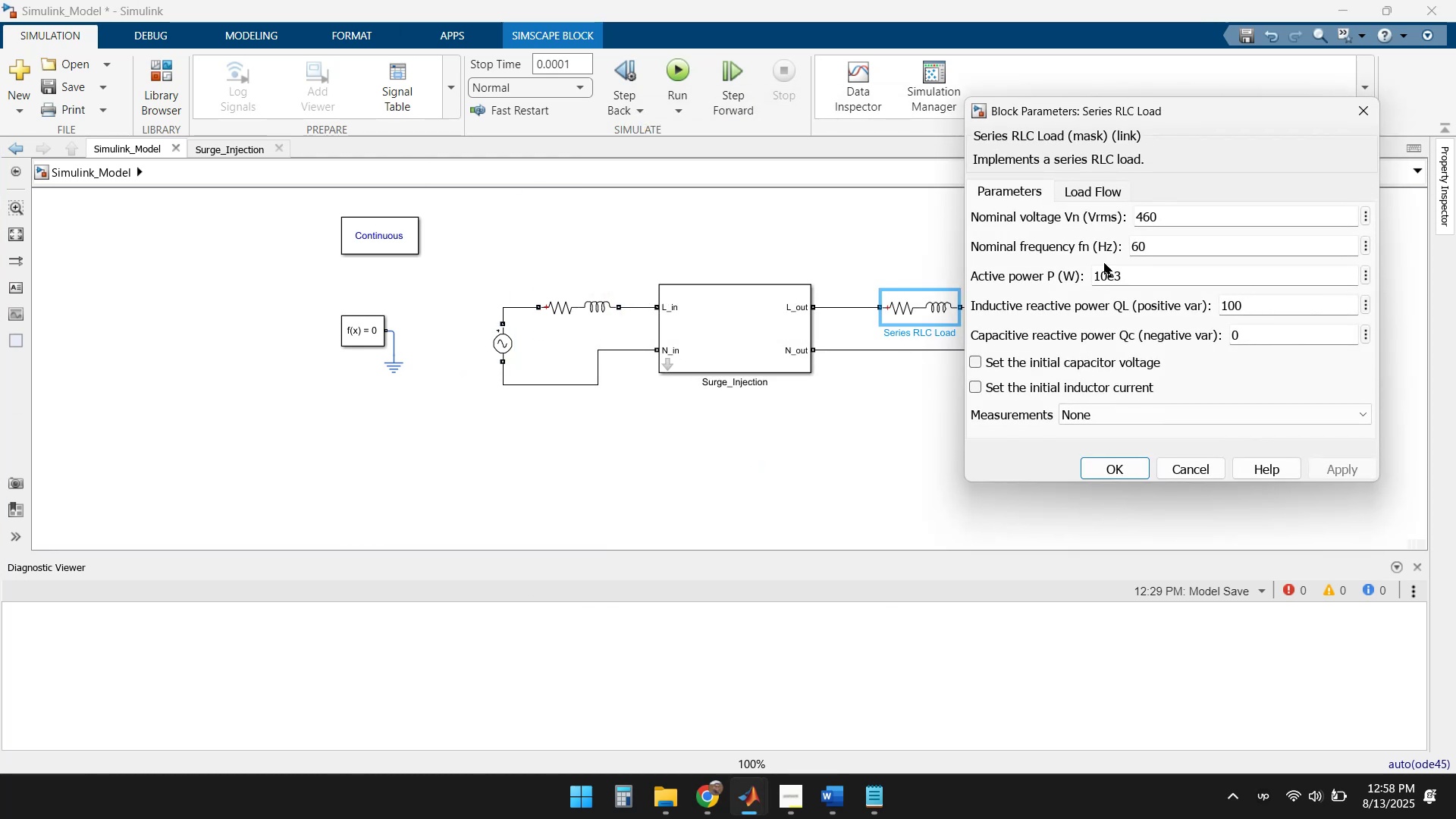 
left_click([1177, 218])
 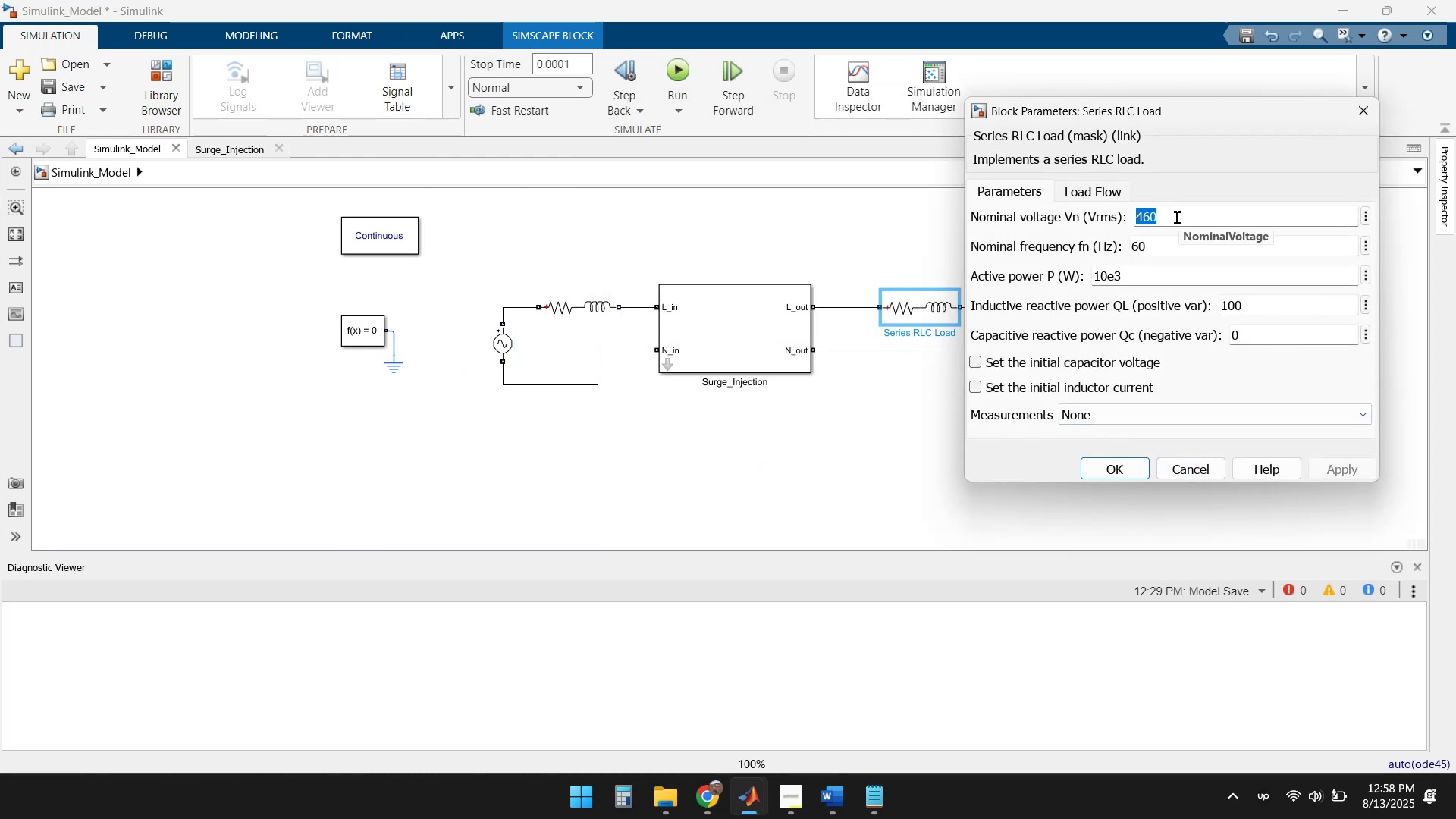 
type(V_nom)
 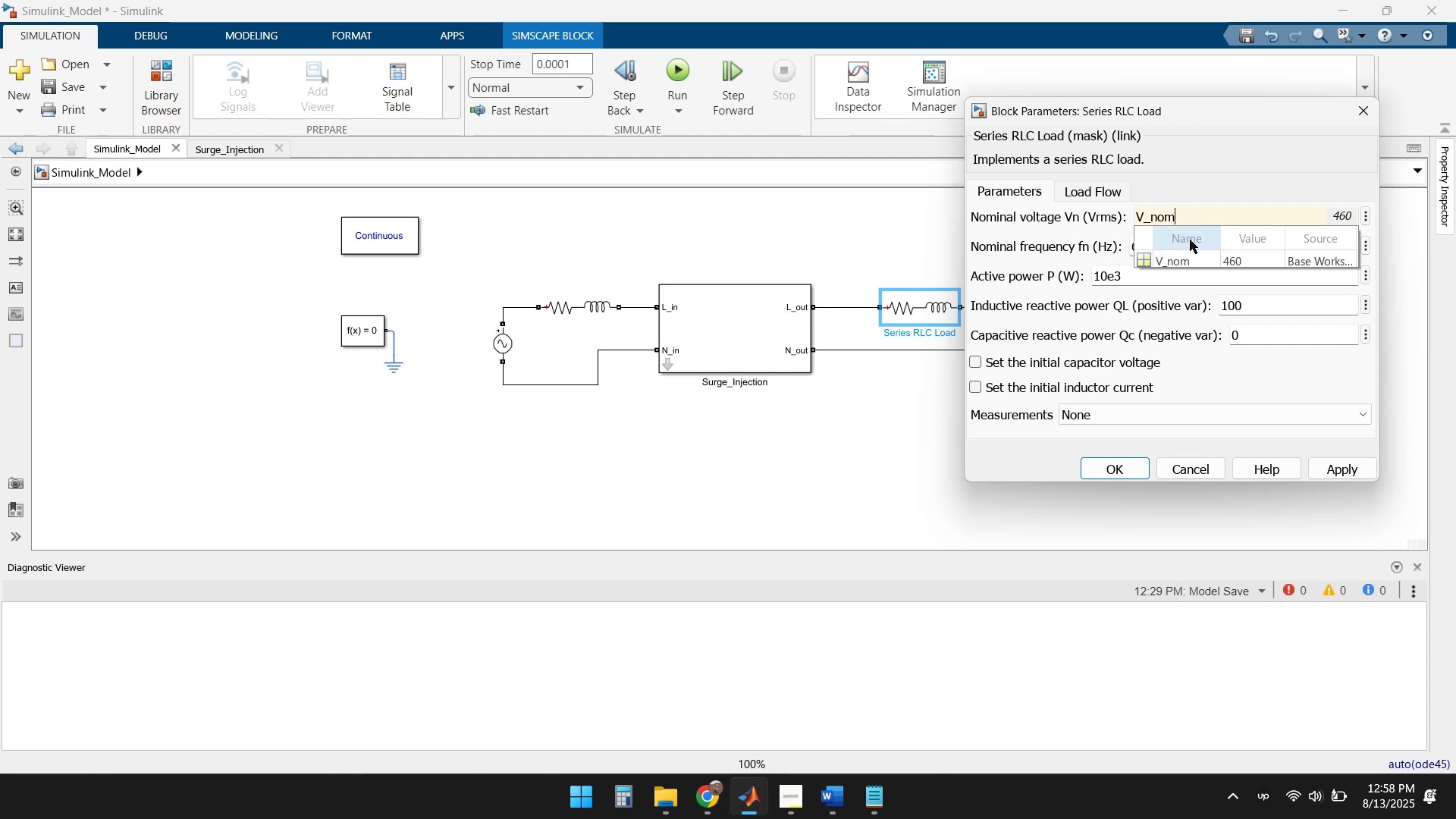 
left_click([1193, 254])
 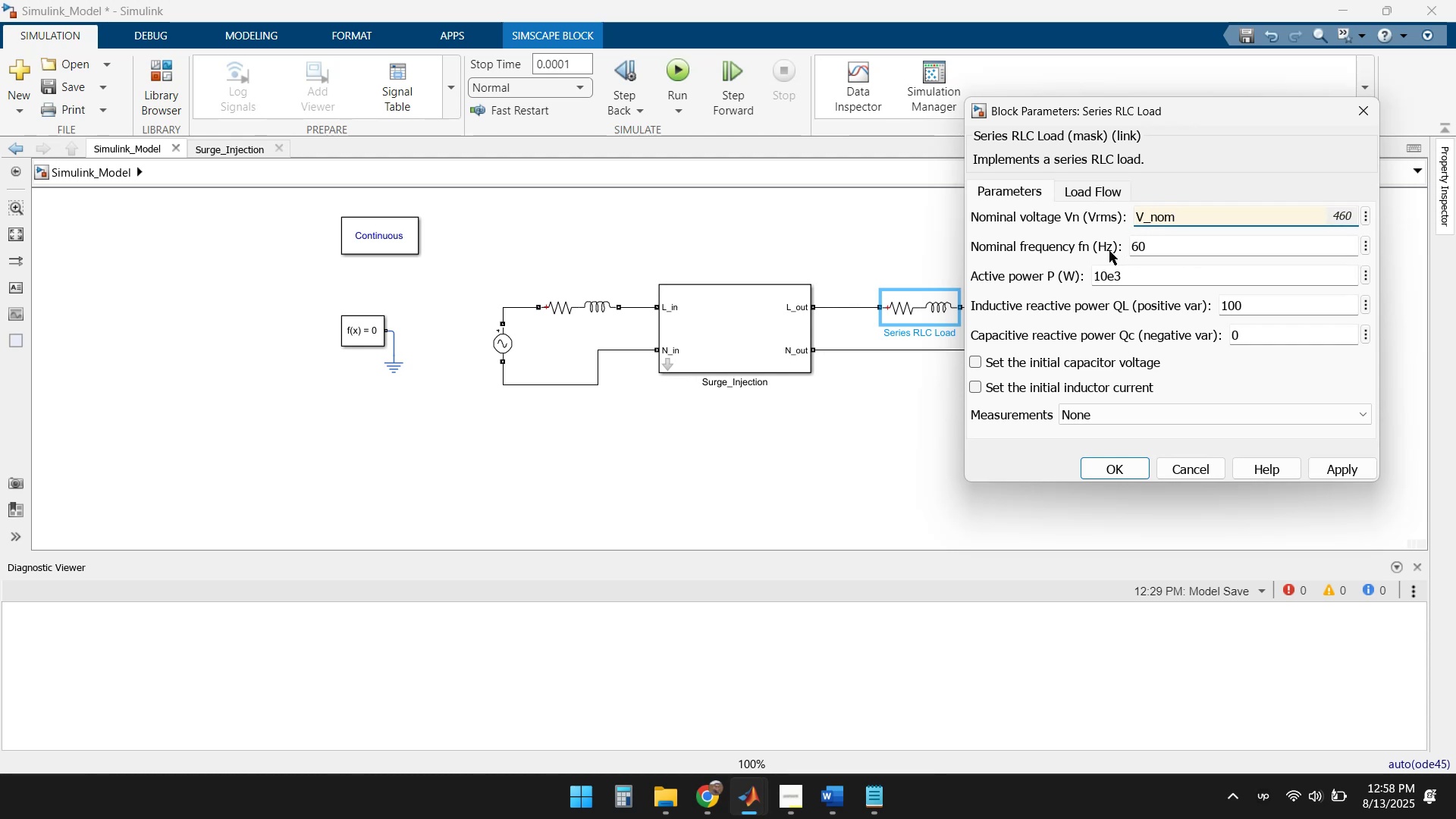 
left_click([1172, 250])
 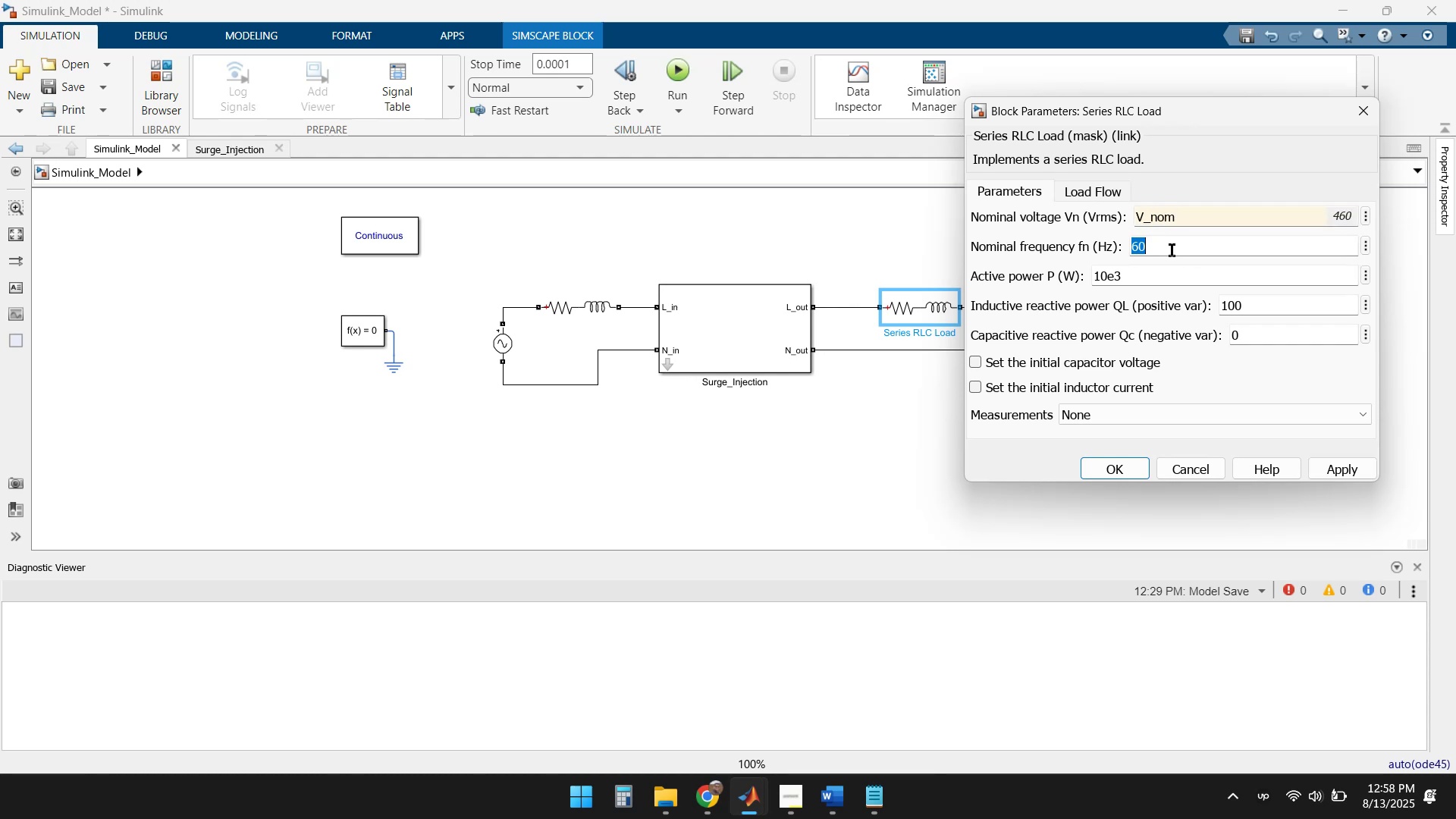 
key(F)
 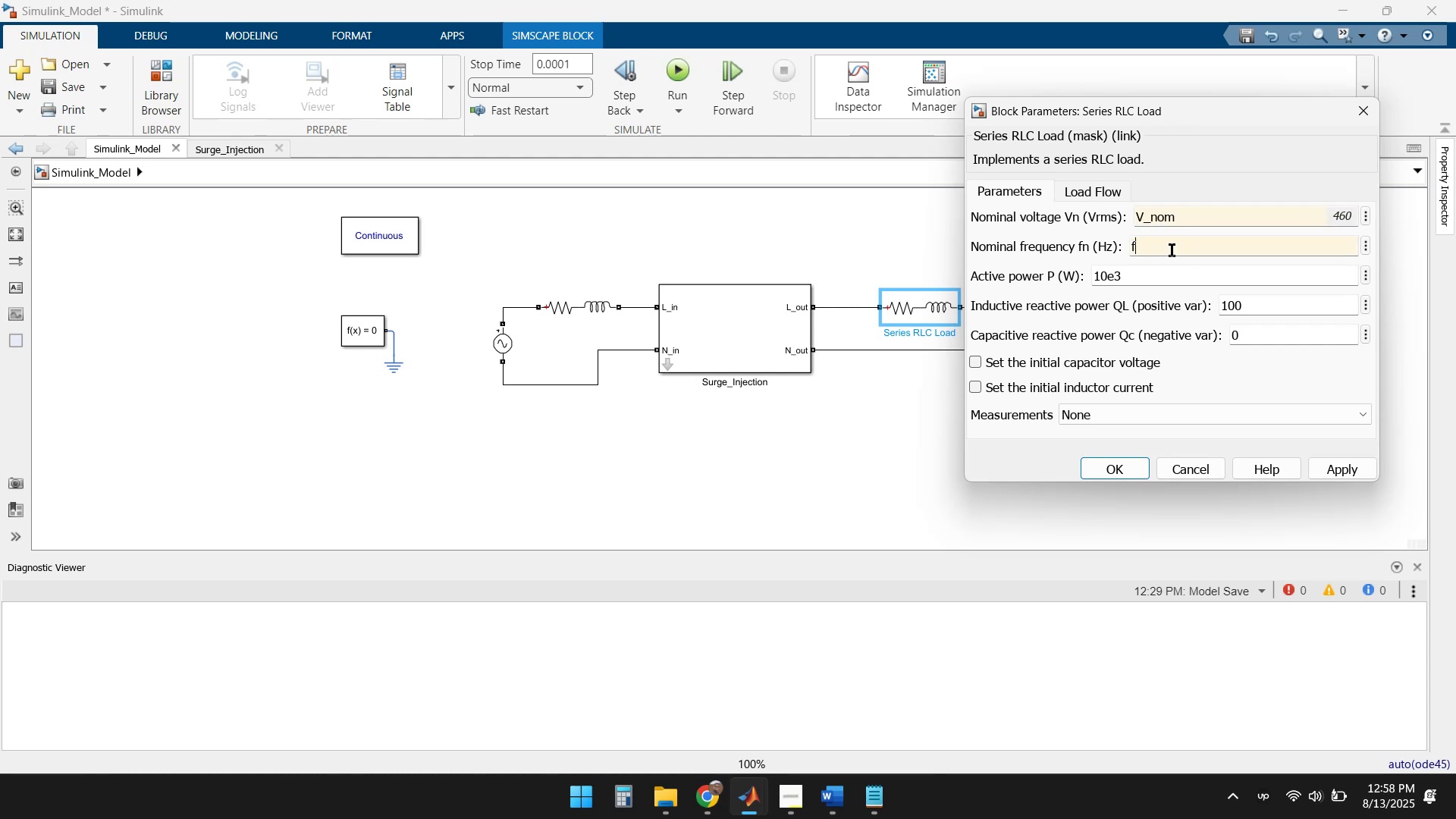 
key(Shift+ShiftLeft)
 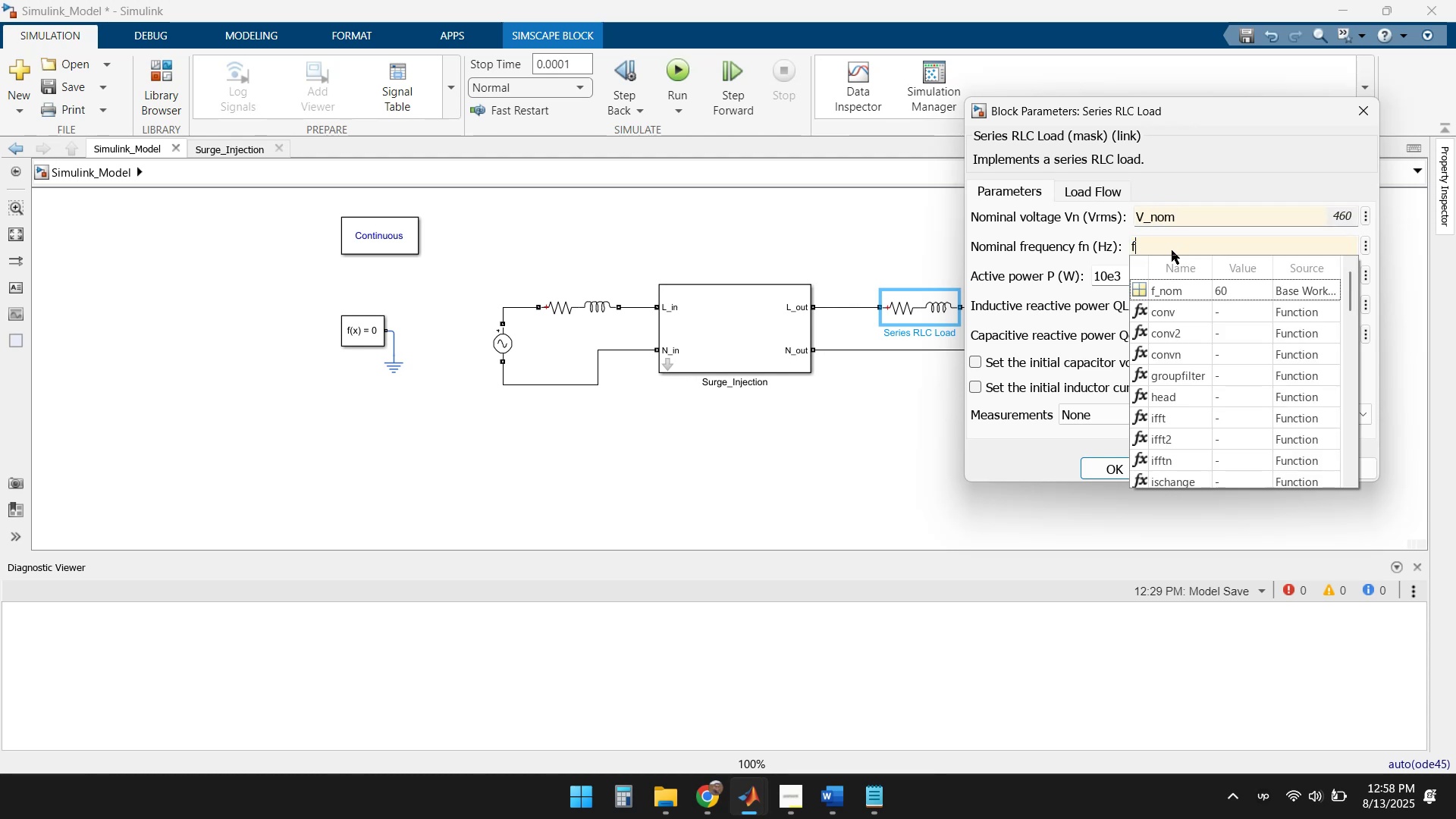 
key(Shift+Minus)
 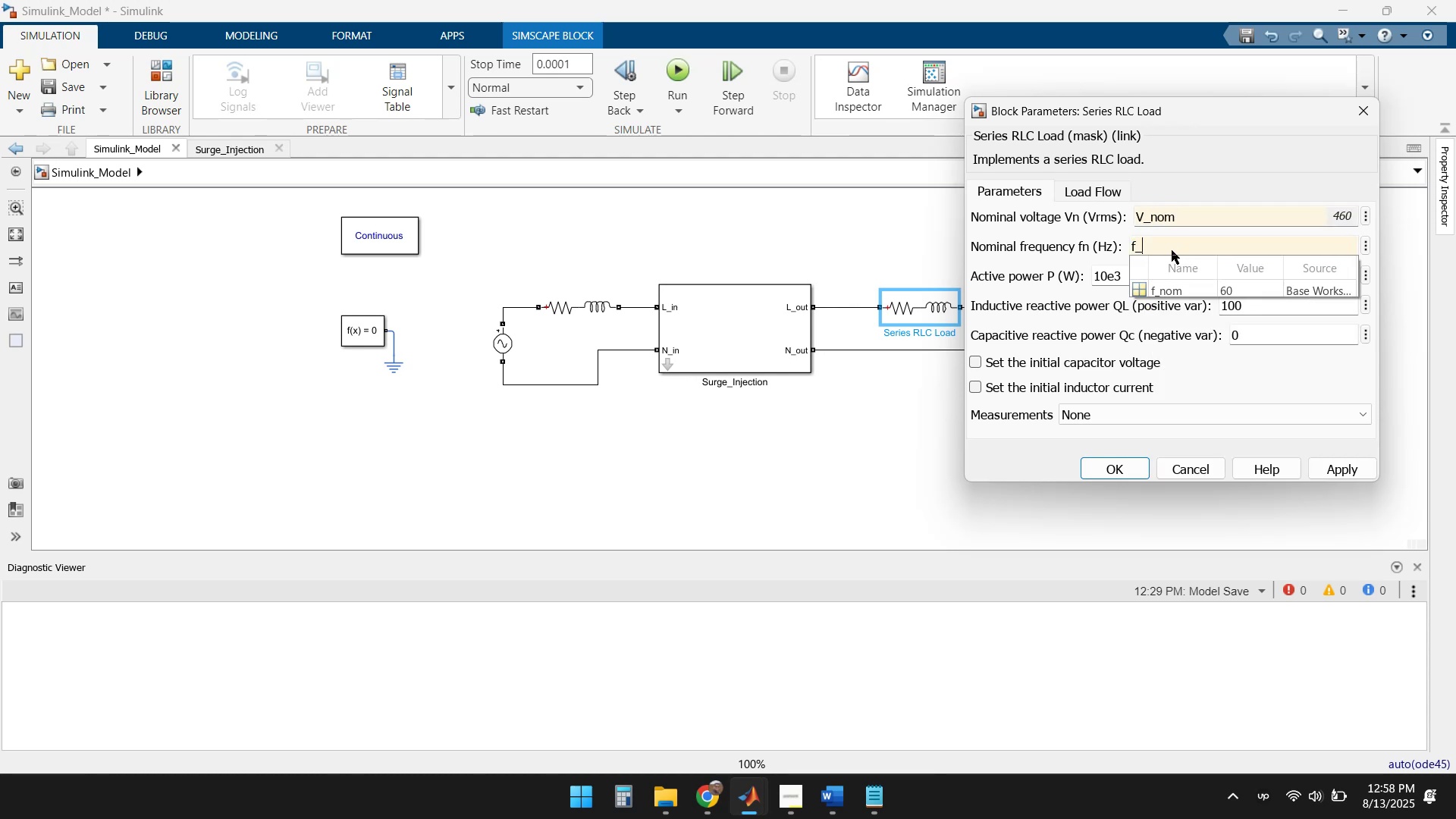 
left_click([1168, 285])
 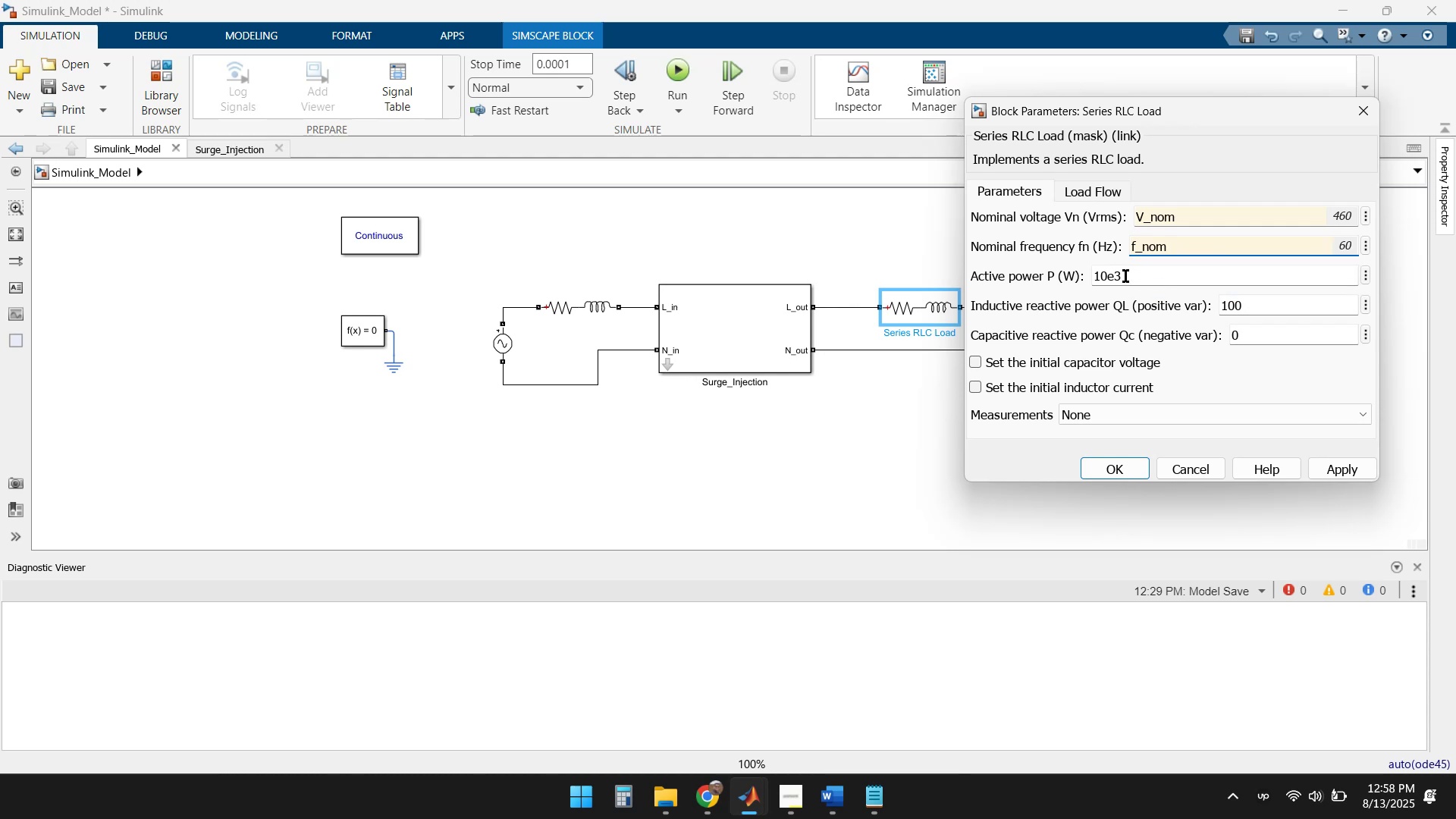 
left_click([1134, 275])
 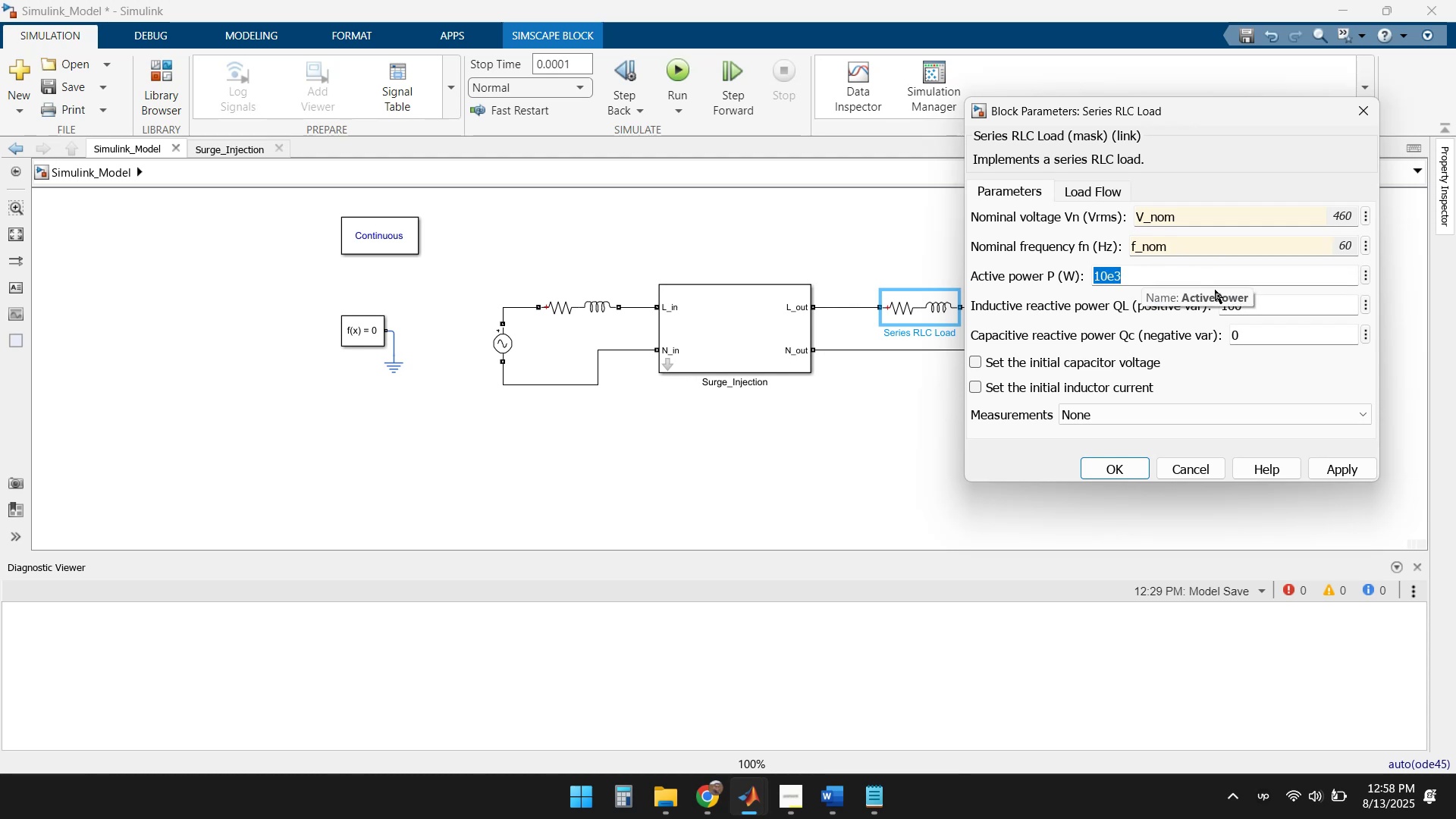 
left_click([1170, 415])
 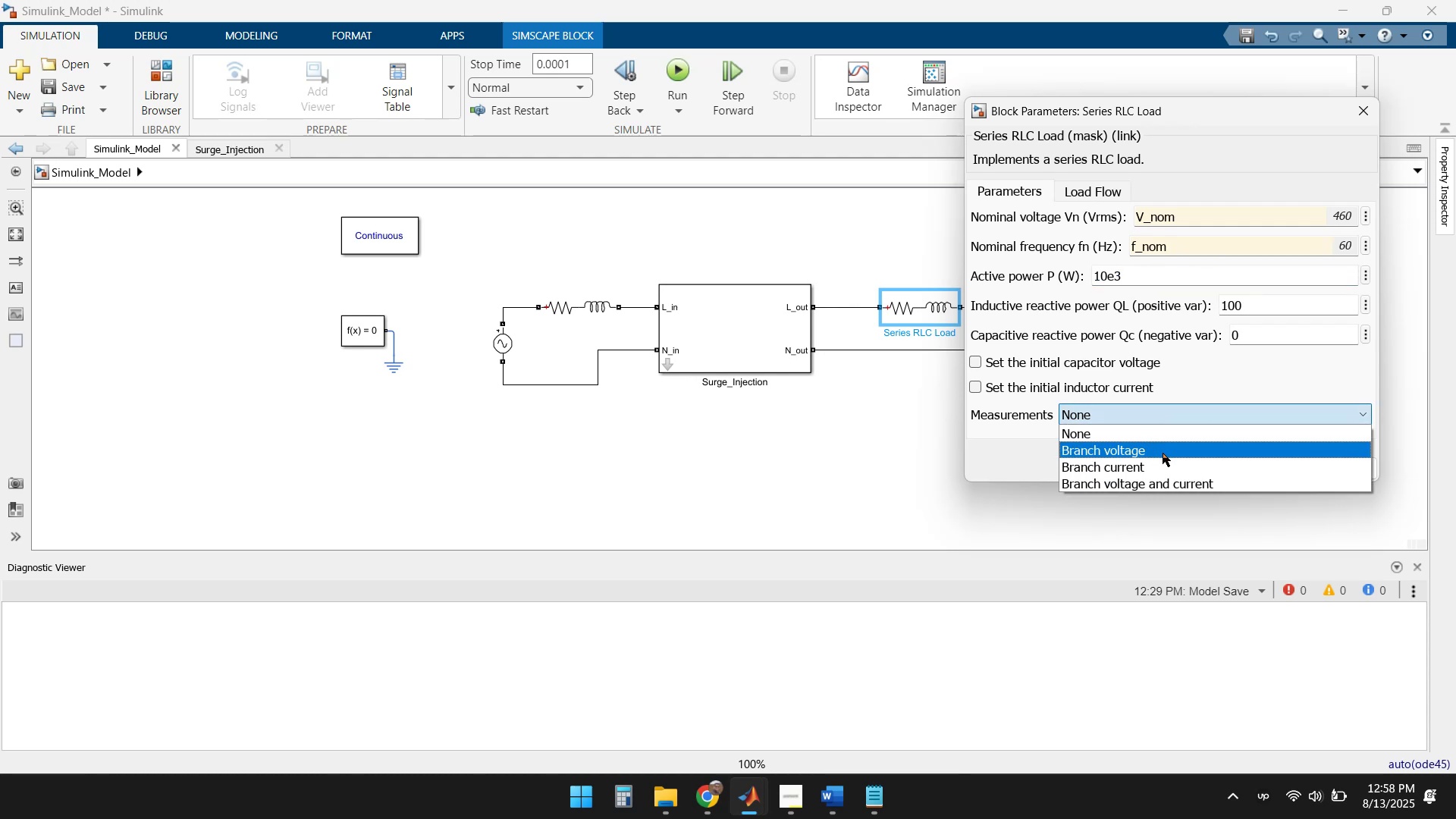 
left_click([1175, 482])
 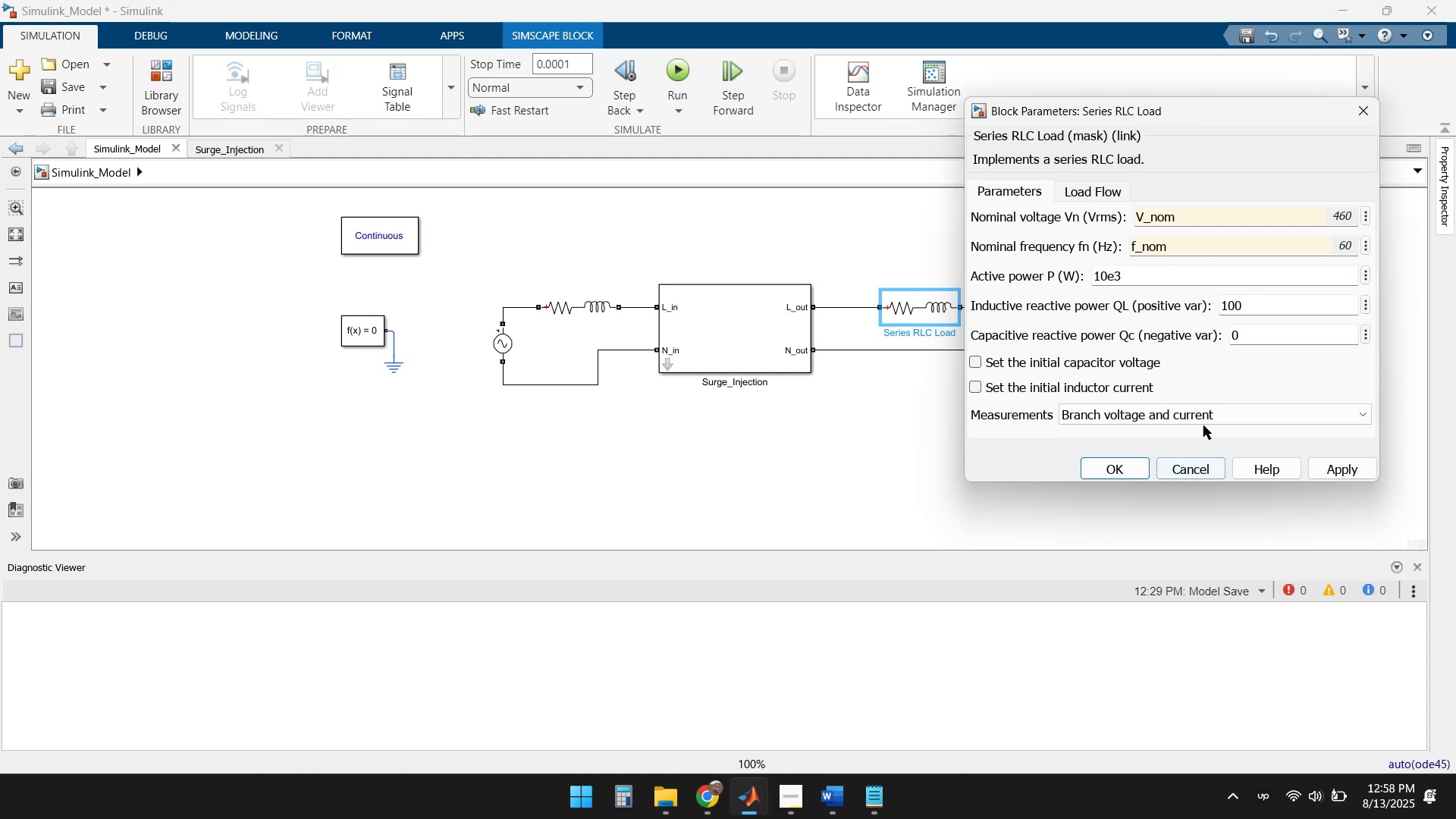 
scroll: coordinate [1220, 393], scroll_direction: down, amount: 2.0
 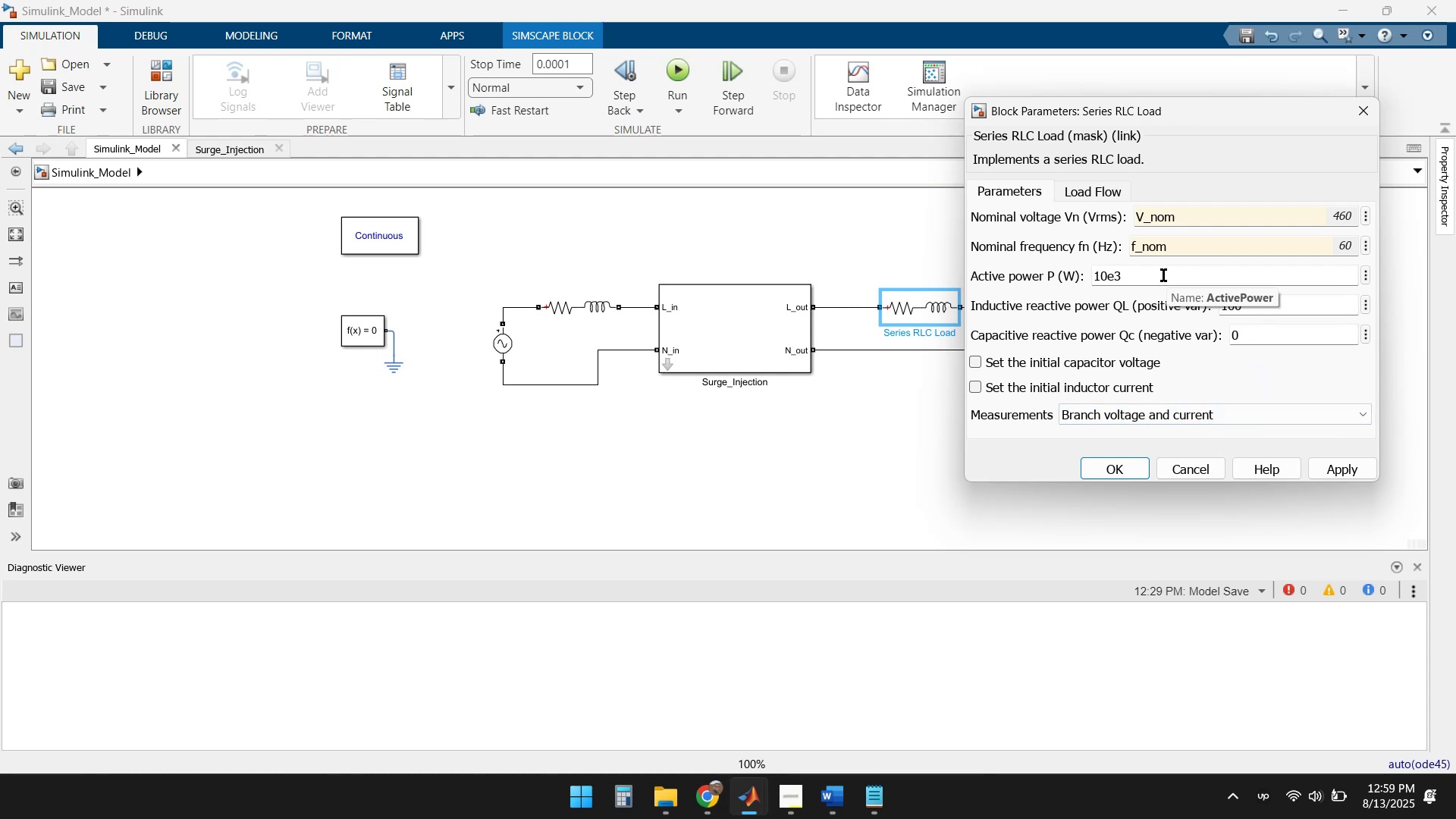 
wait(7.46)
 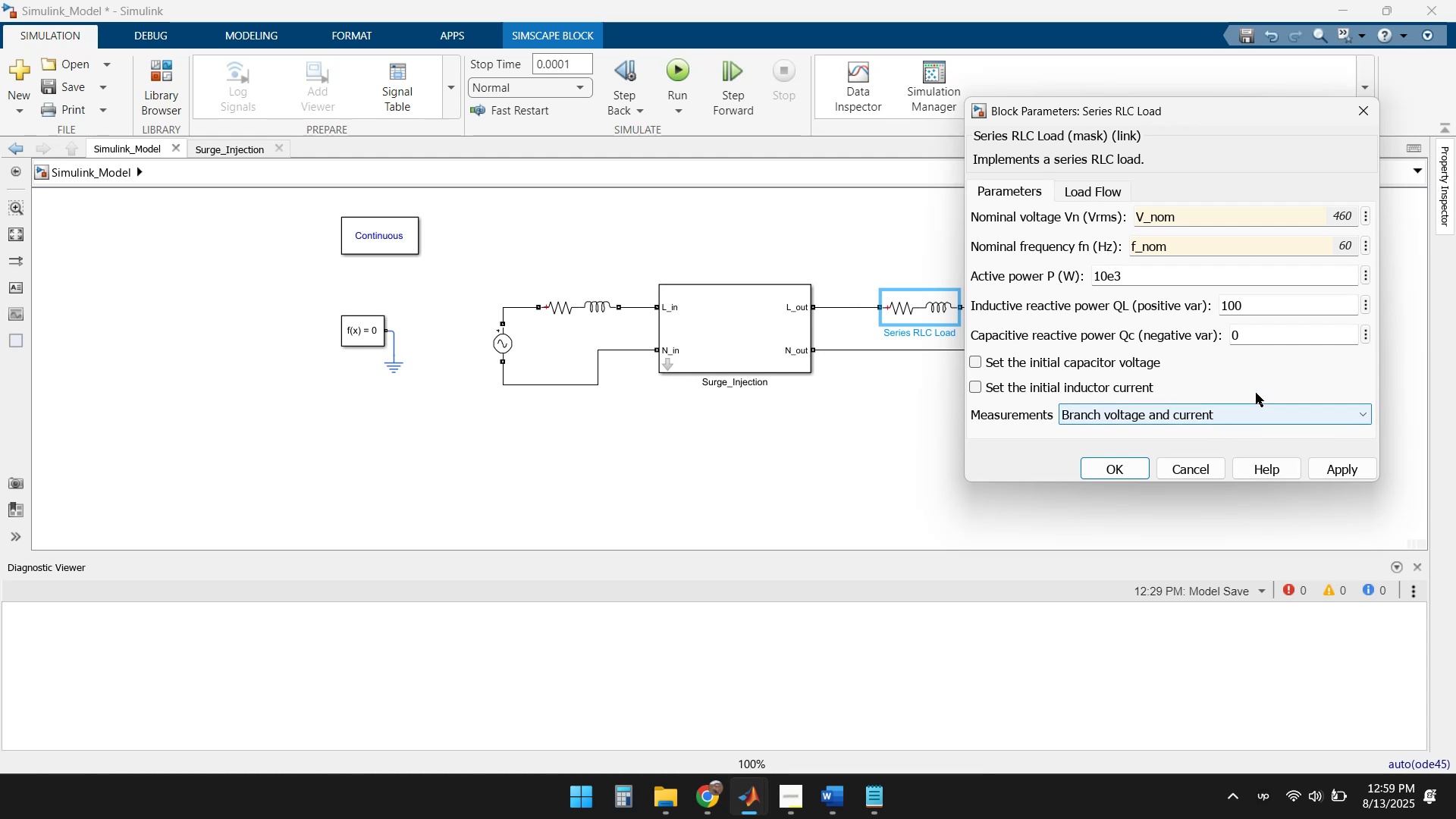 
left_click([1097, 193])
 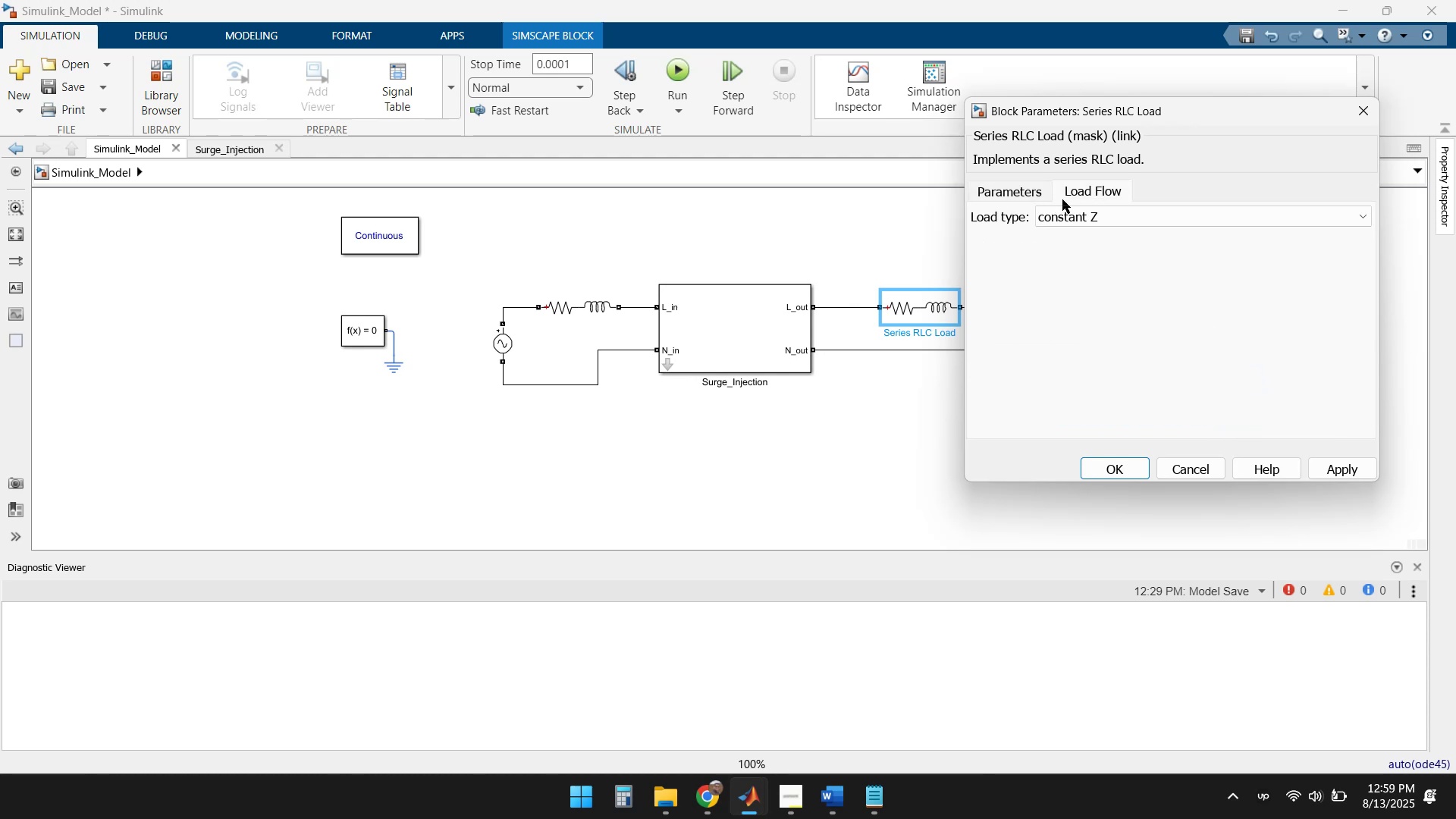 
left_click([1014, 196])
 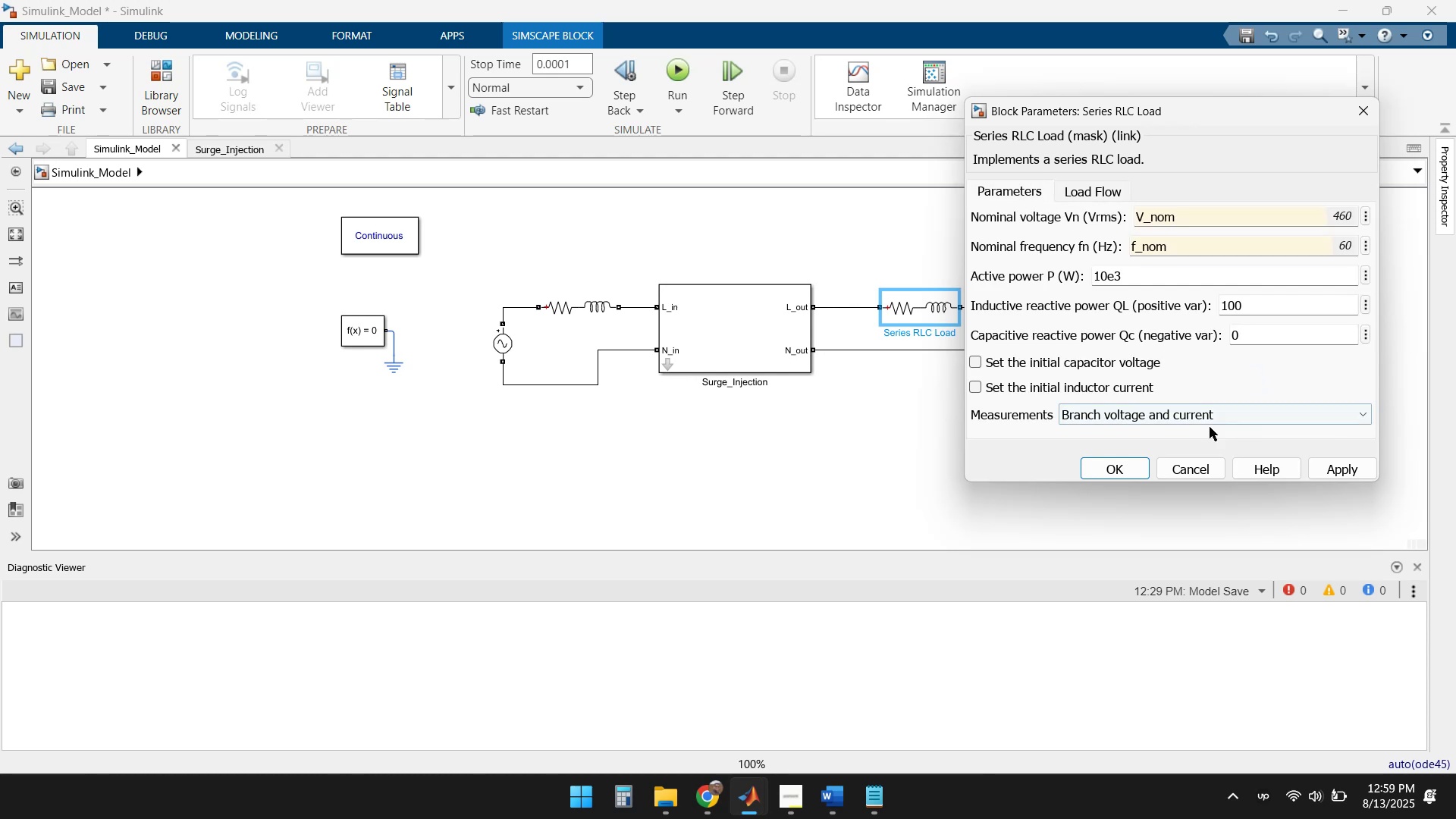 
left_click([1335, 468])
 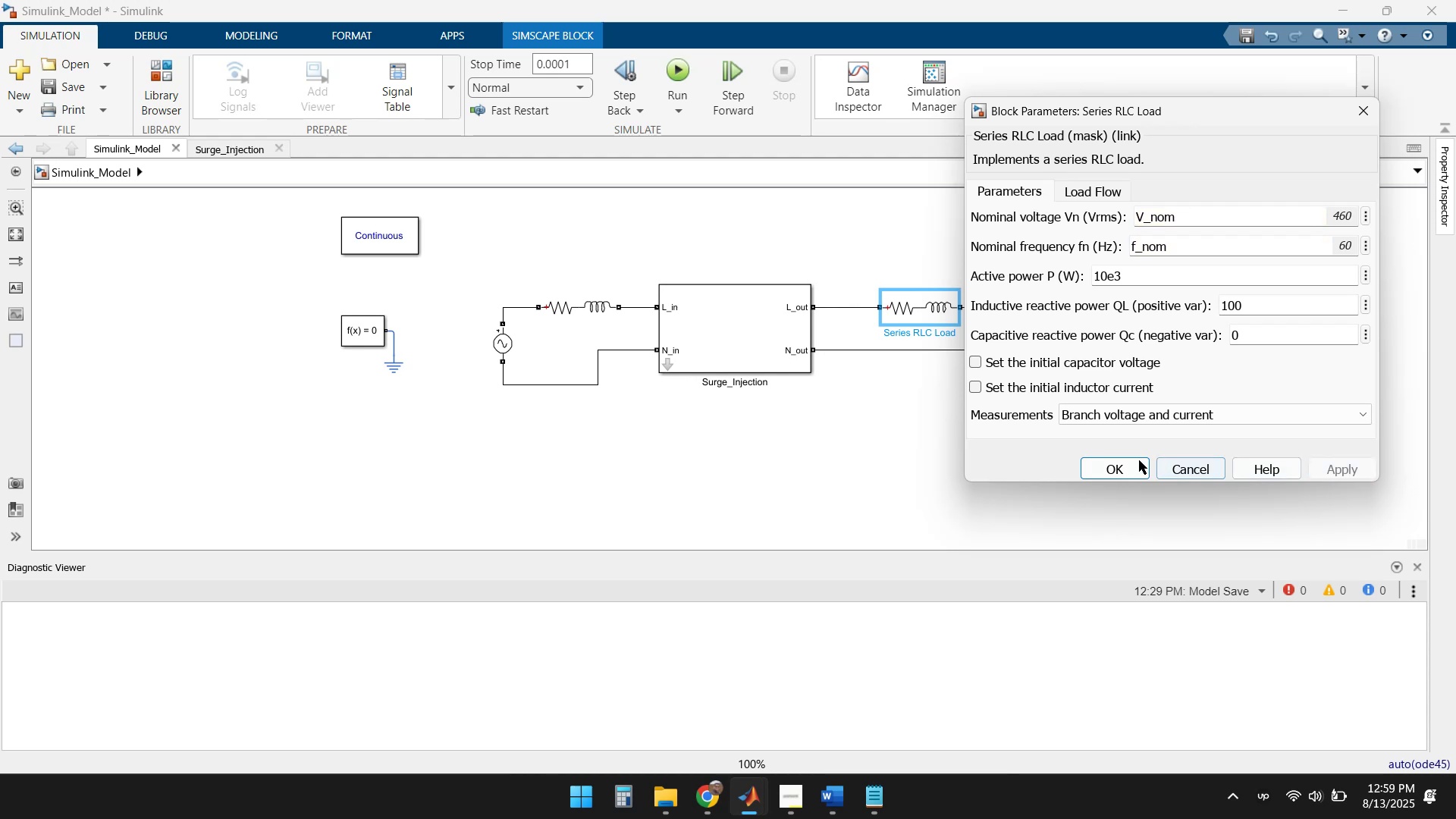 
left_click([1118, 460])
 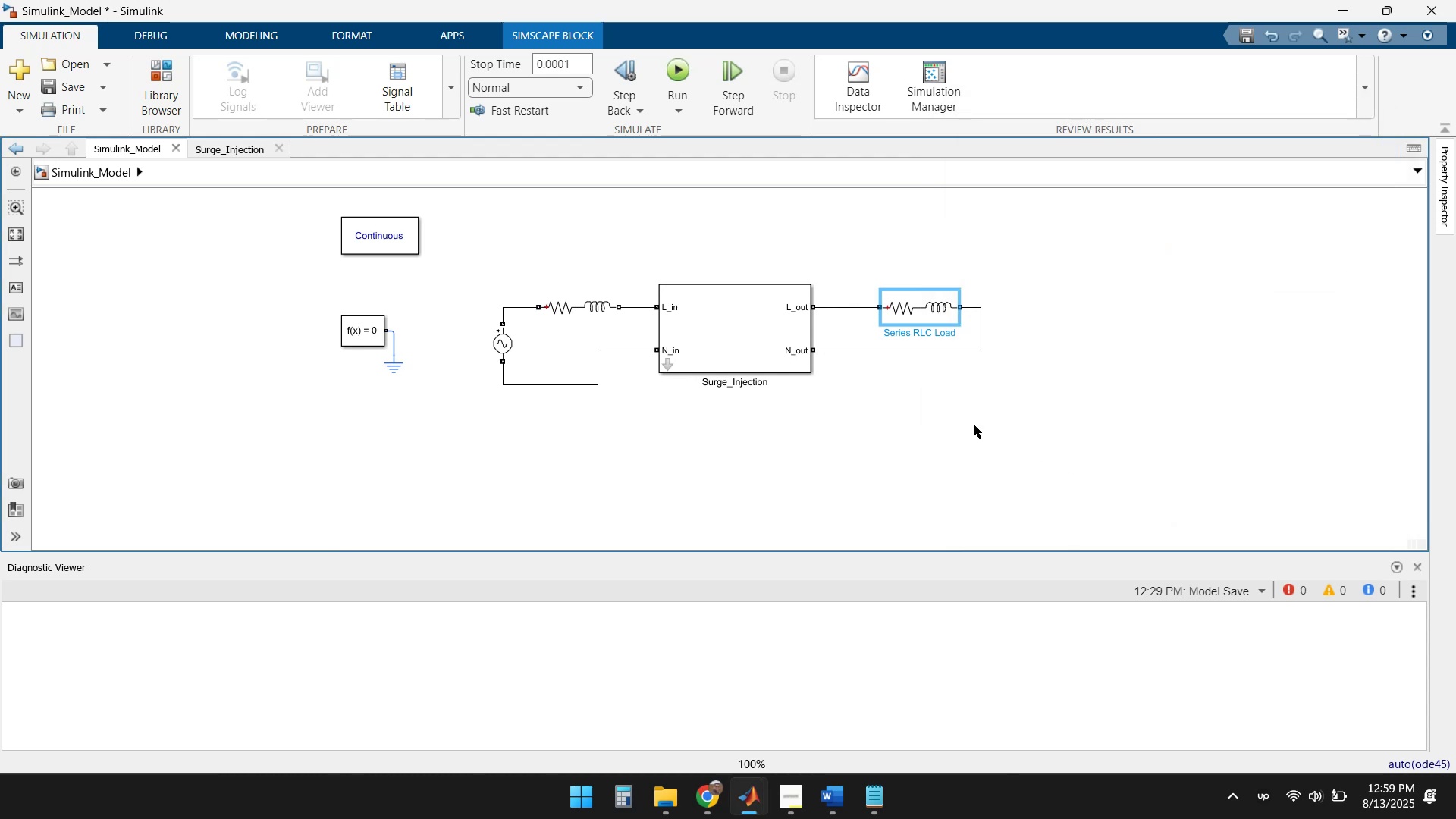 
left_click([965, 417])
 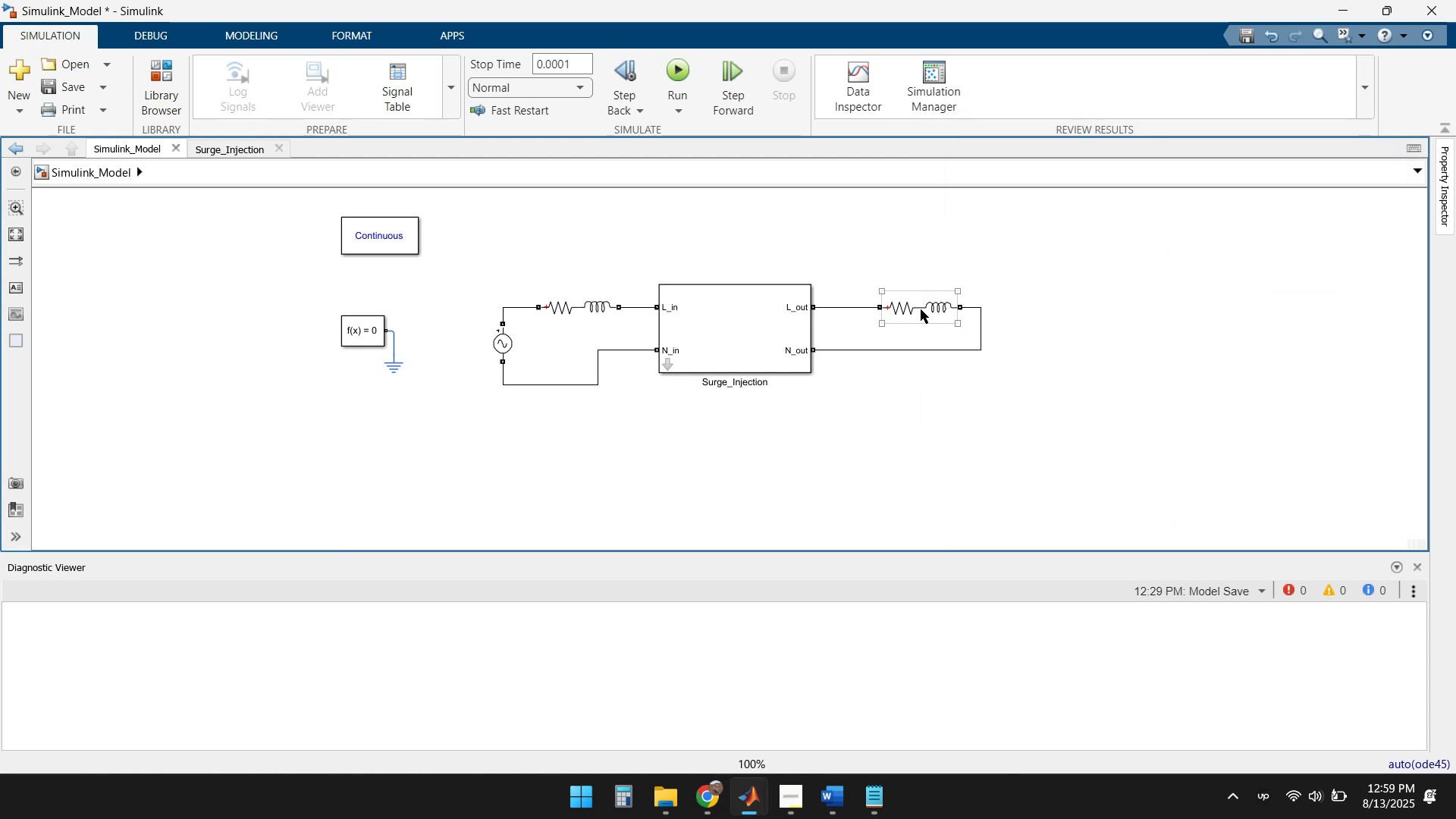 
double_click([921, 309])
 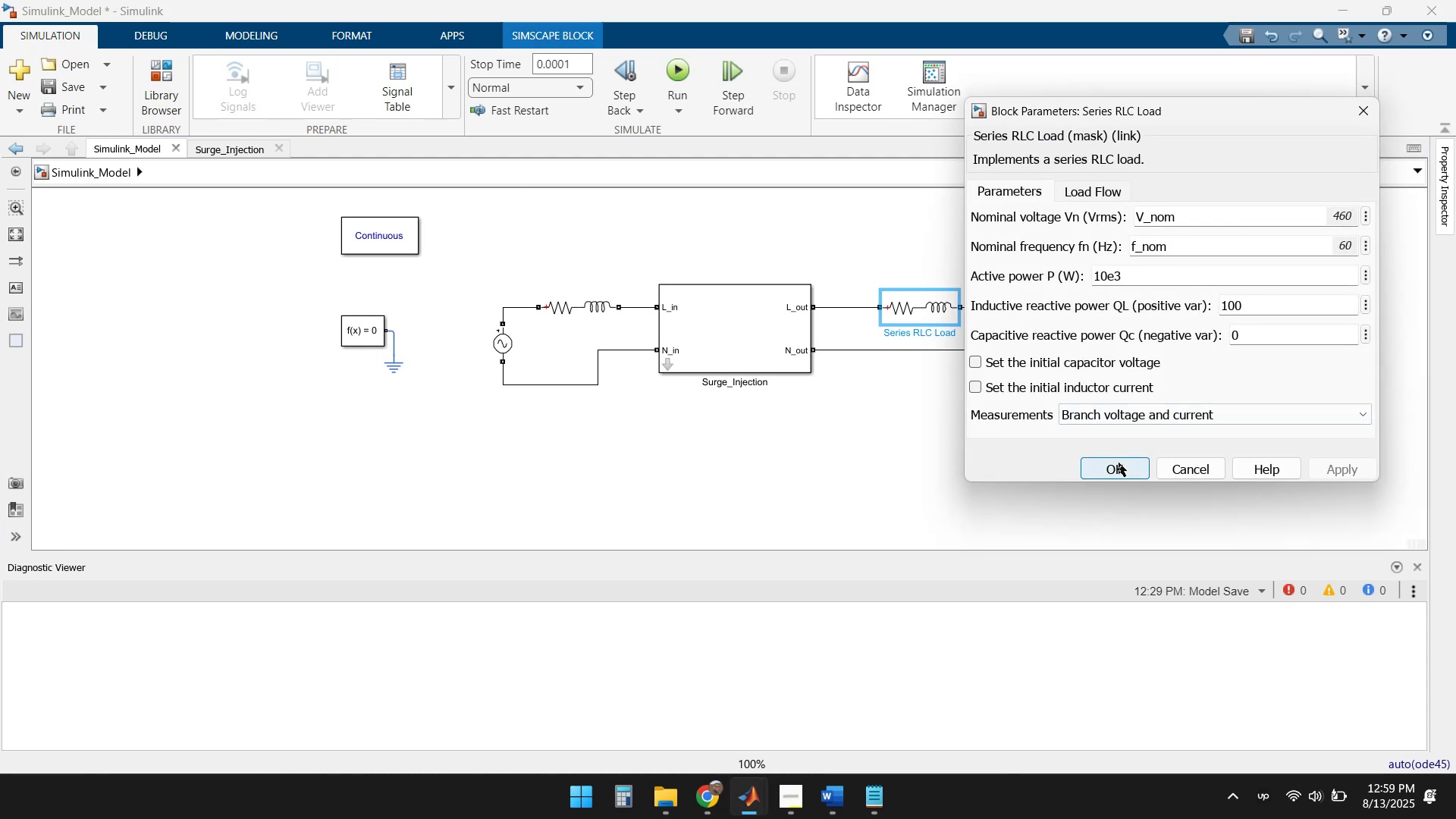 
double_click([970, 450])
 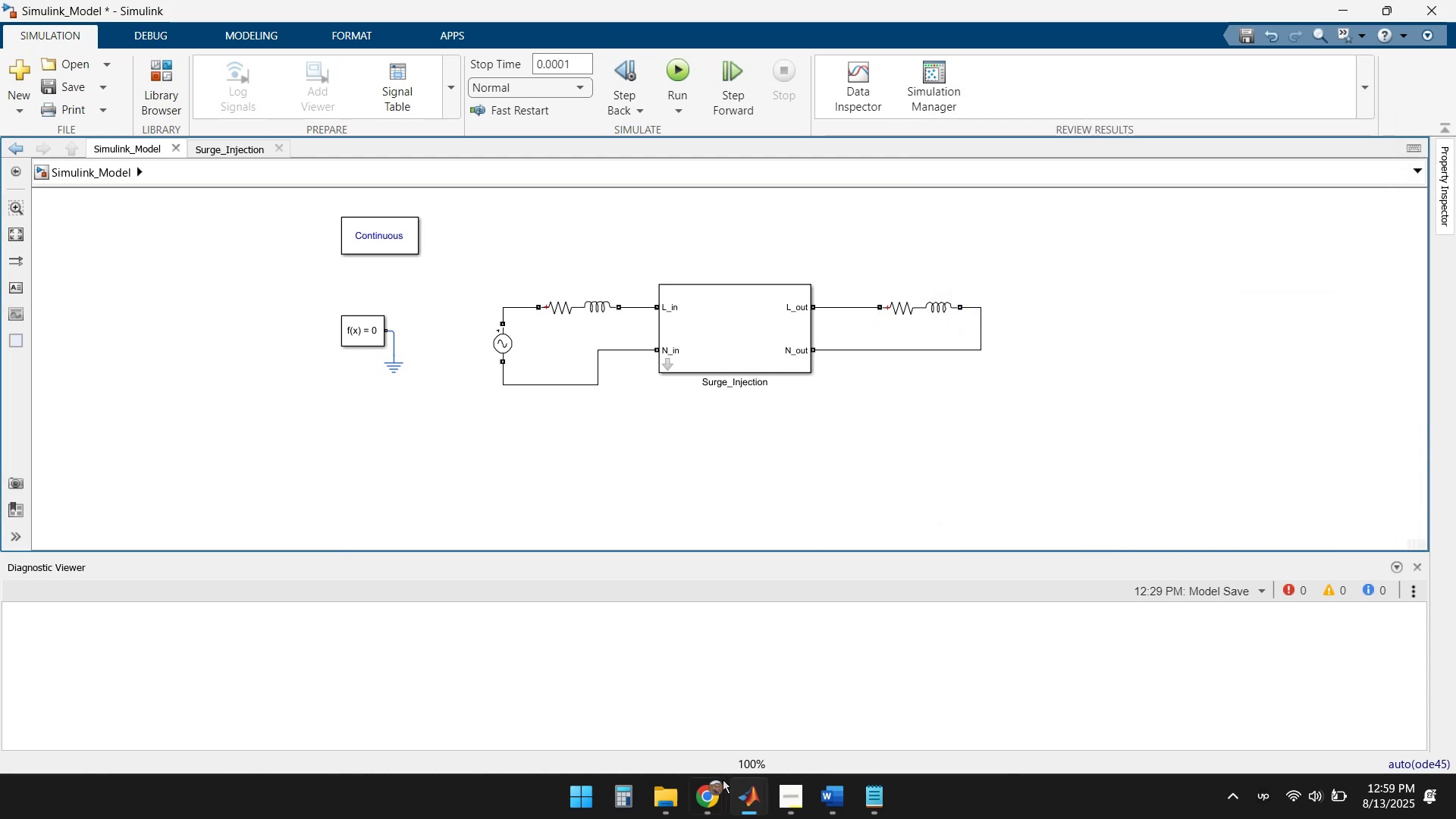 
double_click([584, 711])
 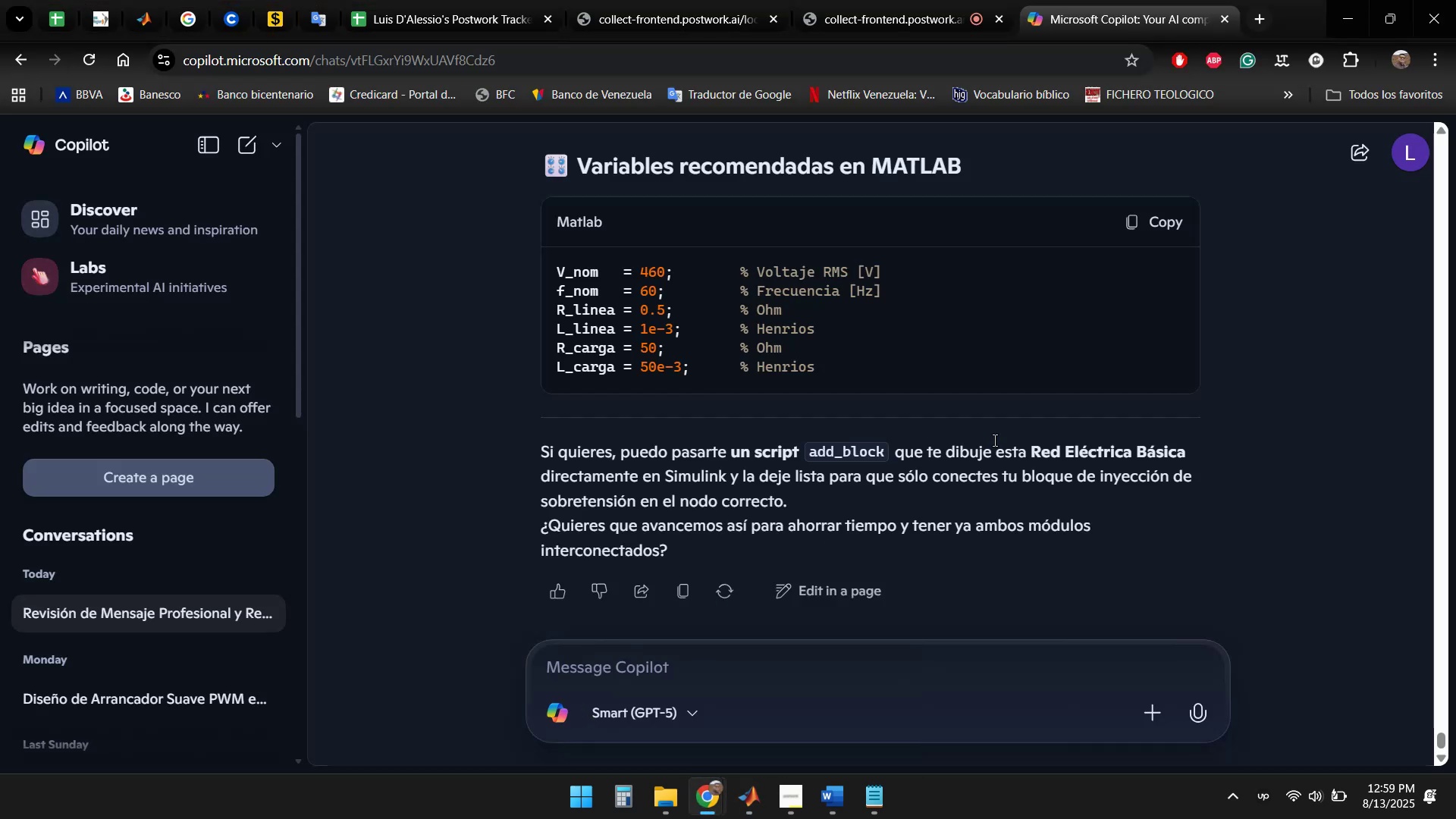 
scroll: coordinate [1276, 412], scroll_direction: down, amount: 2.0
 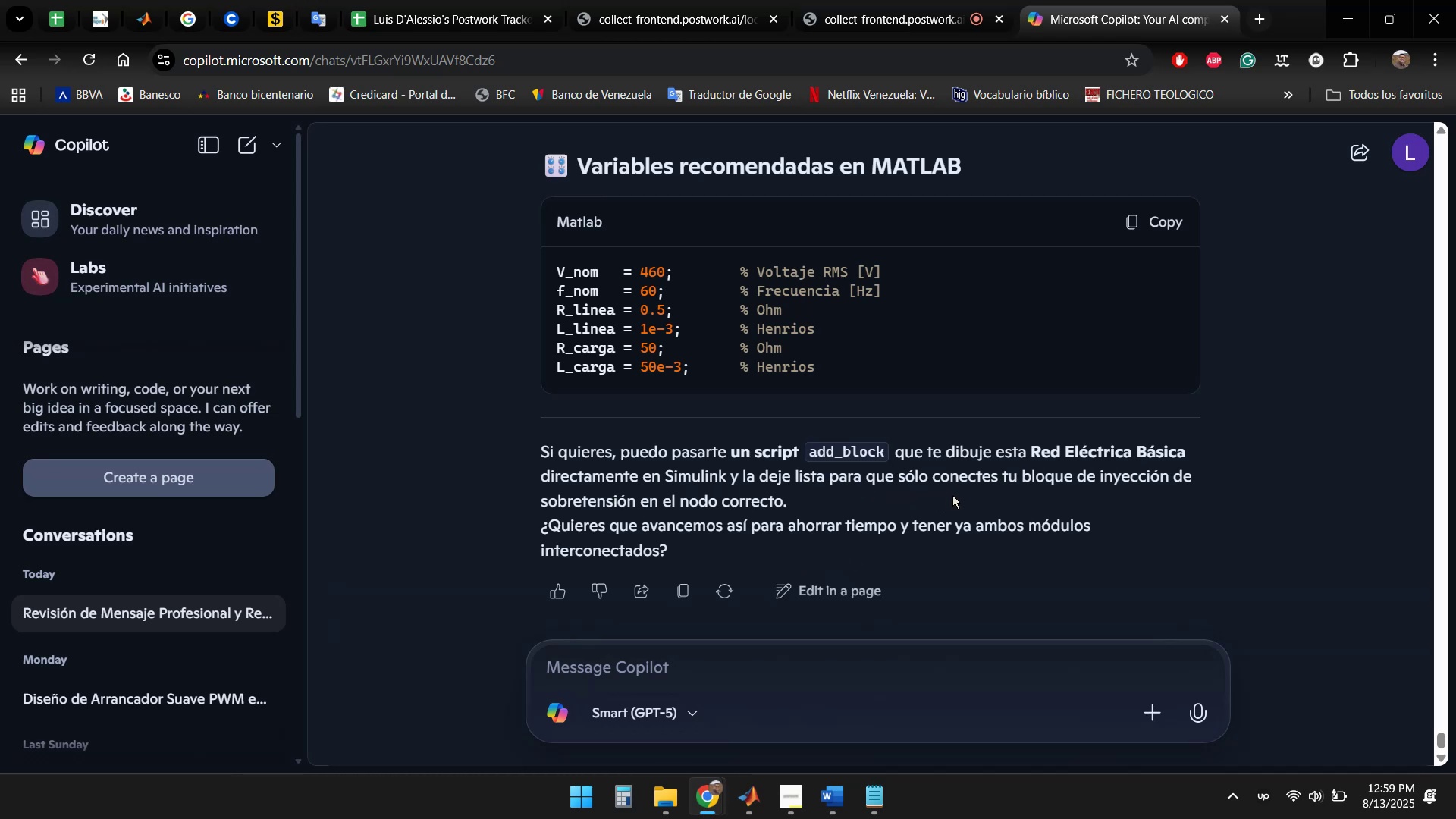 
wait(14.74)
 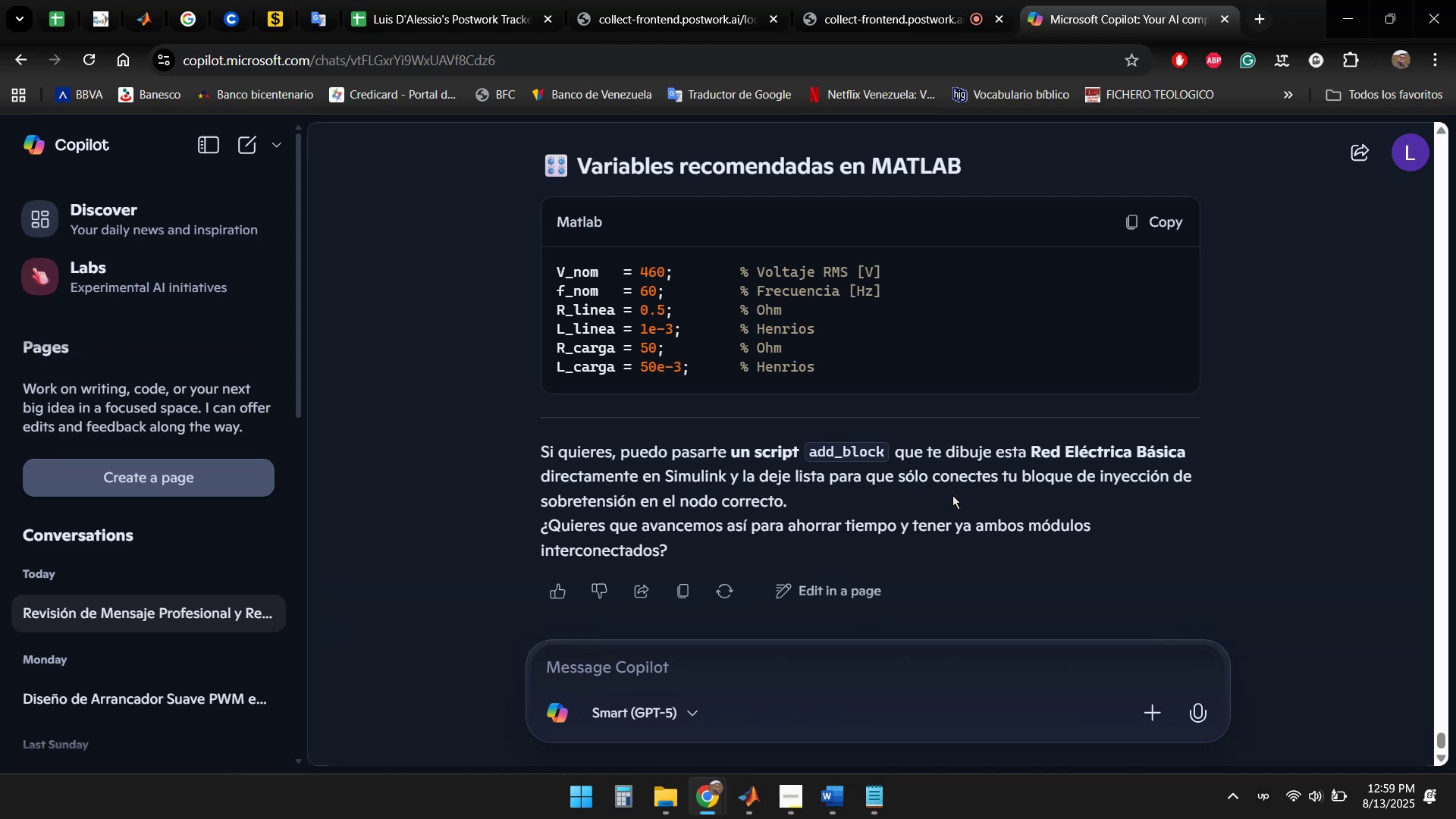 
left_click([680, 673])
 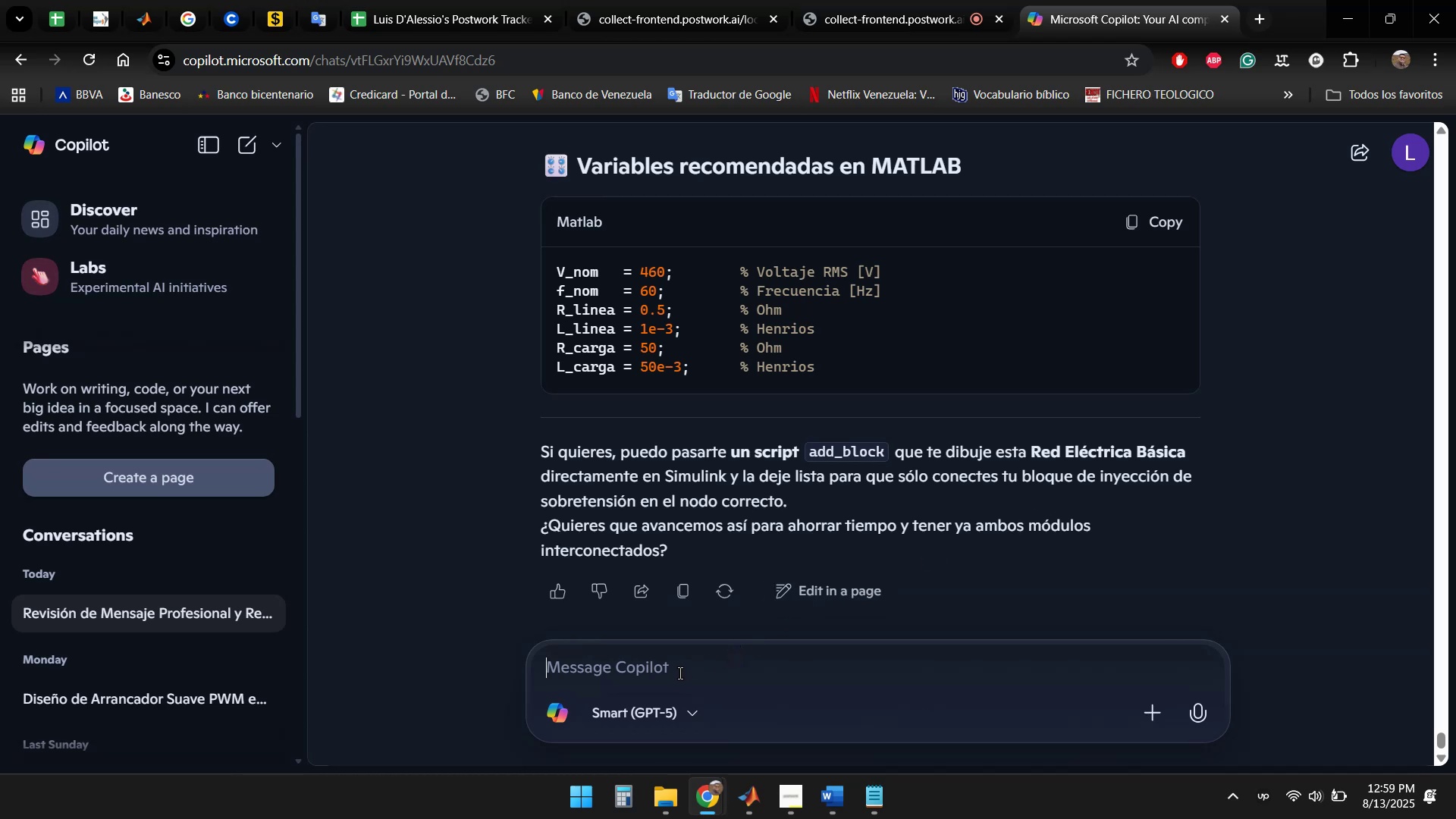 
type(Si, pasame un script que dibuje la res)
 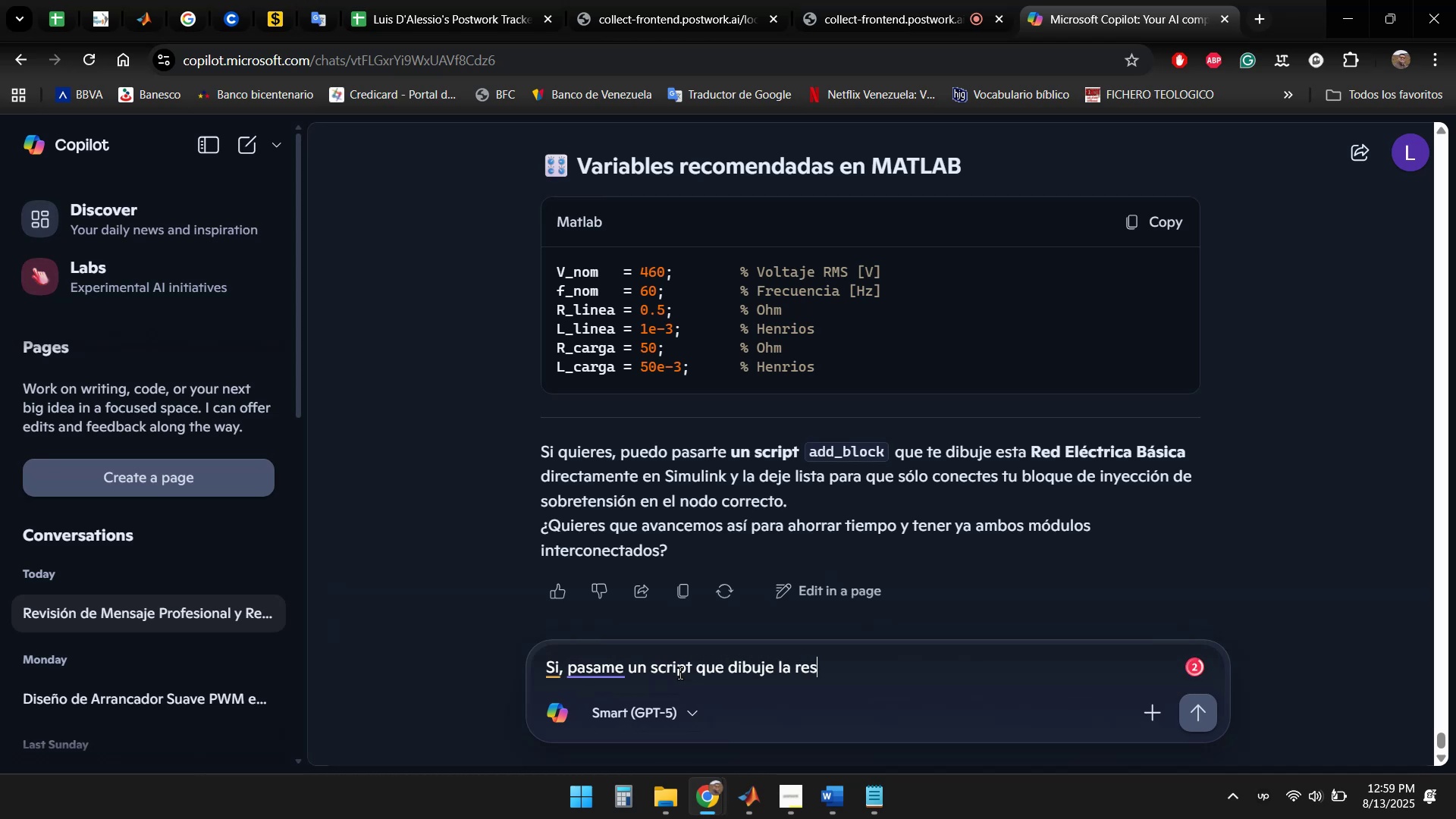 
key(Enter)
 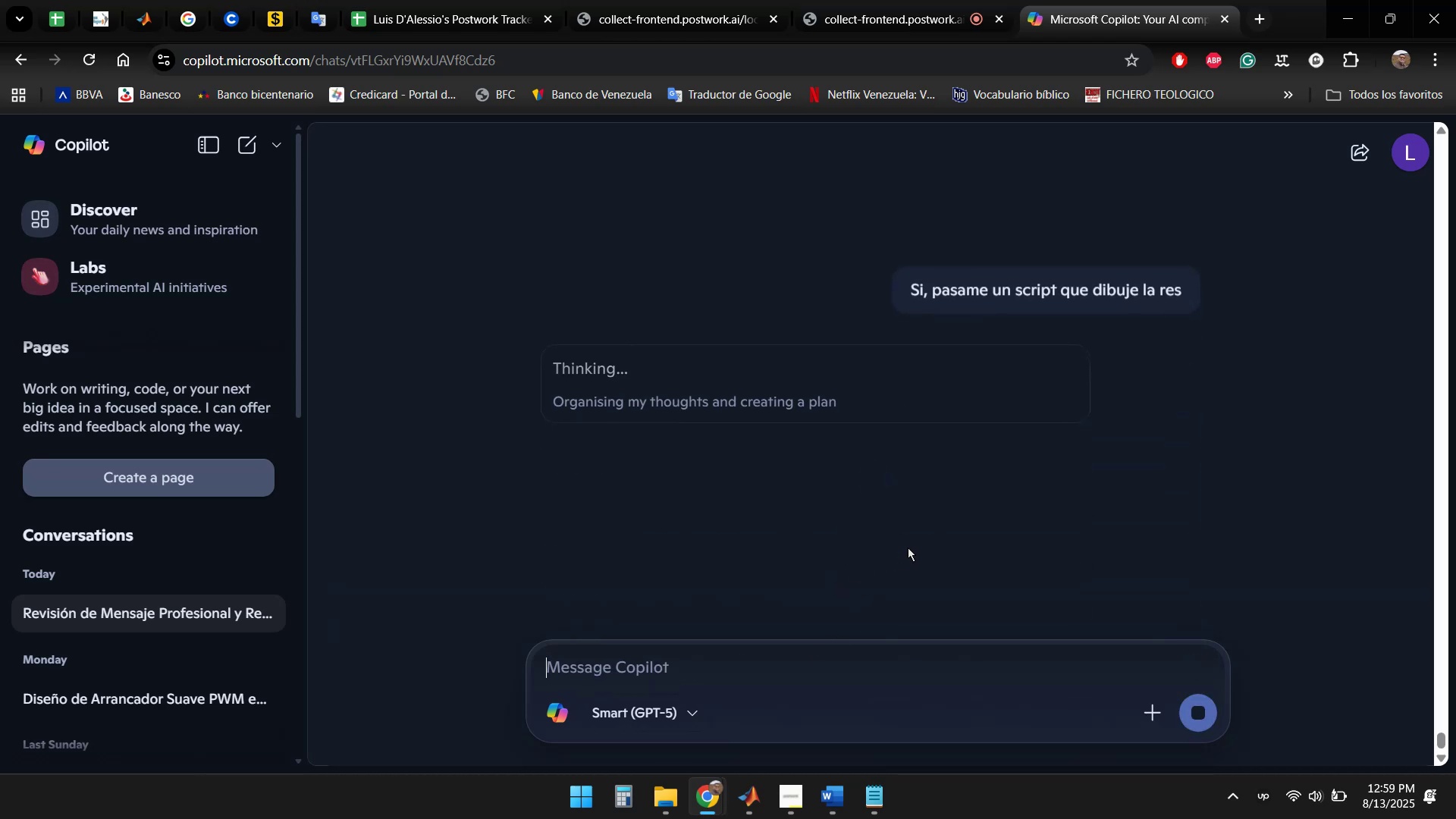 
scroll: coordinate [667, 341], scroll_direction: up, amount: 12.0
 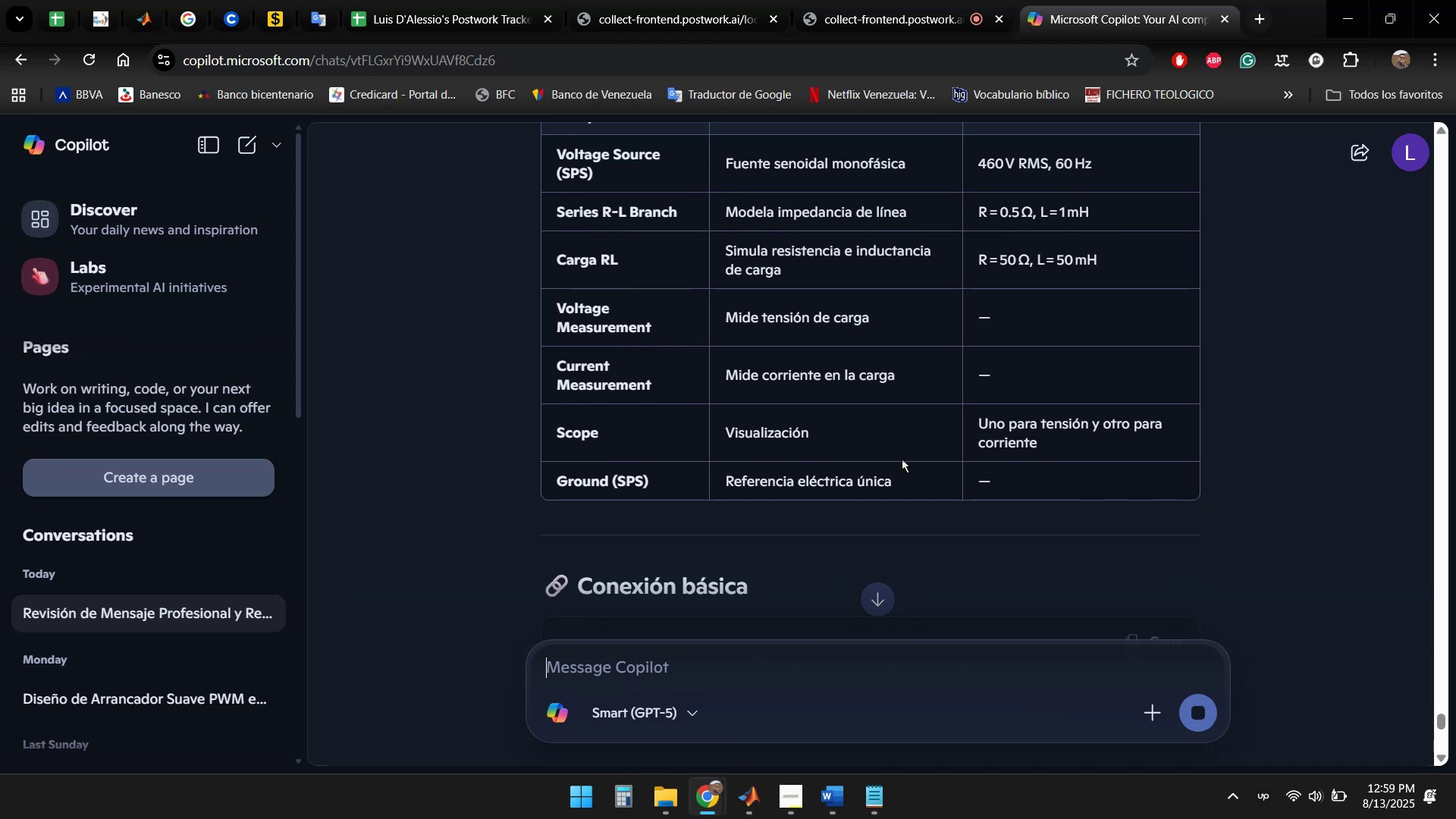 
wait(5.27)
 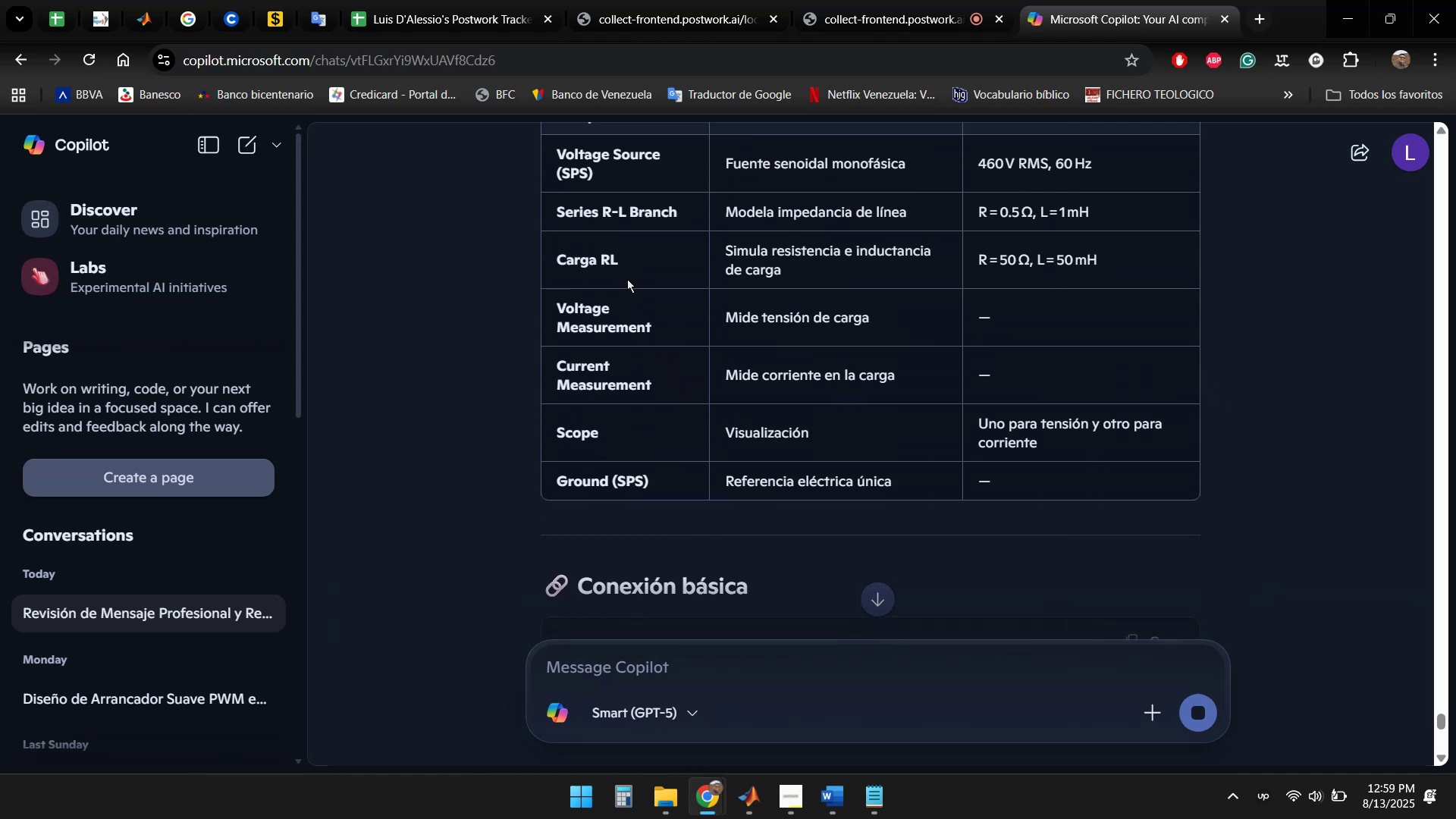 
double_click([864, 708])
 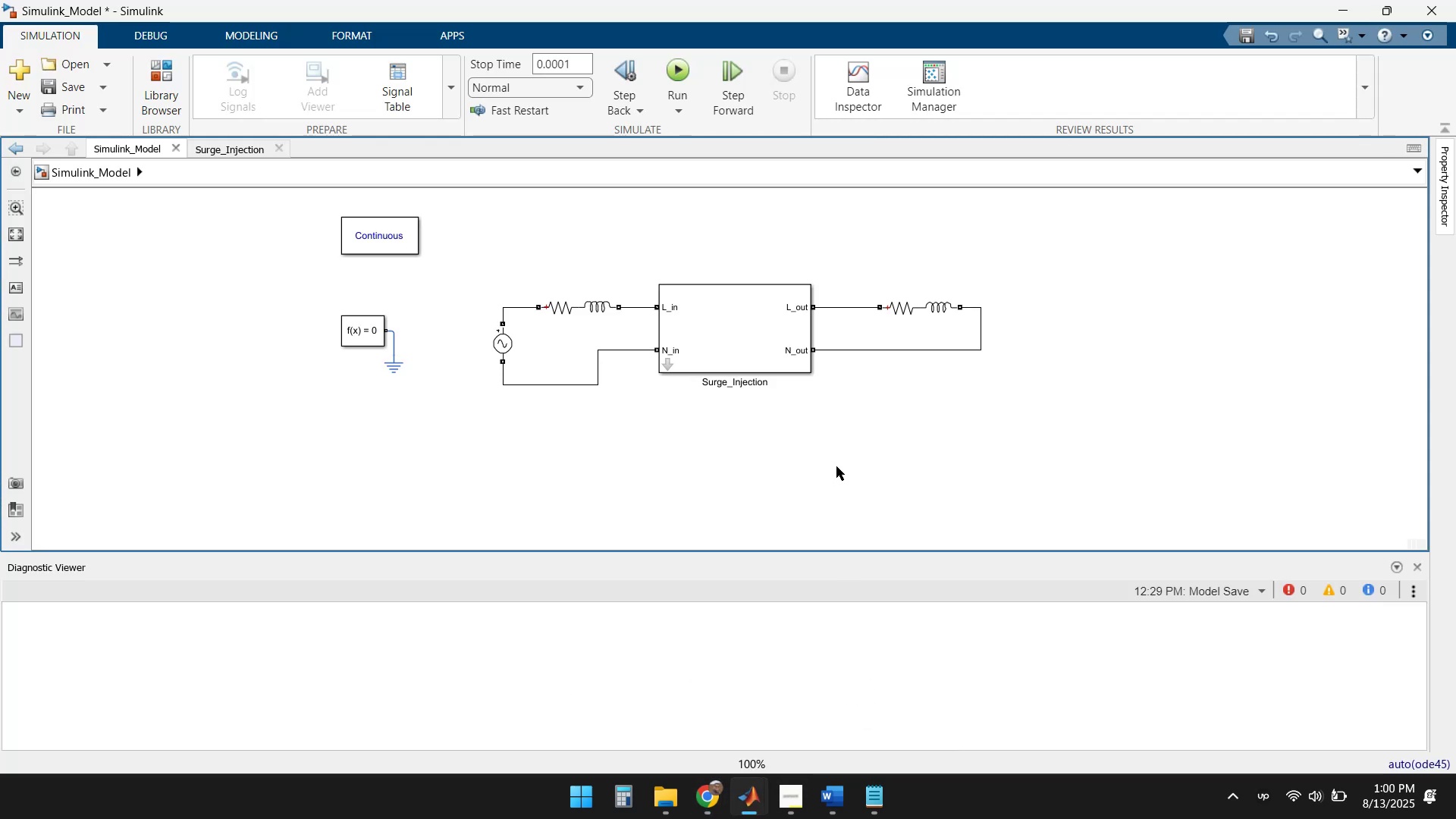 
double_click([836, 466])
 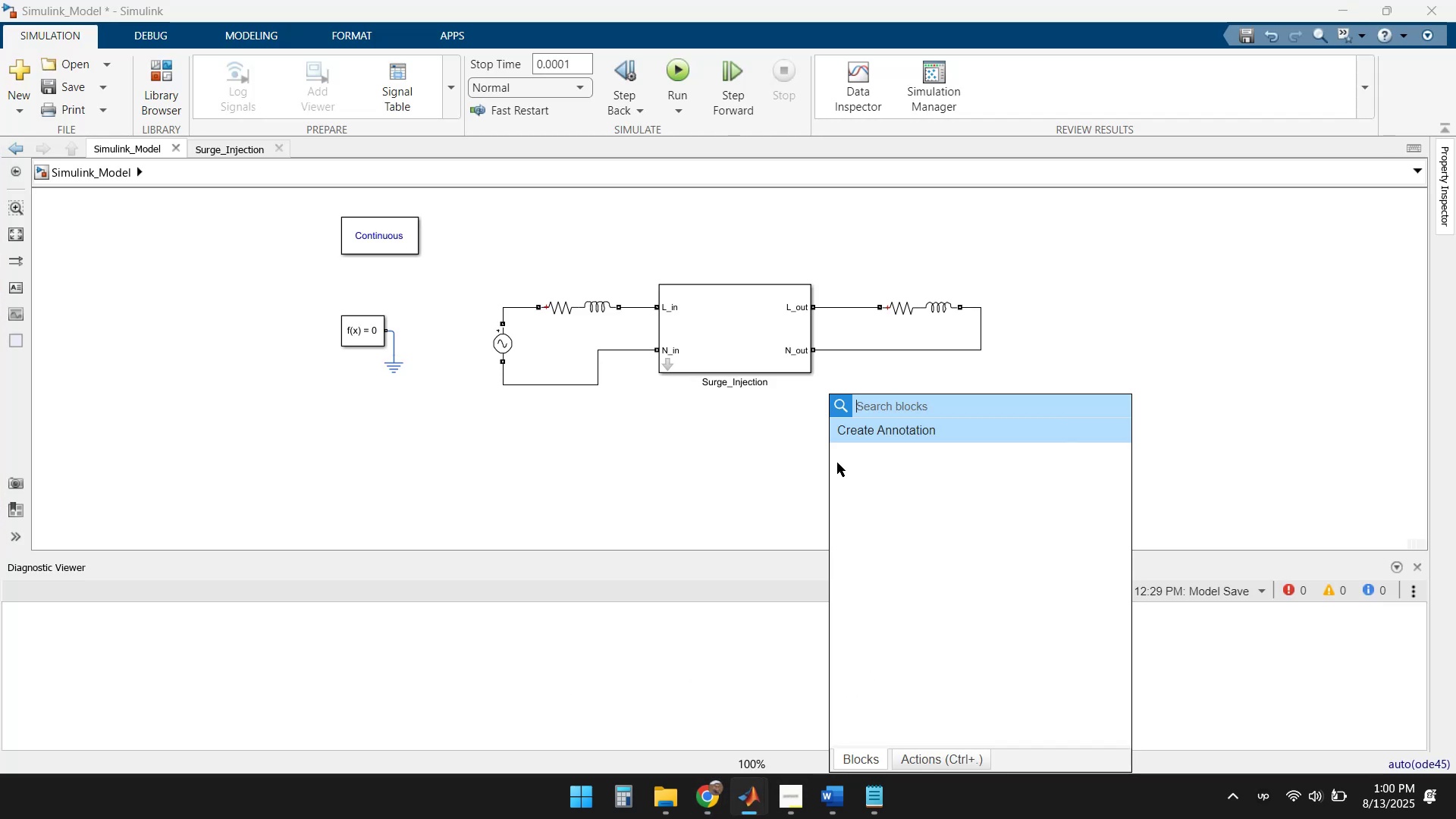 
type(volatge)
key(Backspace)
key(Backspace)
key(Backspace)
key(Backspace)
type(tage)
 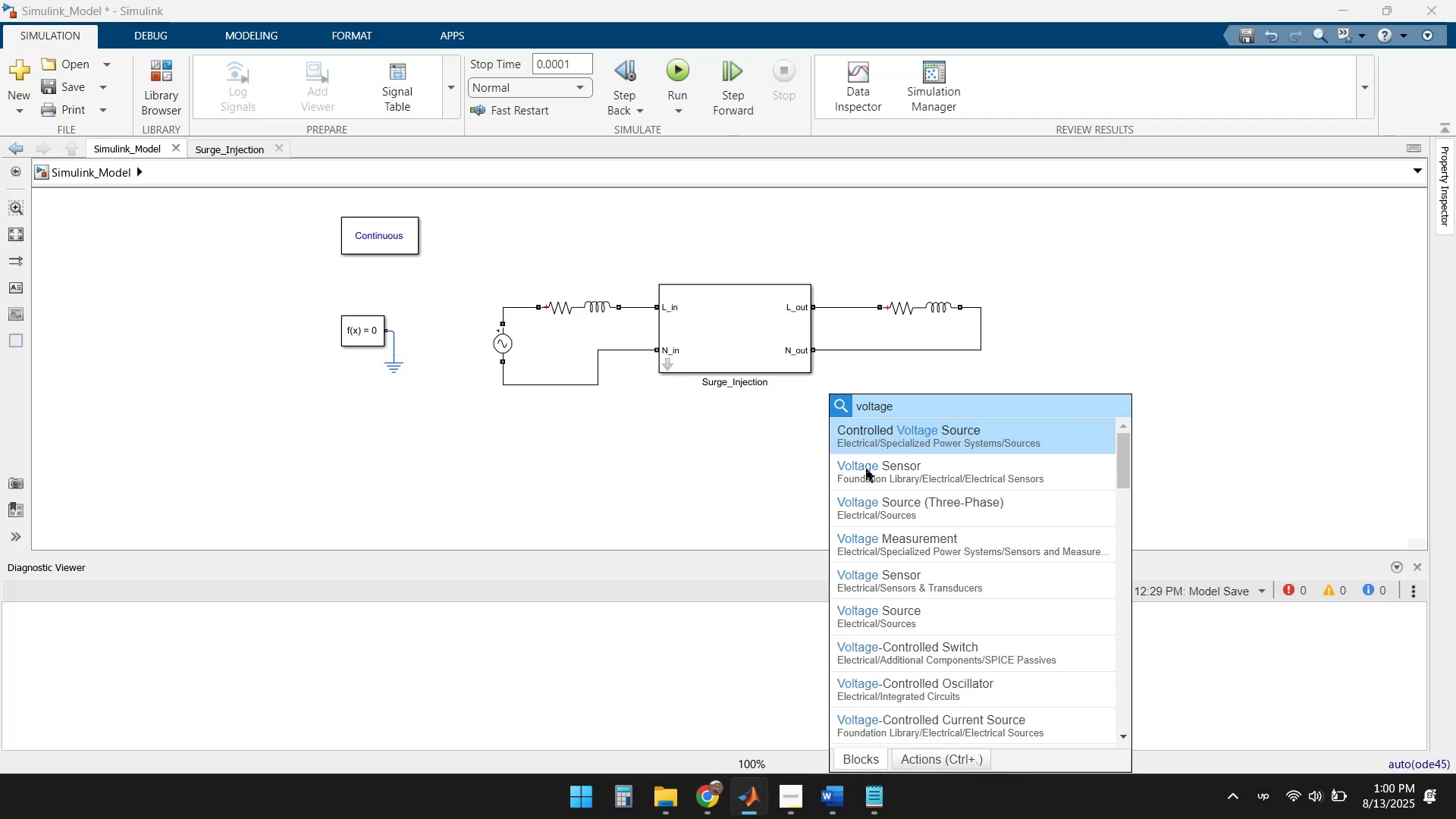 
left_click([946, 541])
 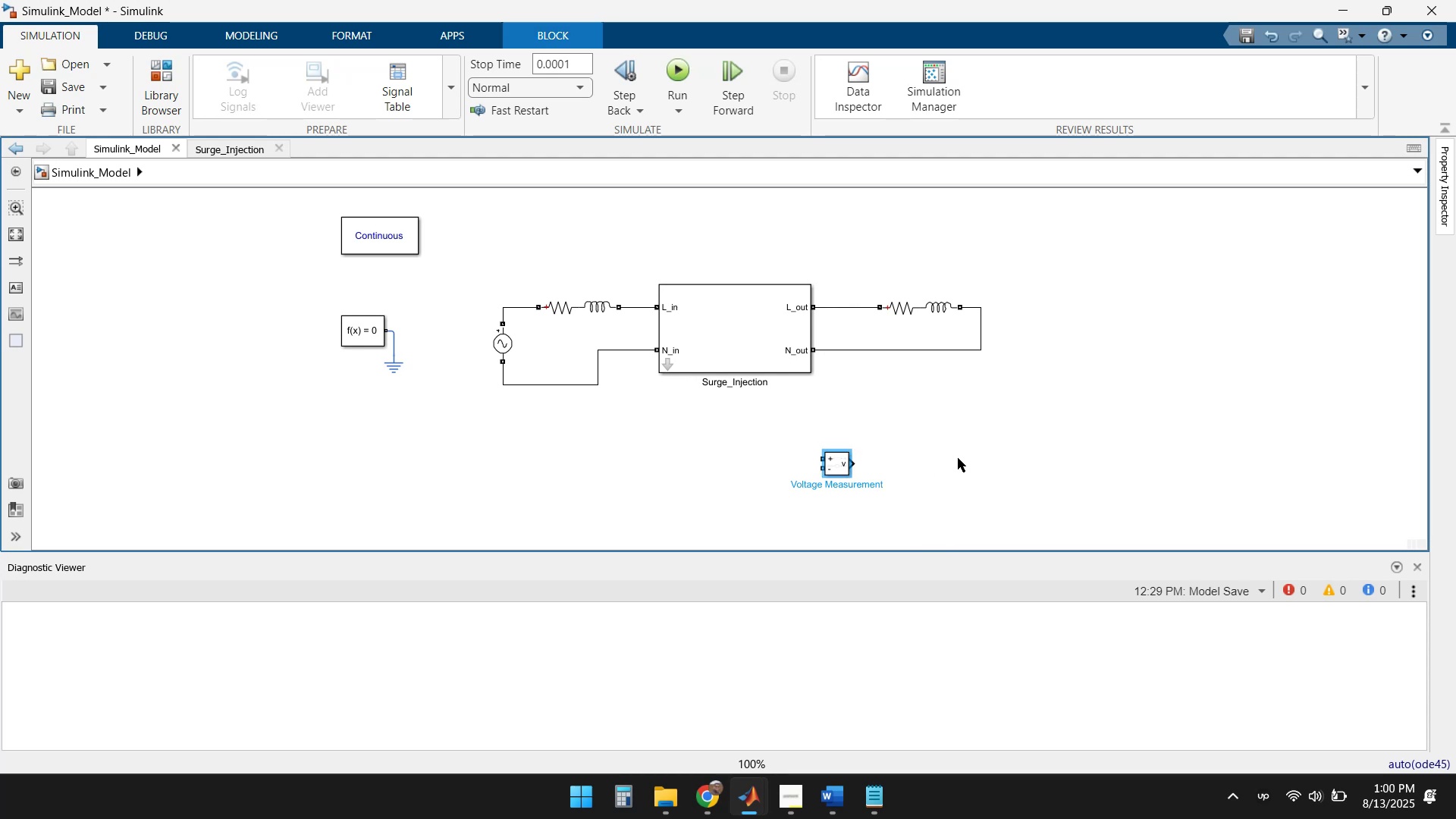 
double_click([958, 458])
 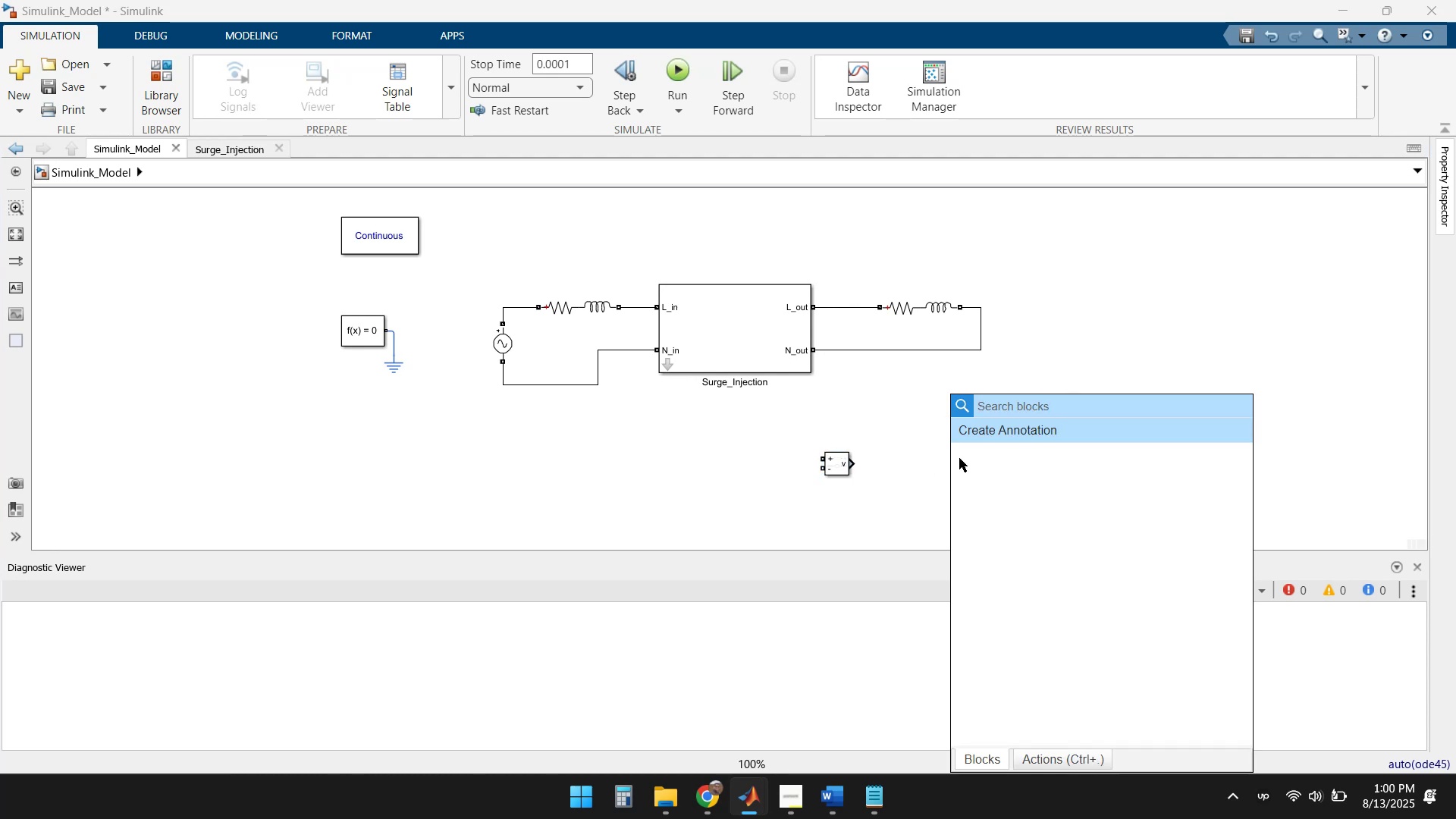 
type(current)
 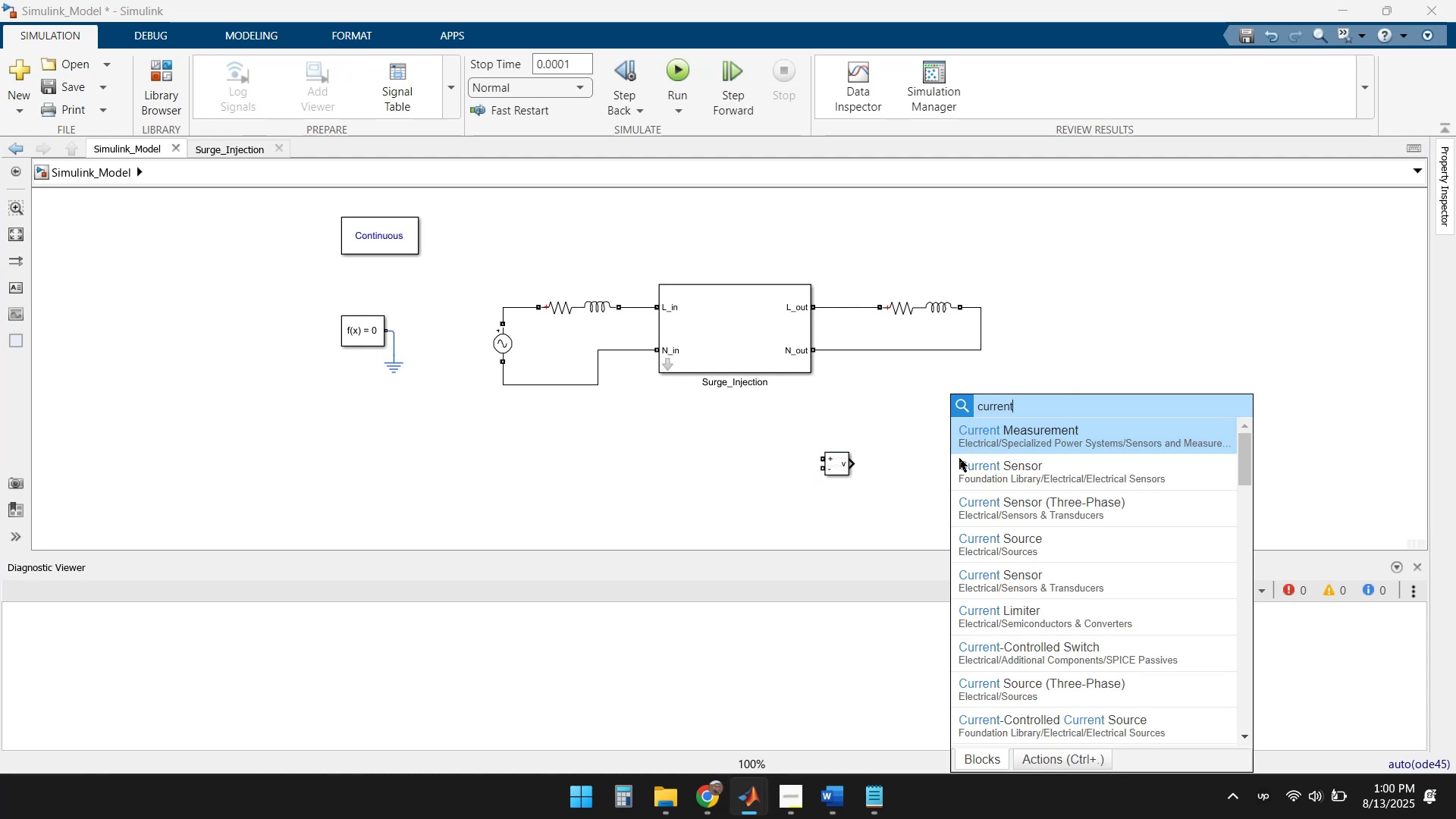 
left_click([1077, 438])
 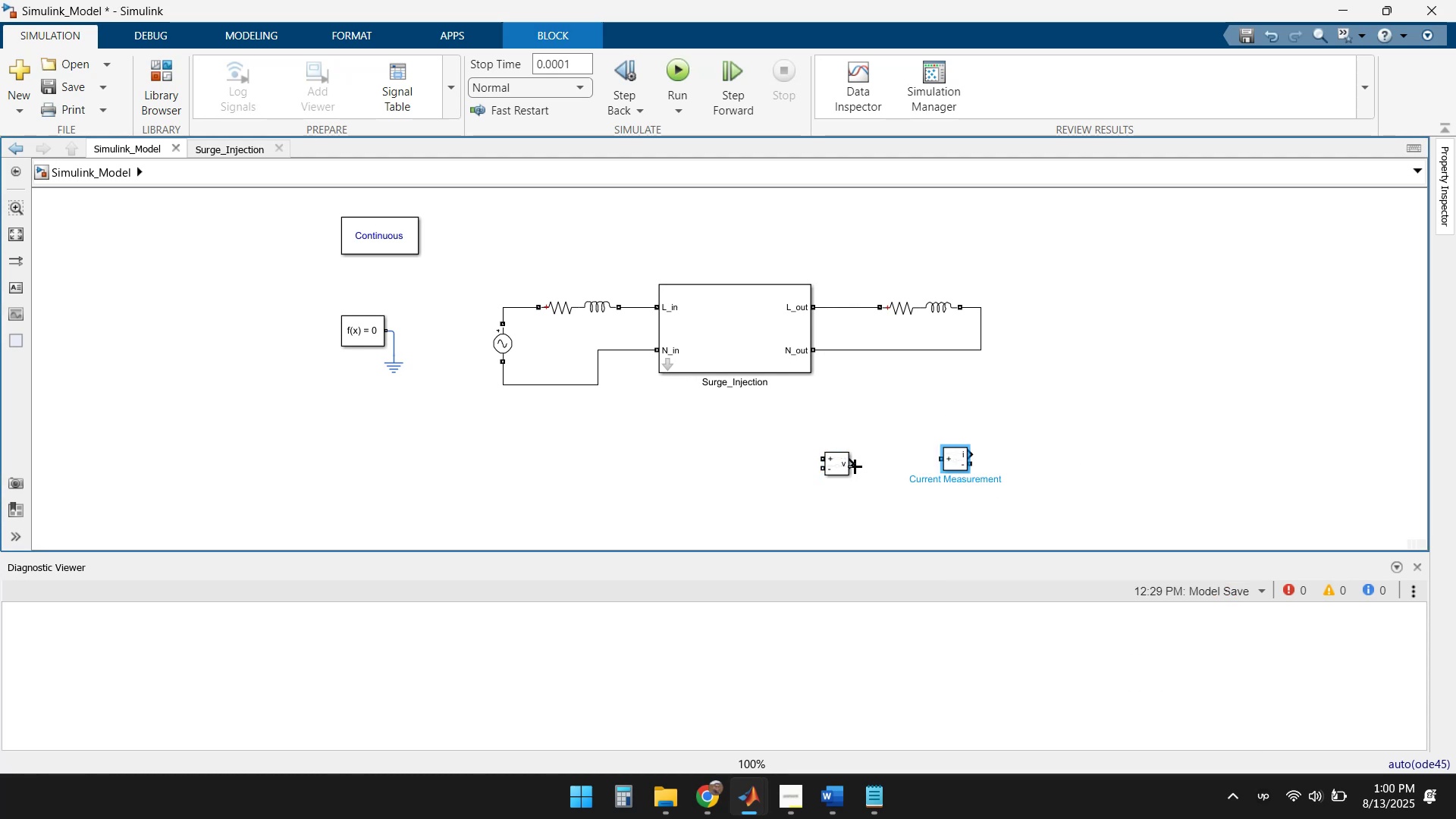 
left_click_drag(start_coordinate=[838, 462], to_coordinate=[874, 400])
 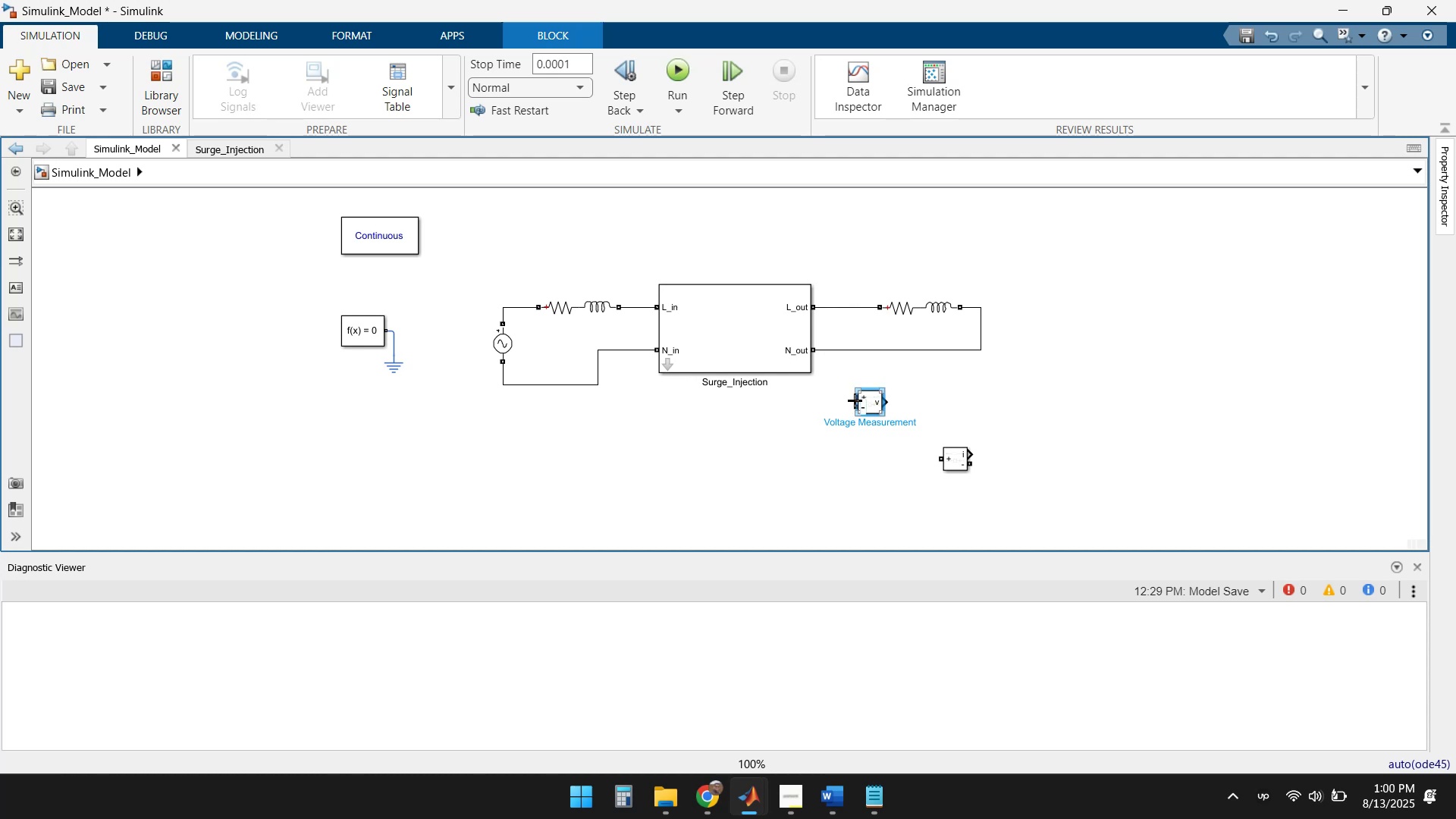 
left_click_drag(start_coordinate=[855, 395], to_coordinate=[848, 308])
 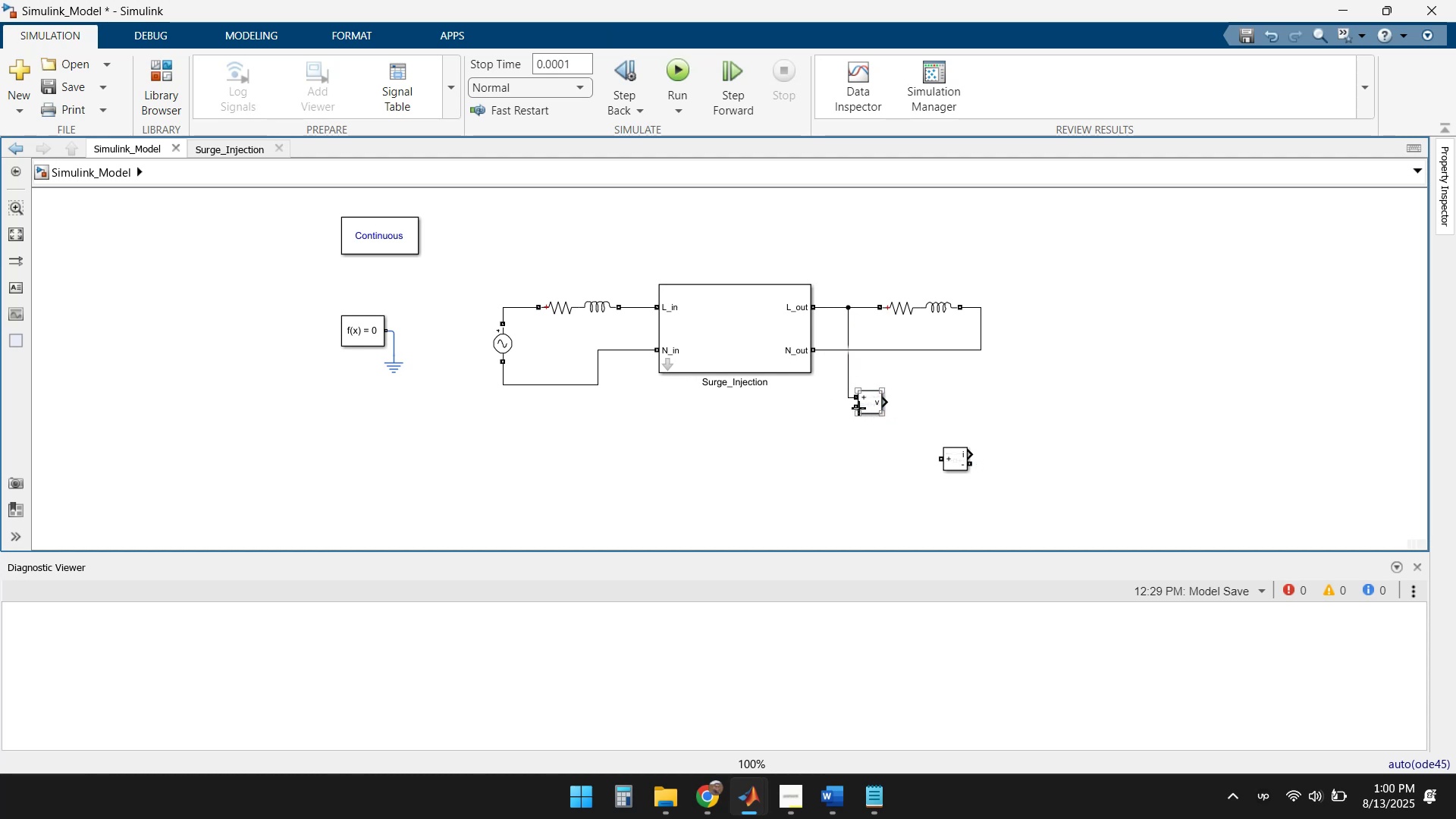 
left_click_drag(start_coordinate=[852, 406], to_coordinate=[829, 350])
 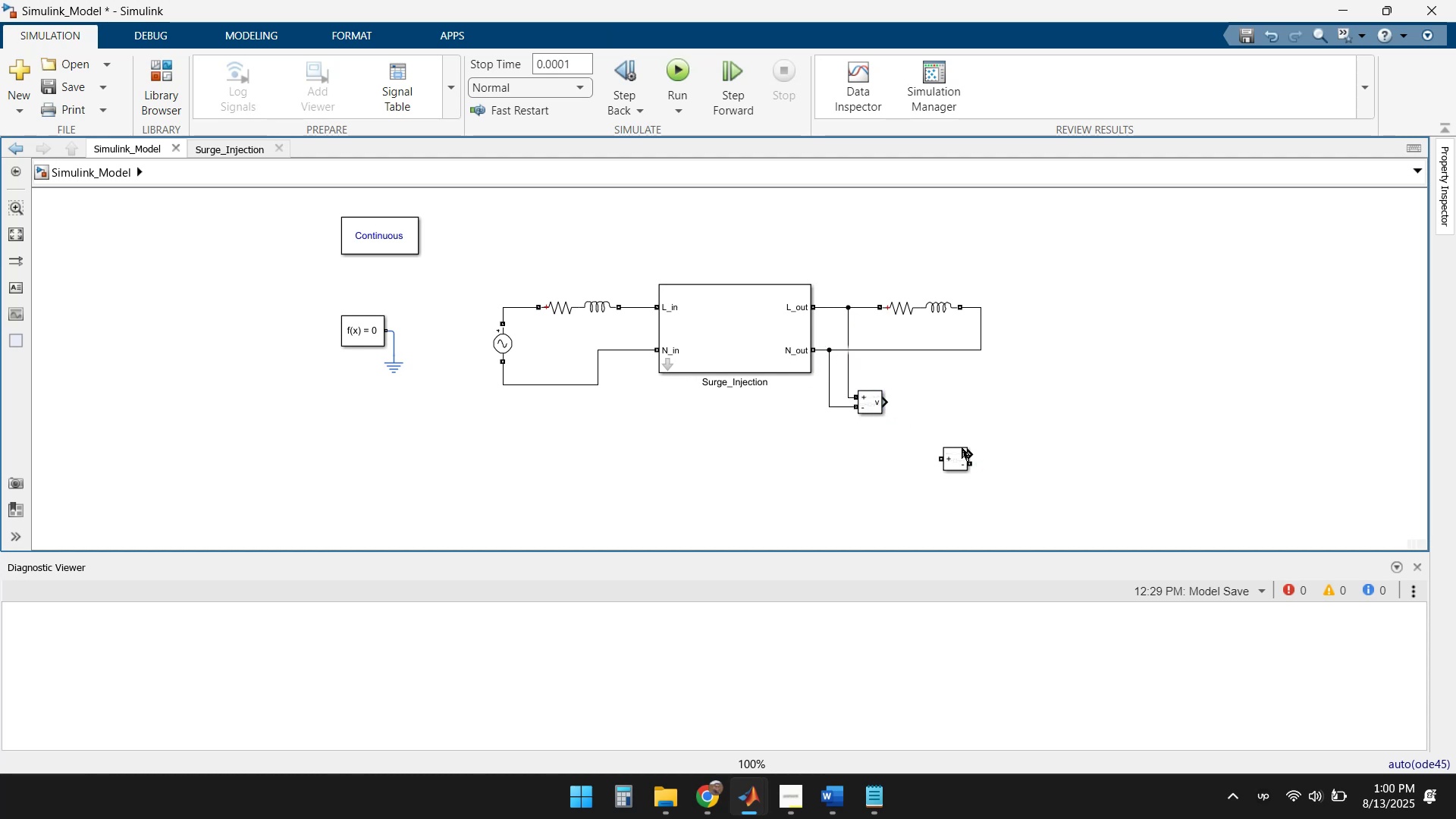 
left_click_drag(start_coordinate=[956, 456], to_coordinate=[937, 372])
 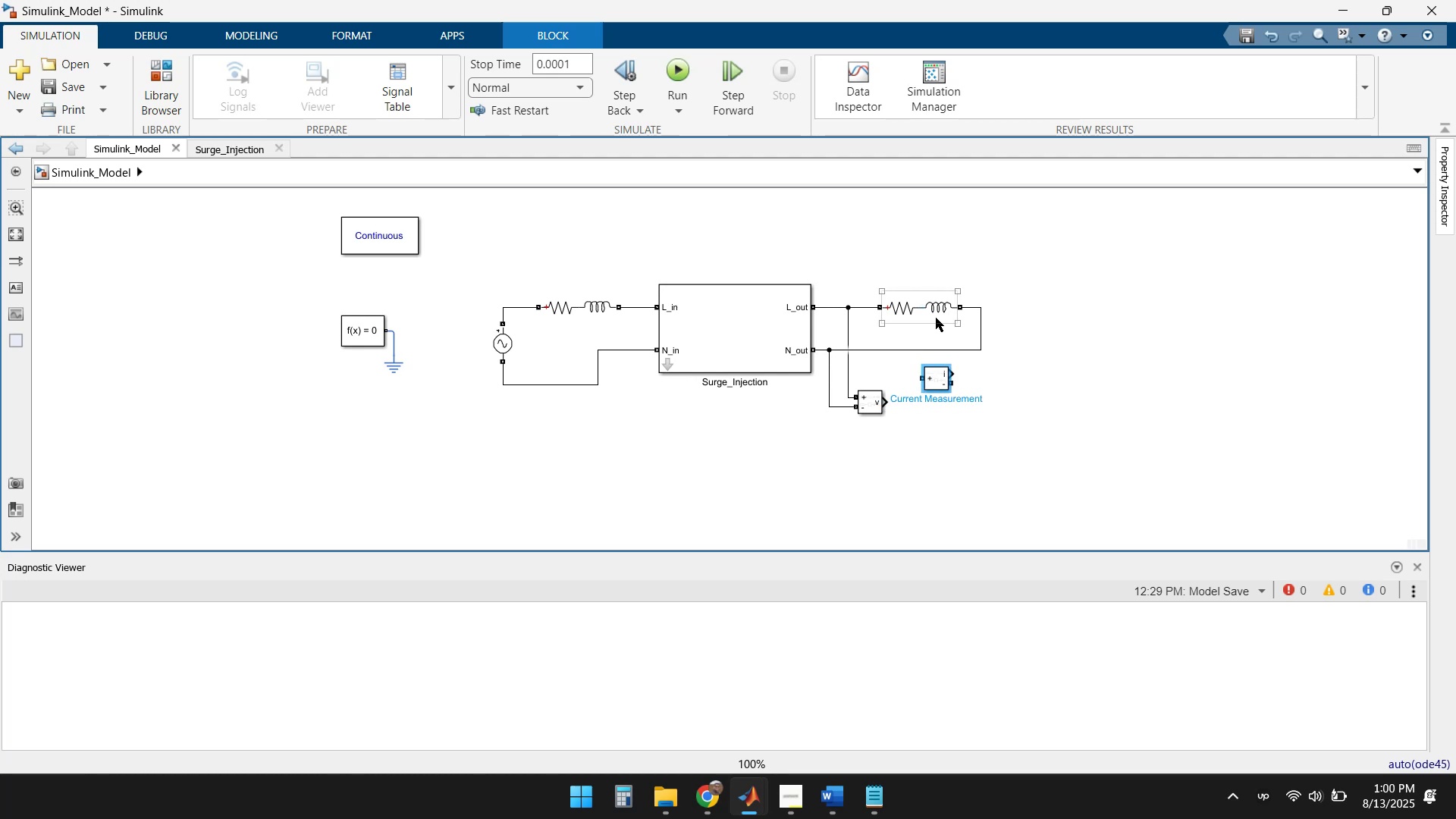 
left_click_drag(start_coordinate=[930, 309], to_coordinate=[1003, 314])
 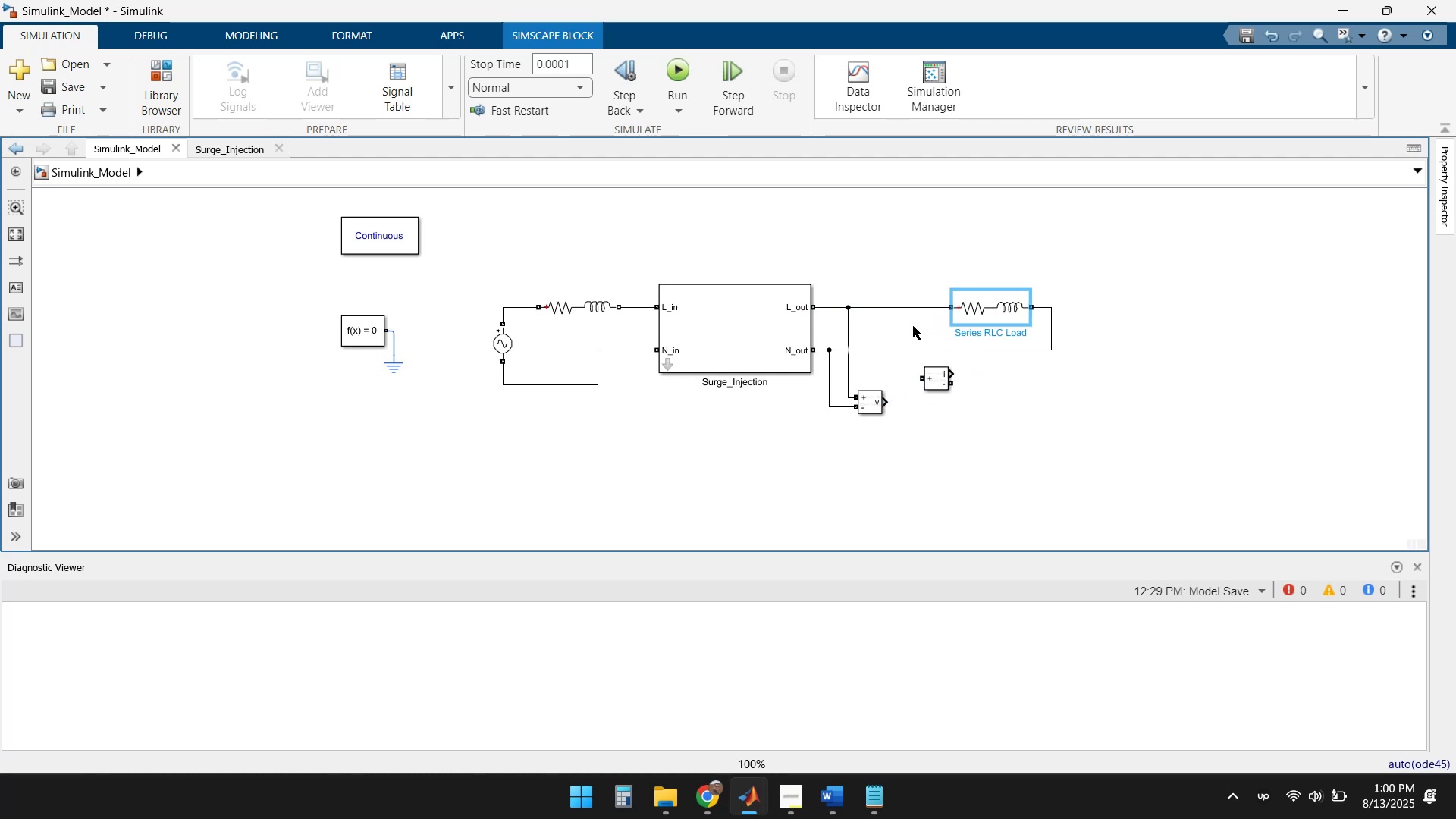 
left_click([906, 306])
 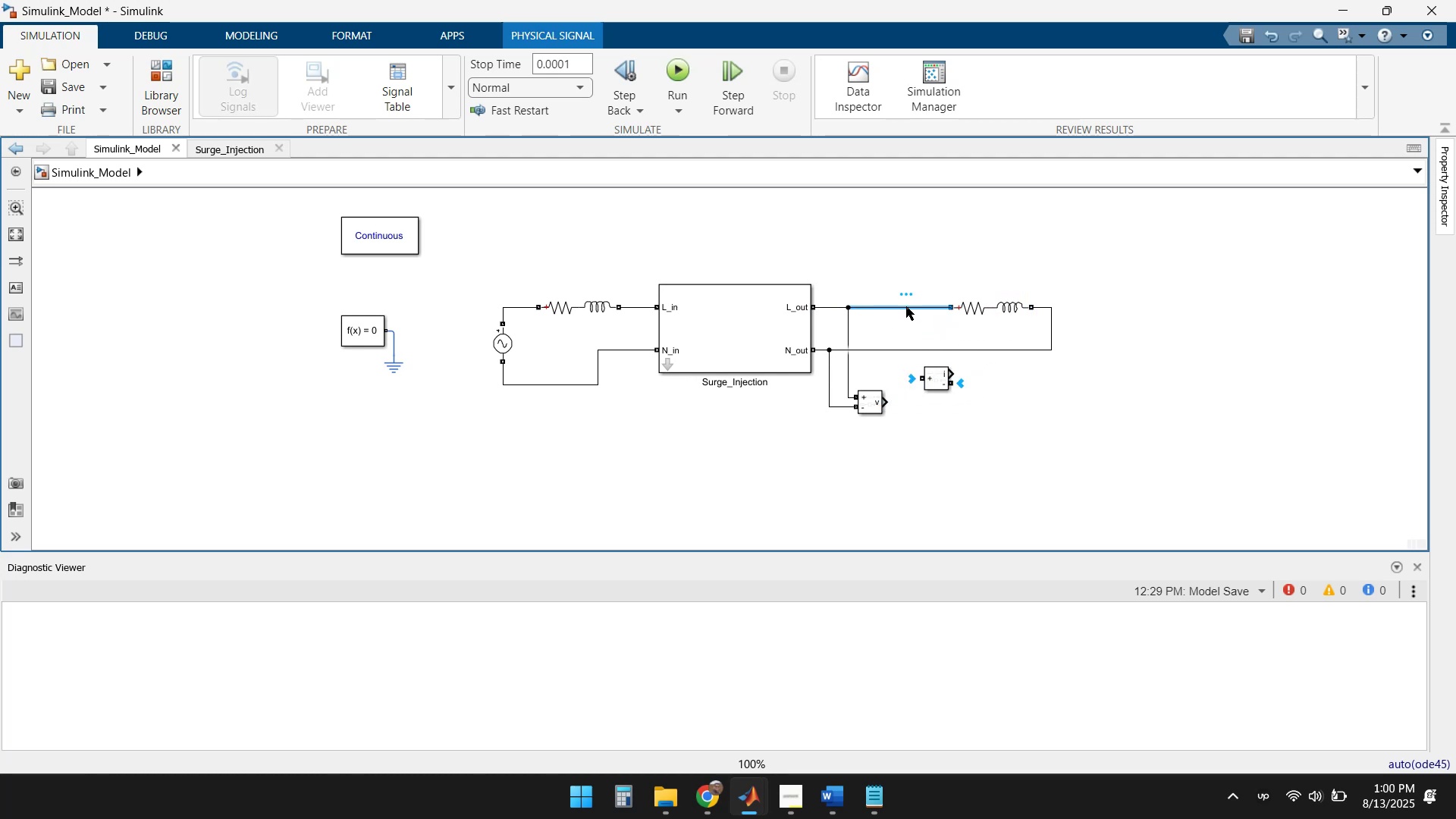 
key(Delete)
 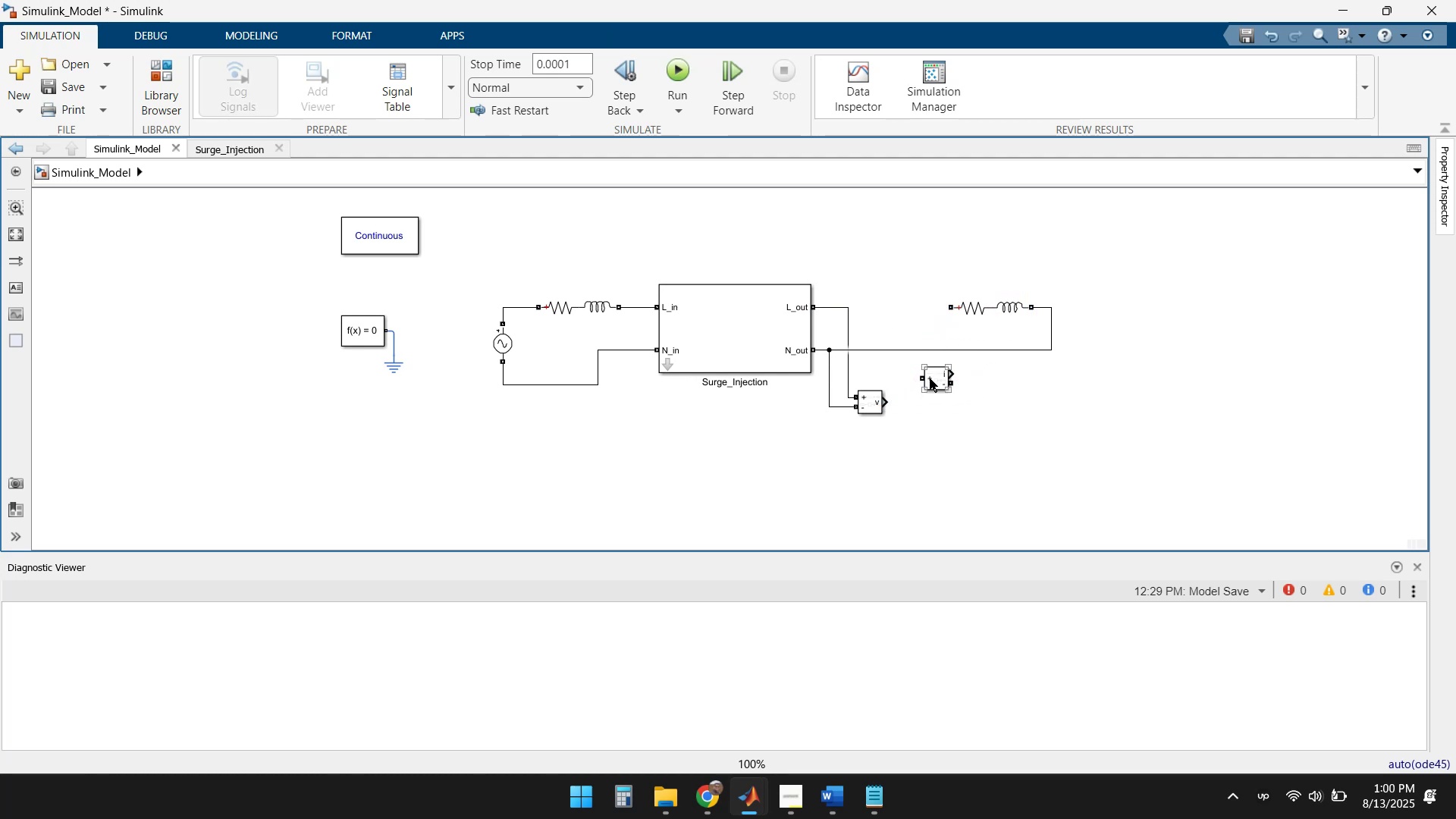 
left_click_drag(start_coordinate=[930, 381], to_coordinate=[899, 303])
 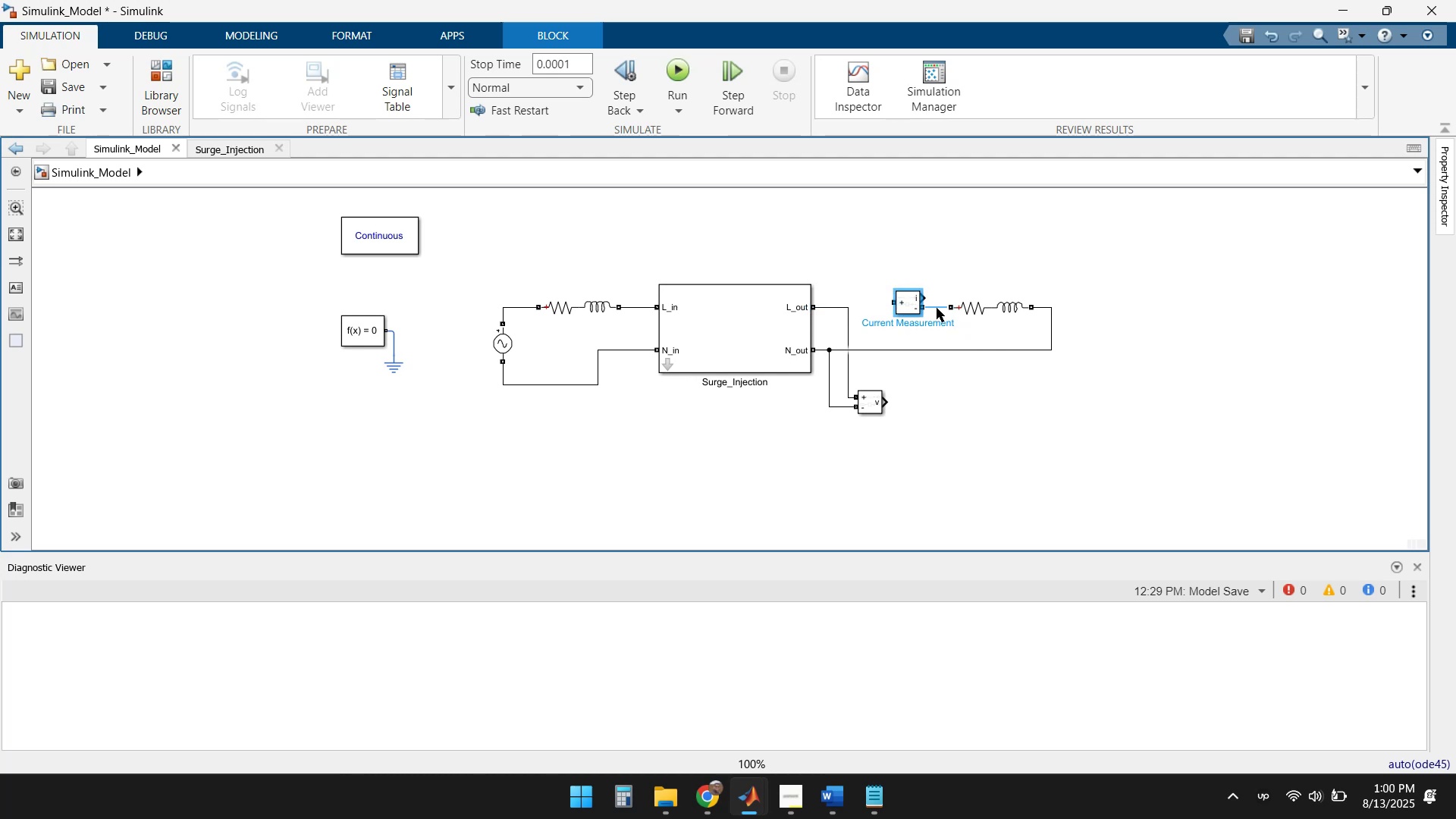 
left_click([940, 307])
 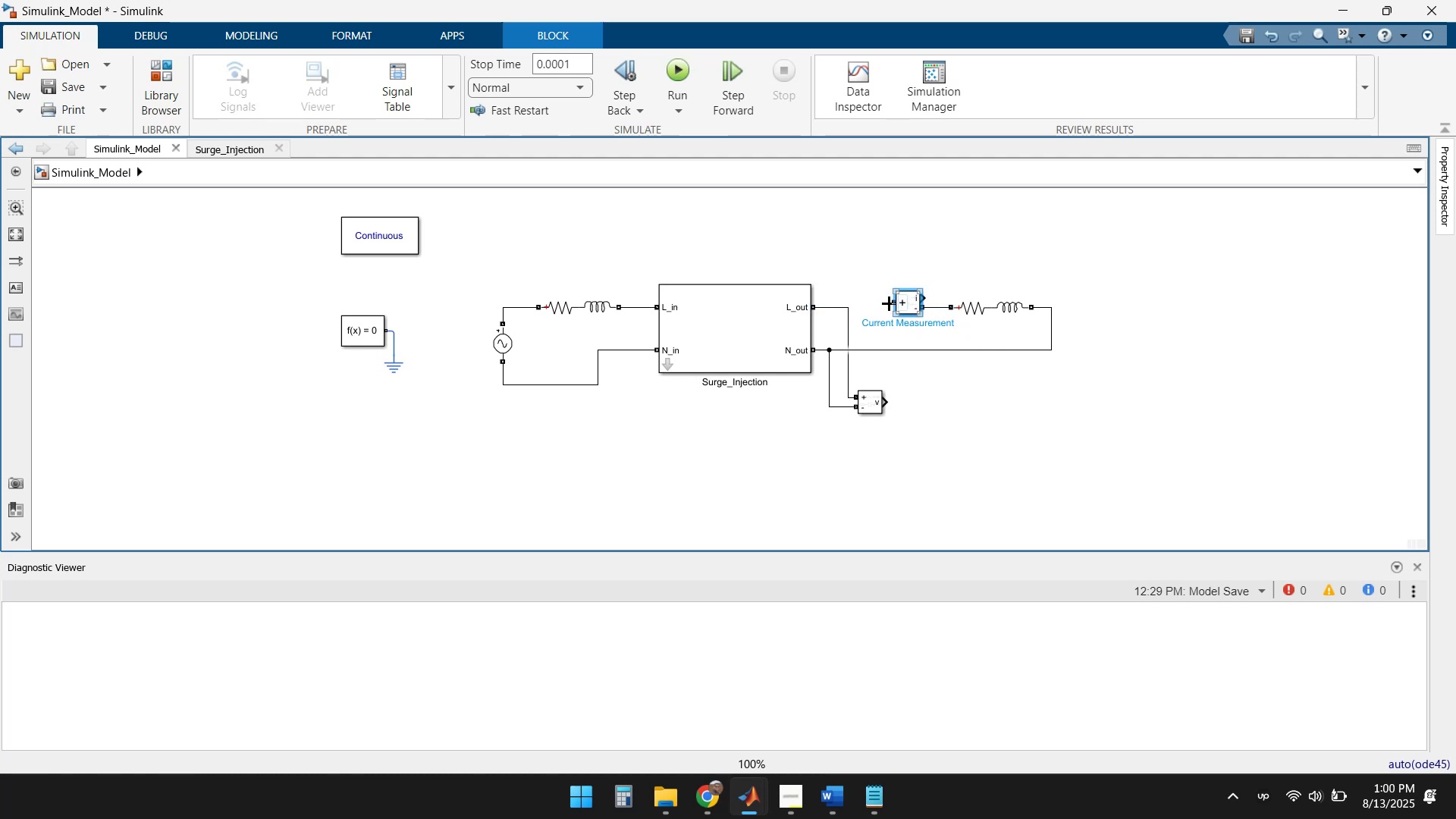 
left_click_drag(start_coordinate=[909, 303], to_coordinate=[912, 311])
 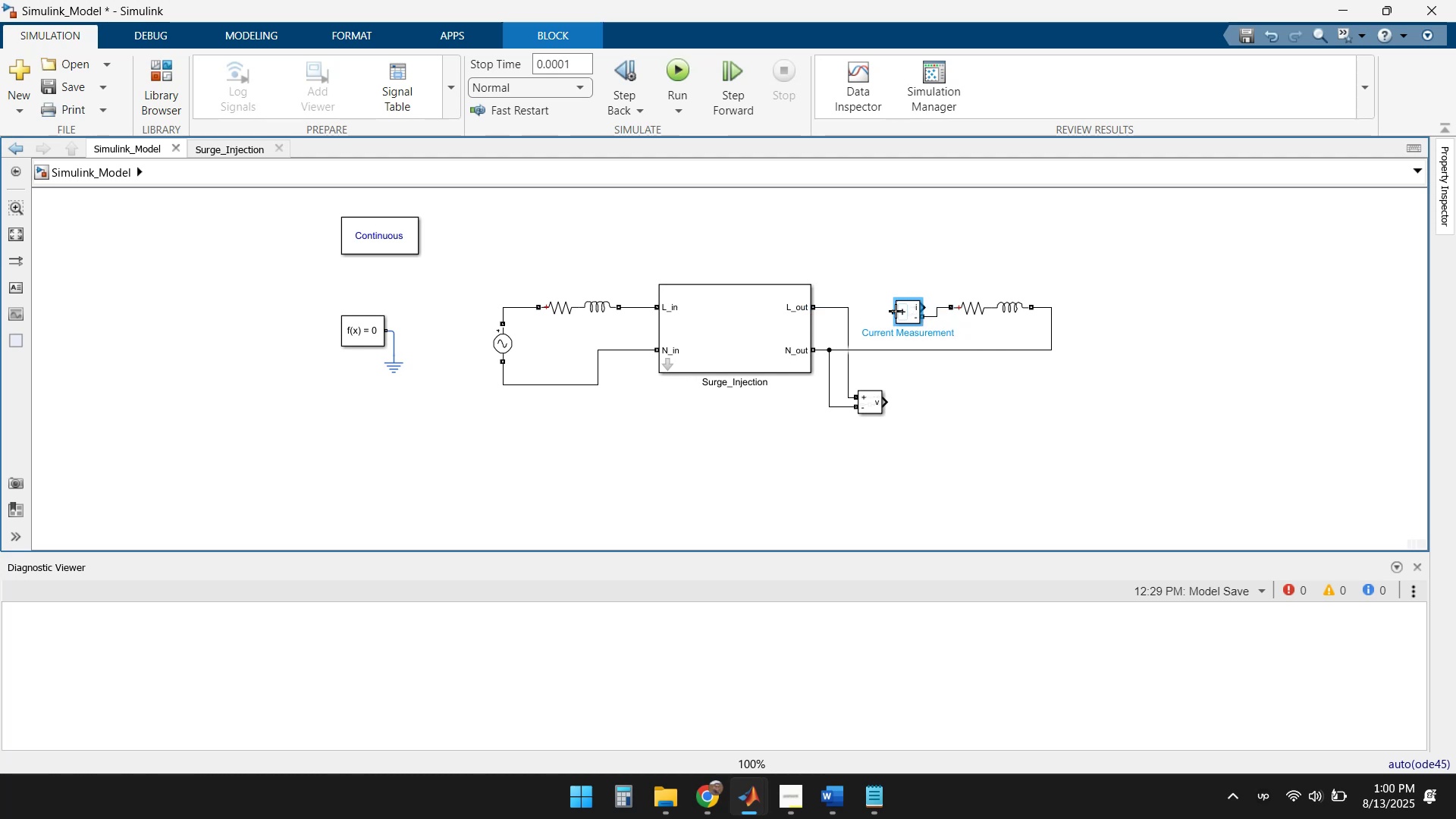 
left_click_drag(start_coordinate=[911, 312], to_coordinate=[914, 307])
 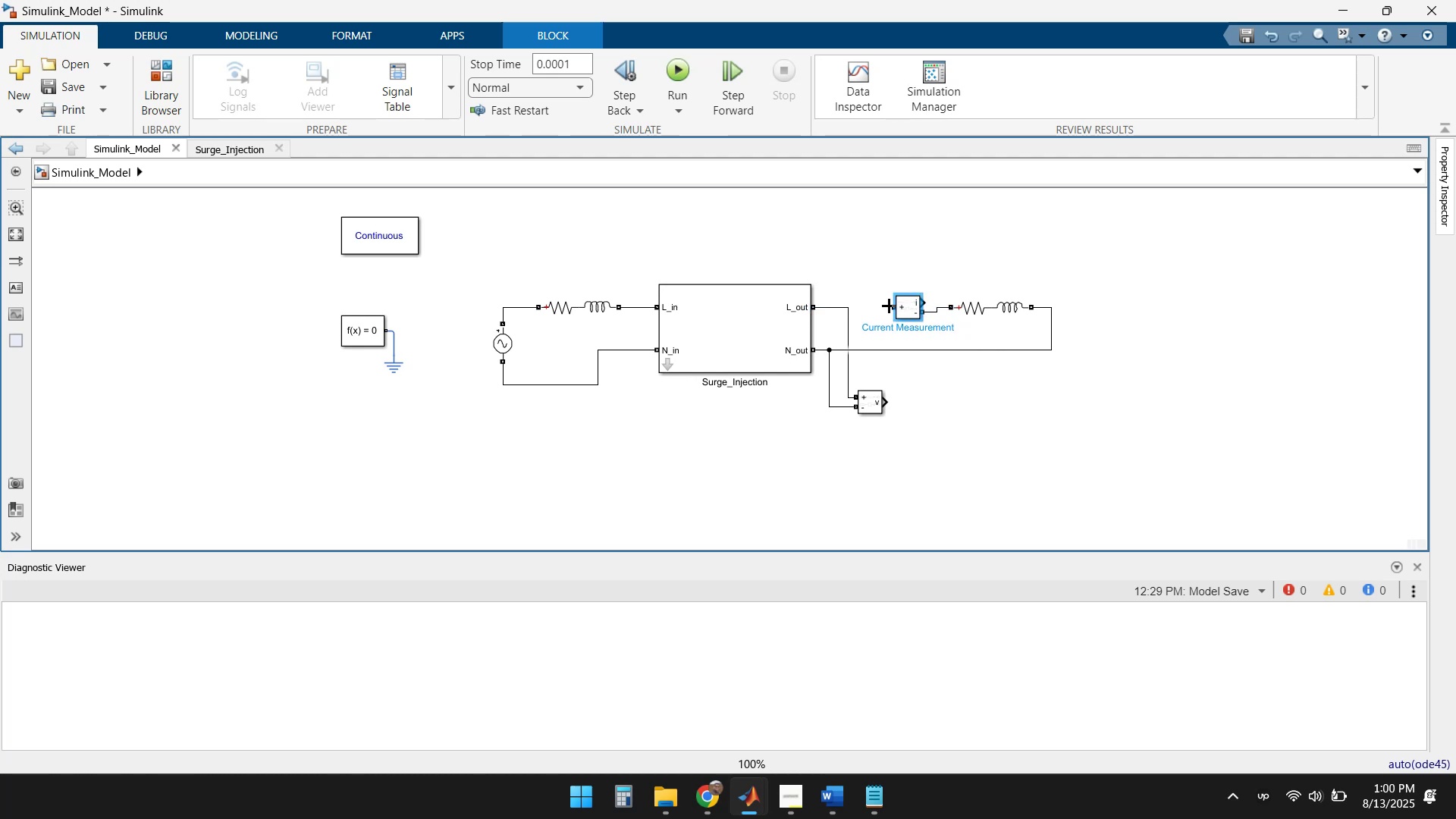 
left_click_drag(start_coordinate=[893, 306], to_coordinate=[846, 307])
 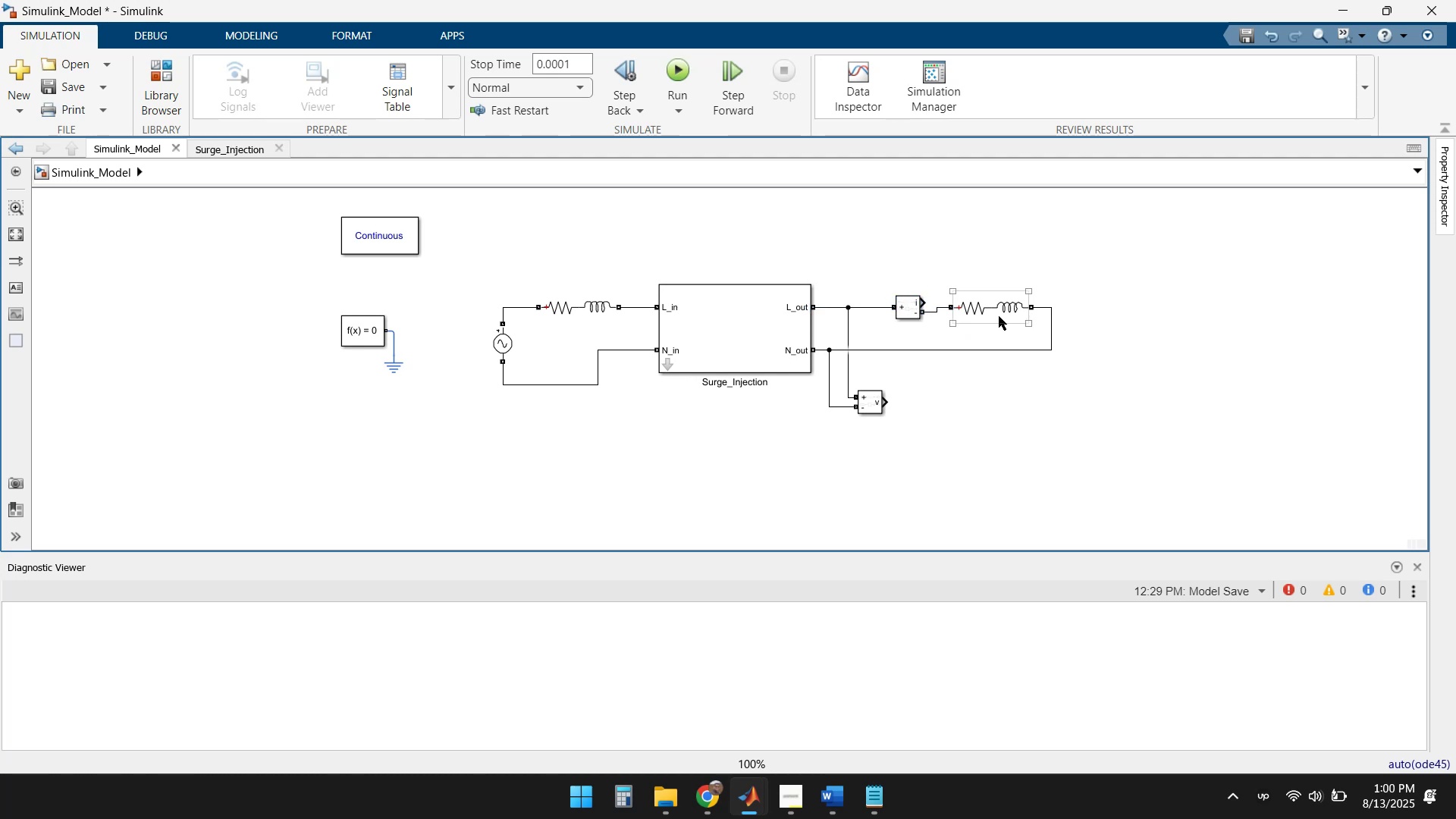 
left_click_drag(start_coordinate=[1000, 310], to_coordinate=[1003, 315])
 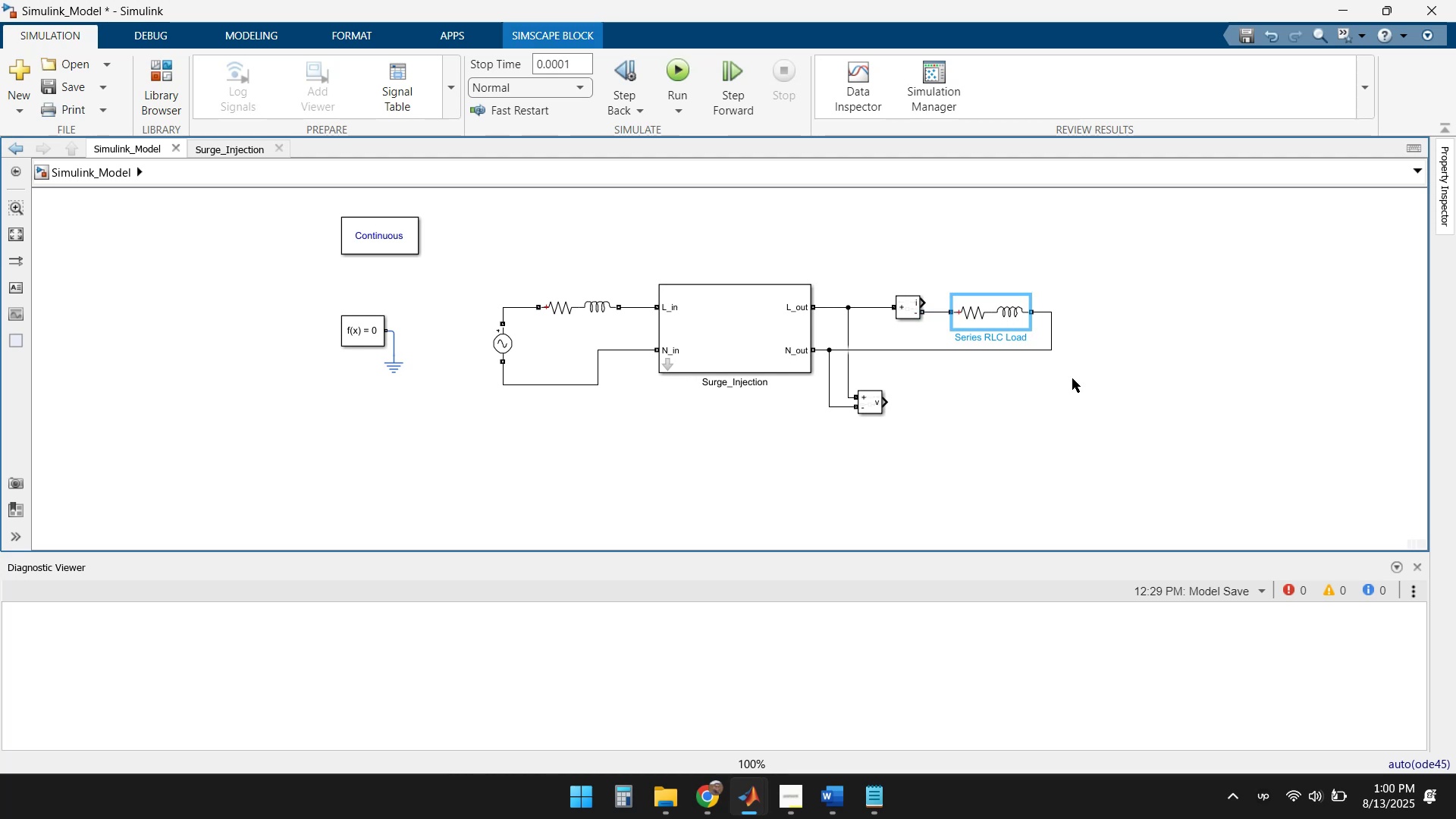 
left_click([1066, 431])
 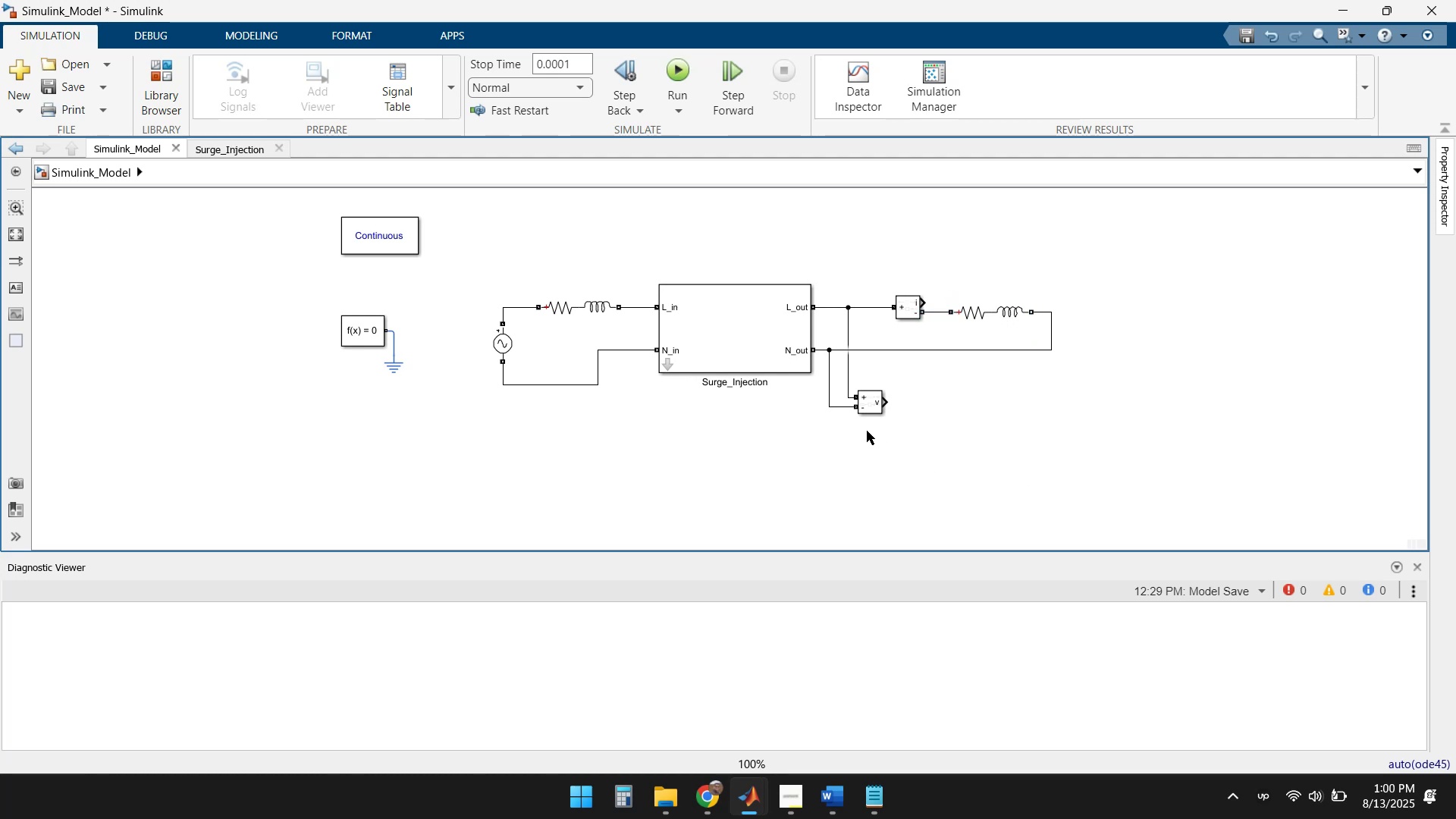 
left_click_drag(start_coordinate=[872, 404], to_coordinate=[909, 403])
 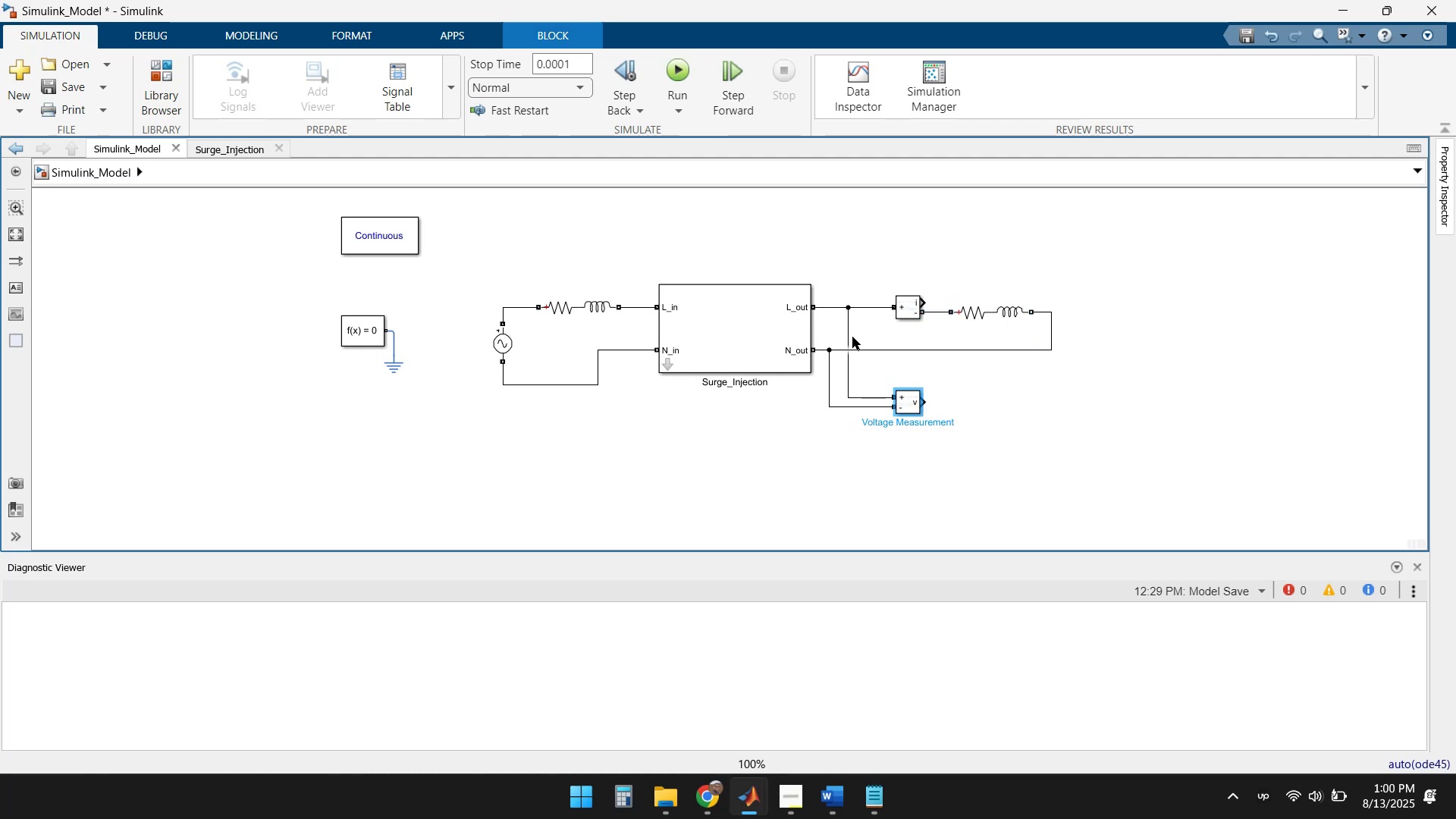 
left_click_drag(start_coordinate=[847, 331], to_coordinate=[871, 331])
 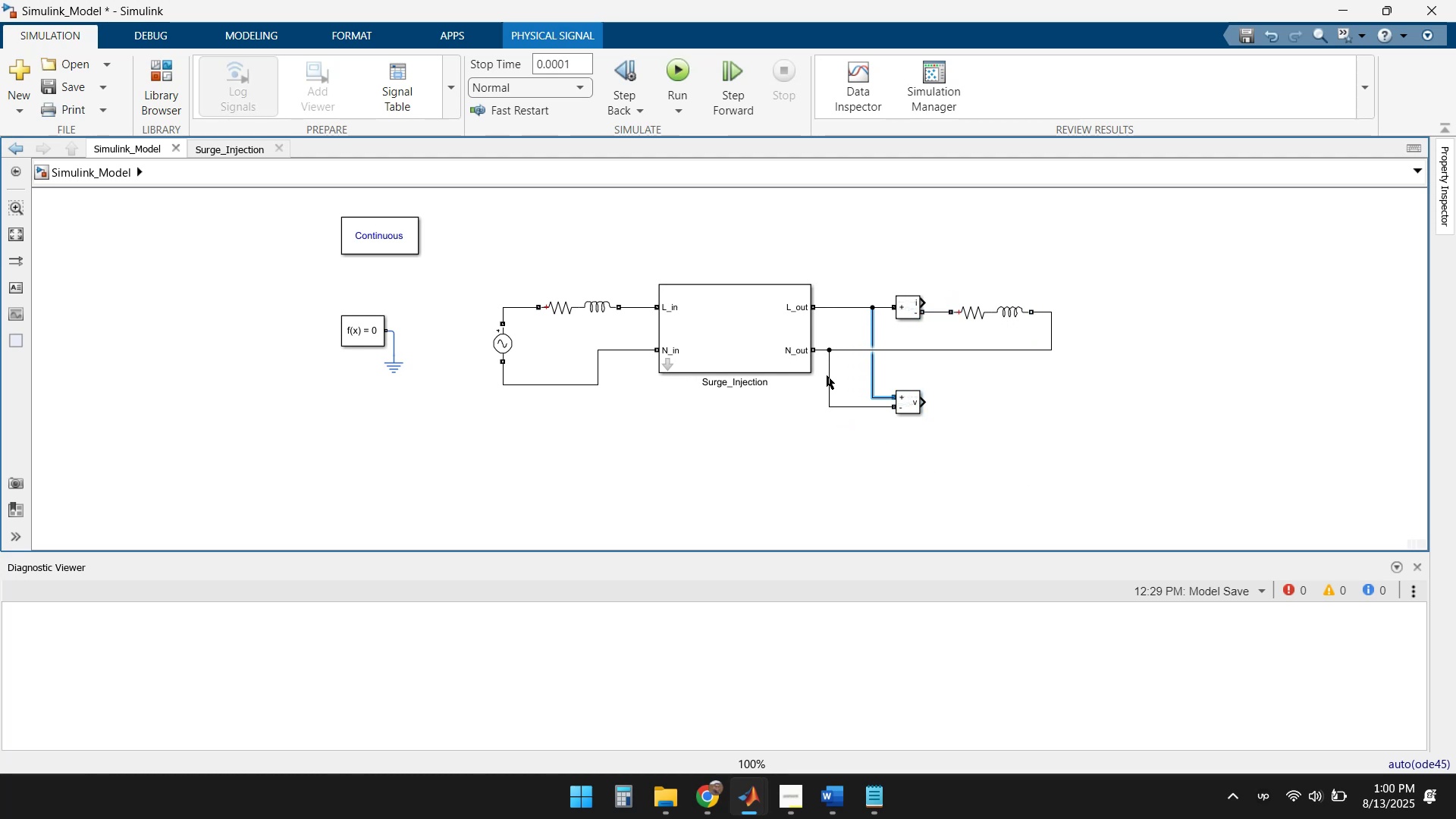 
left_click_drag(start_coordinate=[830, 375], to_coordinate=[851, 375])
 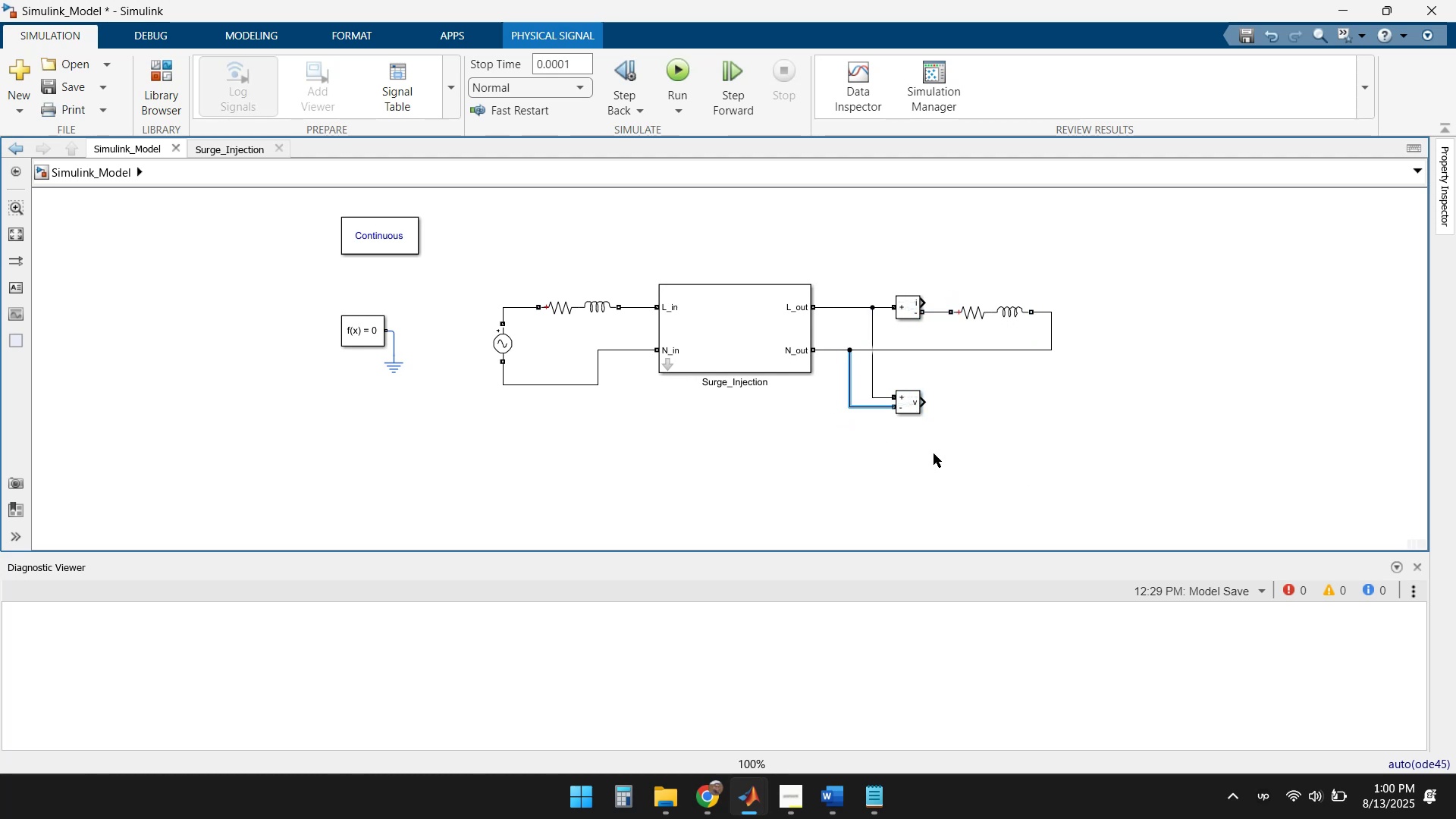 
left_click([983, 455])
 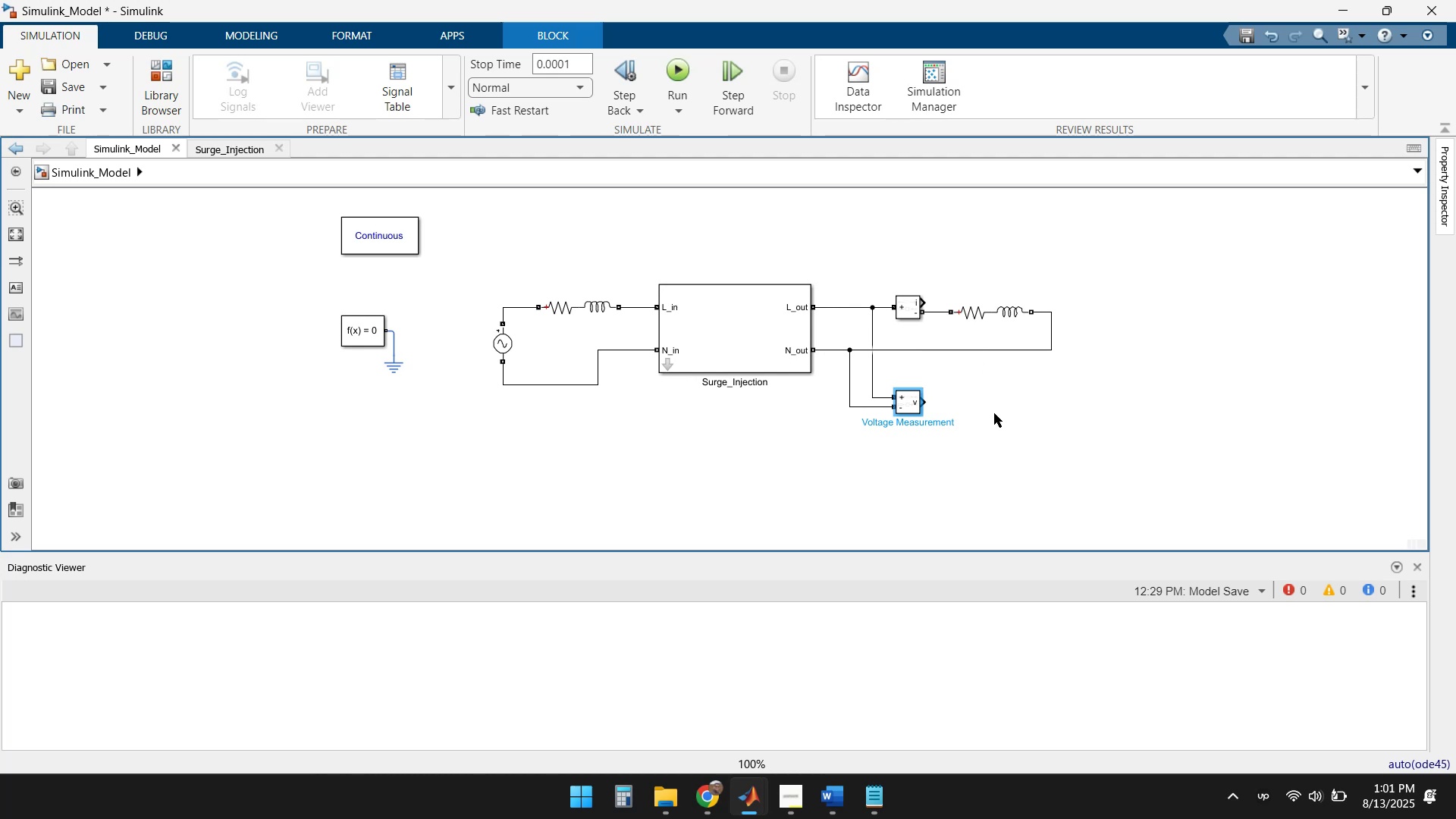 
double_click([1023, 428])
 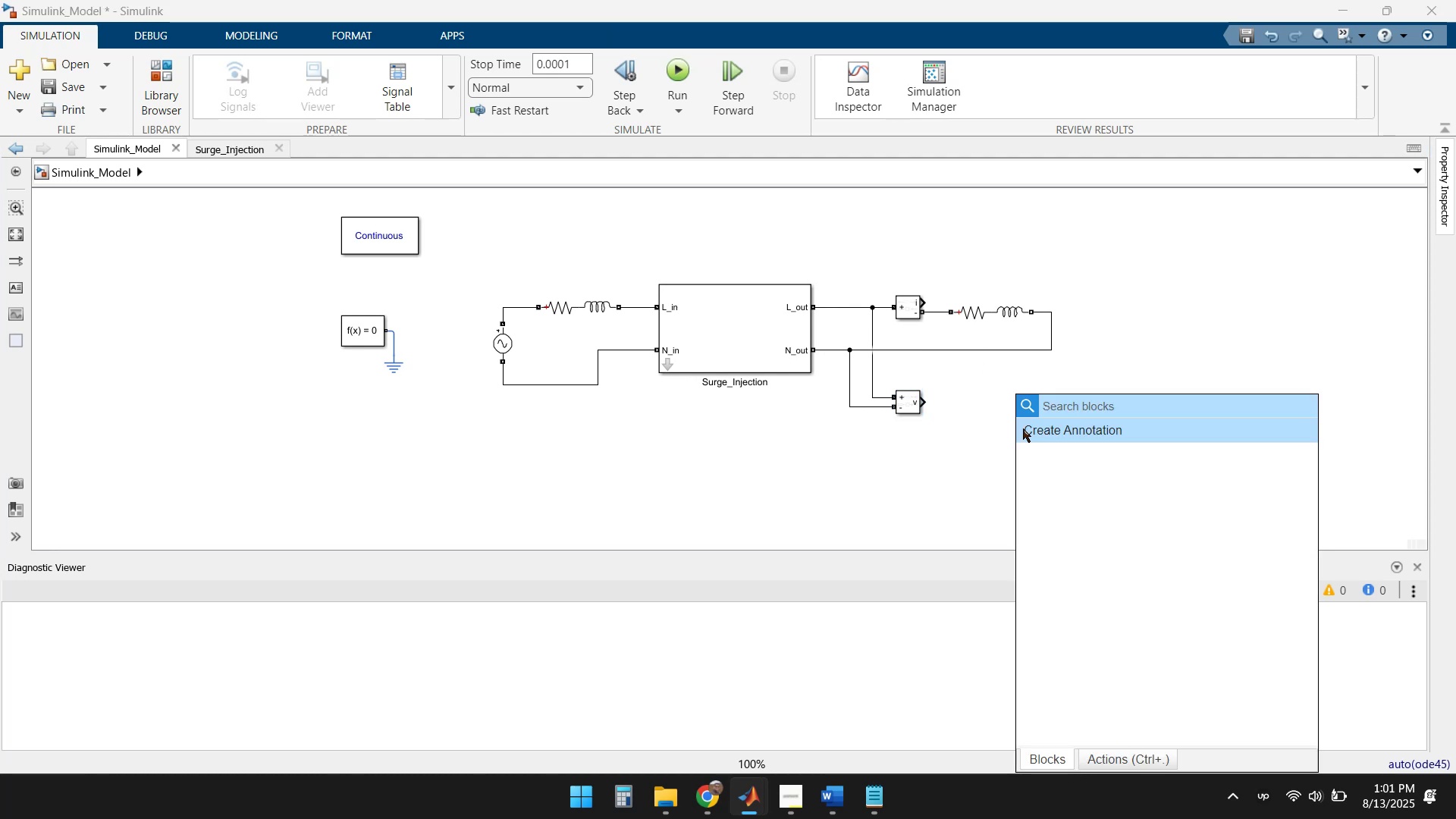 
key(Escape)
 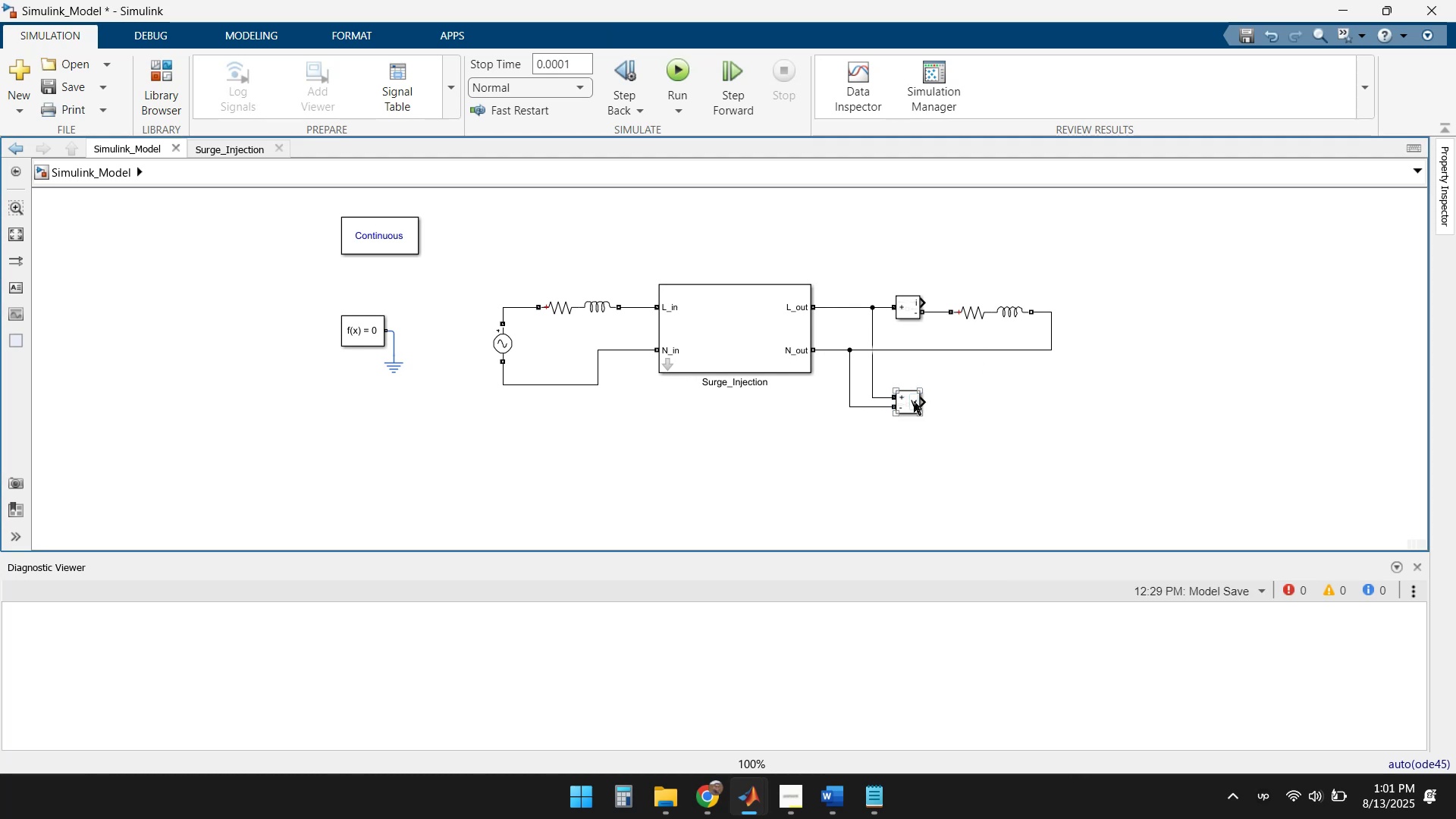 
left_click_drag(start_coordinate=[904, 400], to_coordinate=[906, 247])
 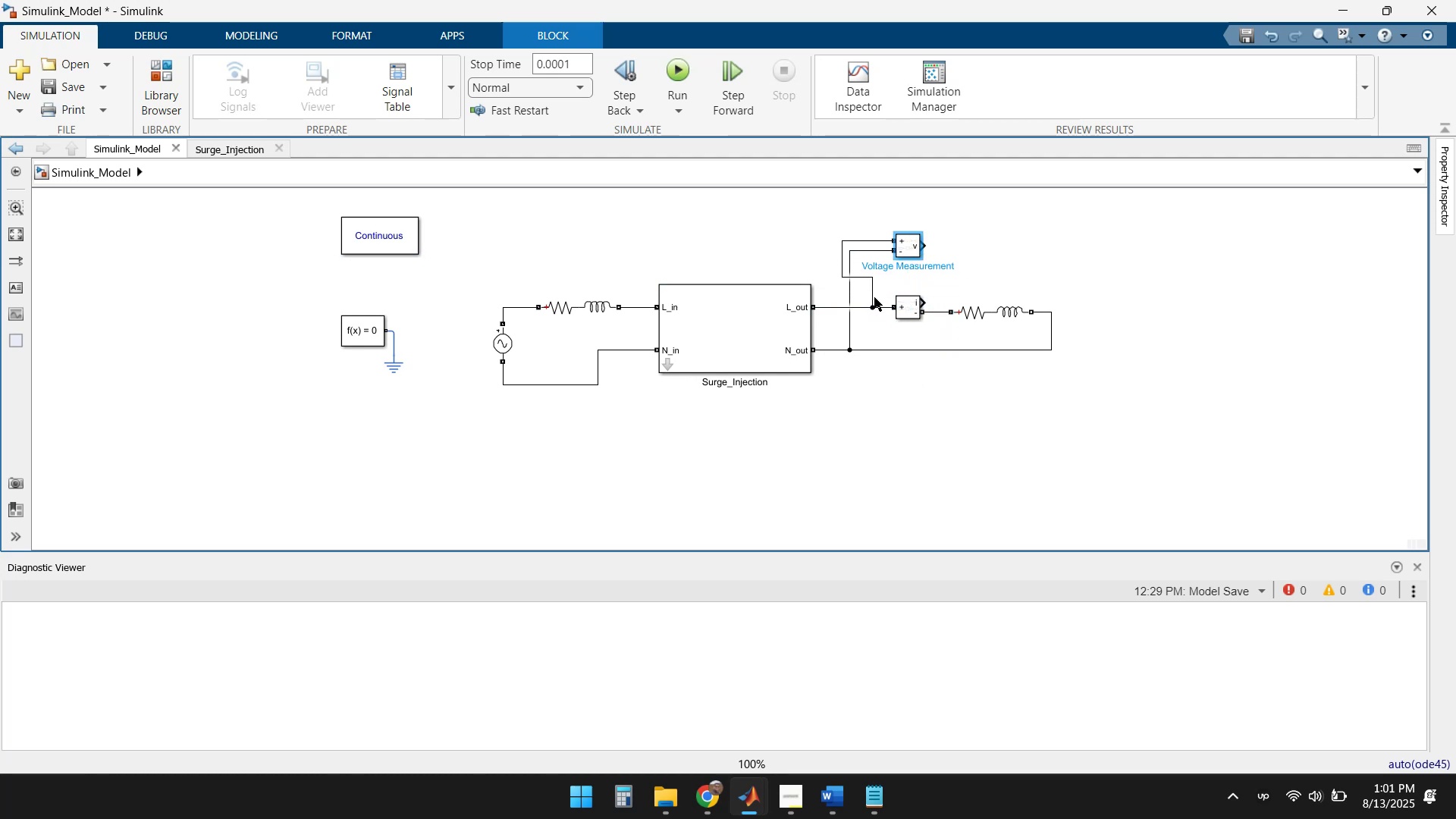 
left_click_drag(start_coordinate=[873, 296], to_coordinate=[839, 296])
 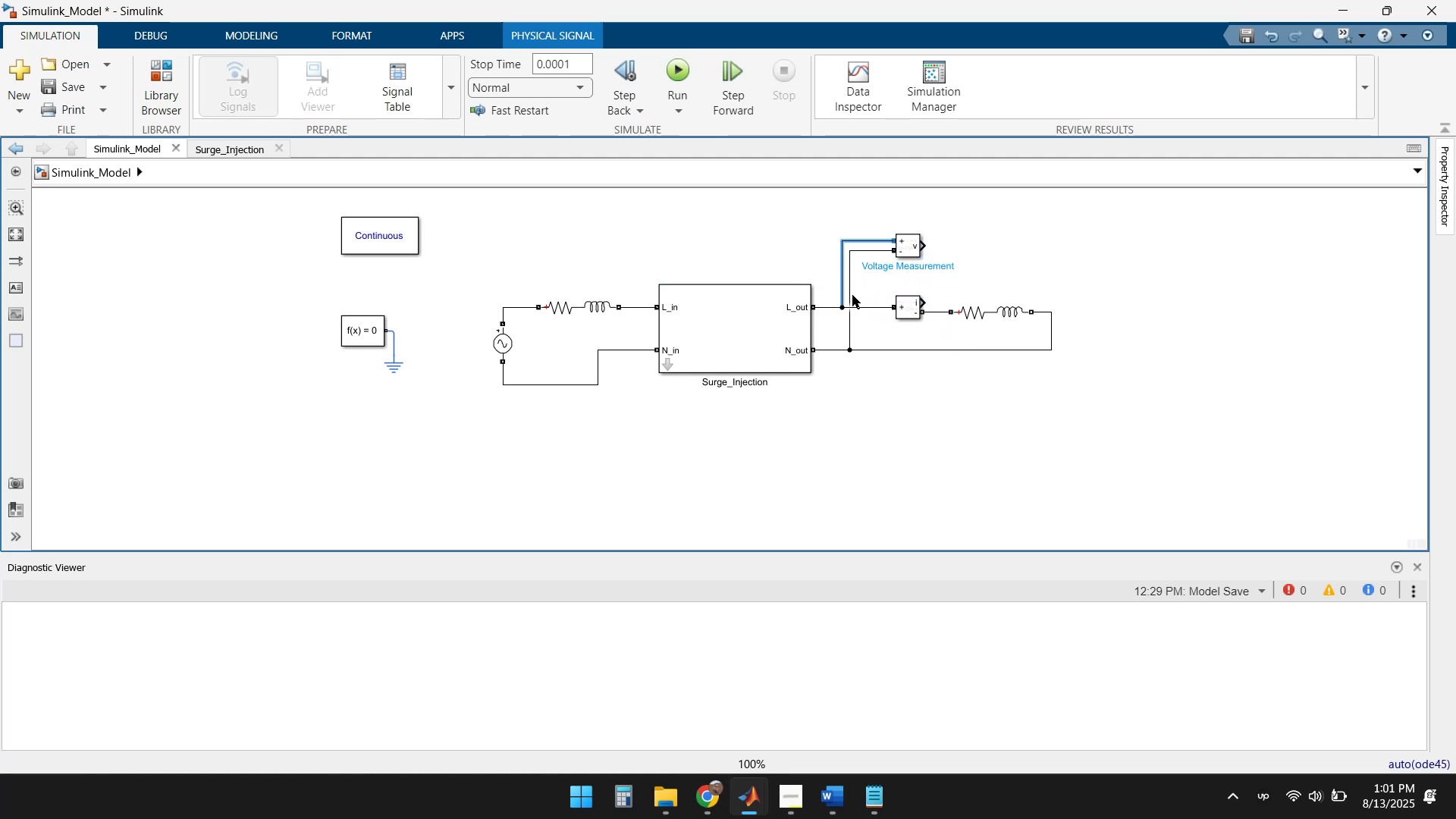 
left_click_drag(start_coordinate=[848, 292], to_coordinate=[877, 287])
 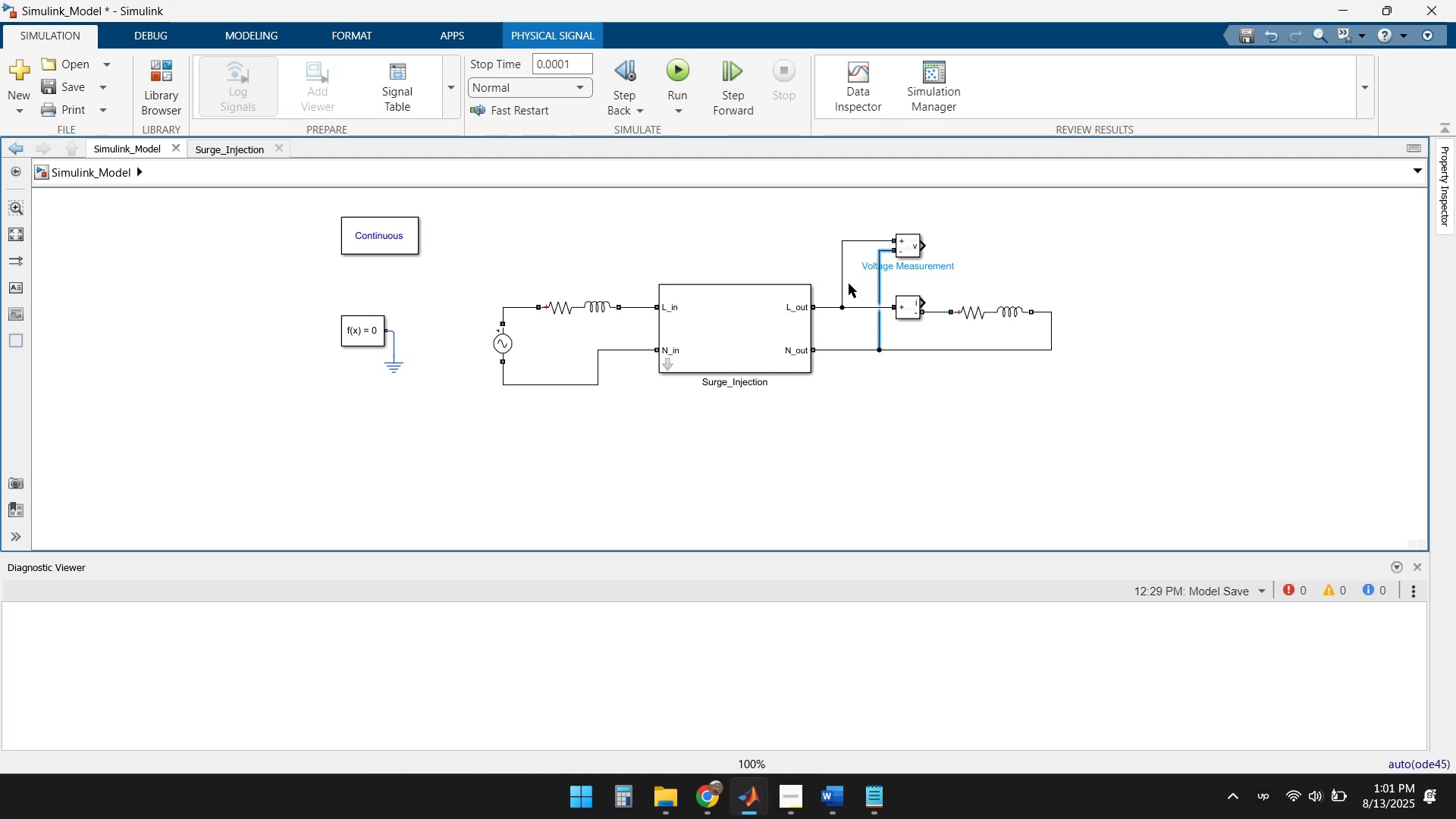 
left_click_drag(start_coordinate=[842, 279], to_coordinate=[861, 278])
 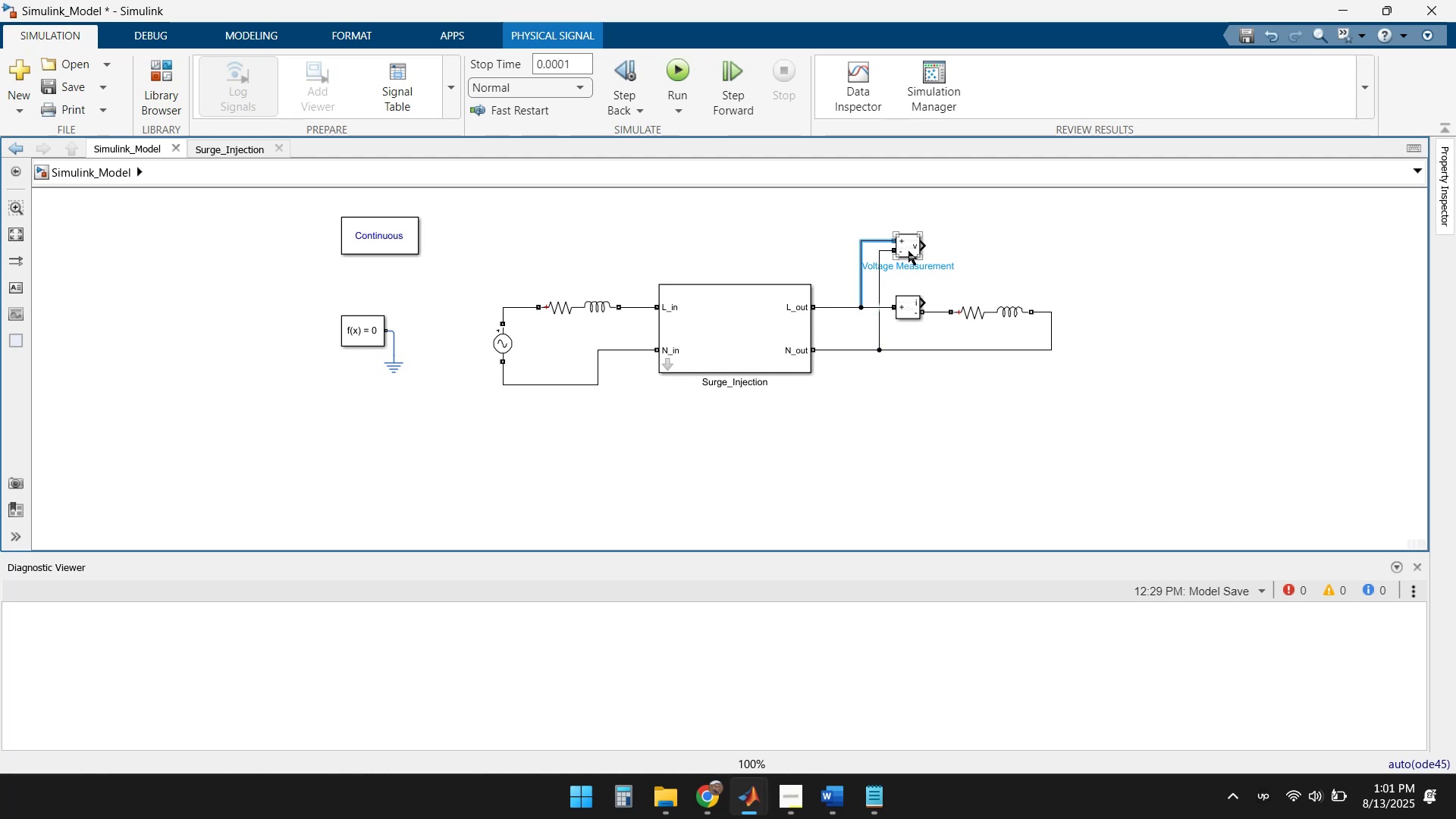 
left_click([908, 246])
 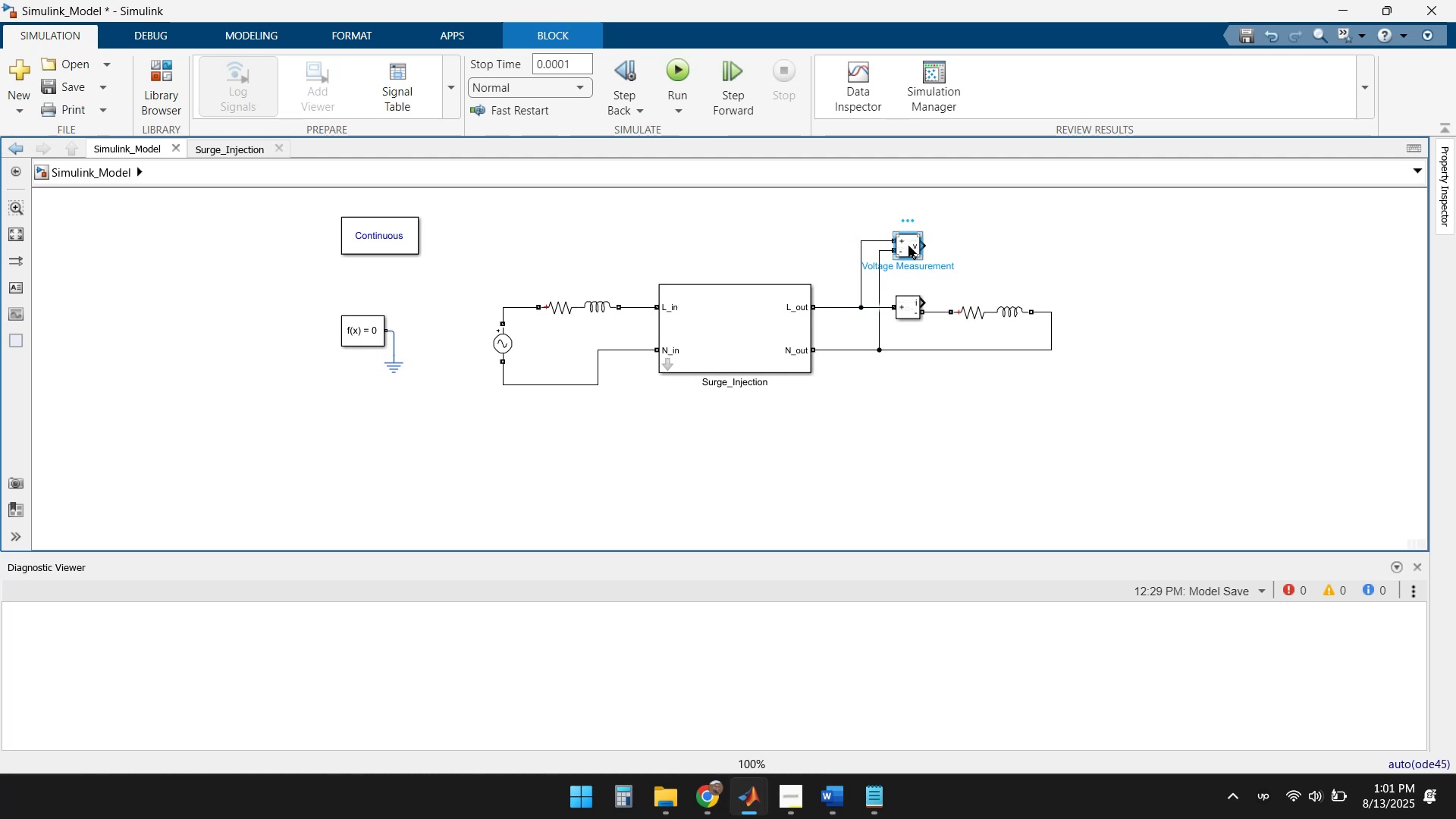 
left_click_drag(start_coordinate=[908, 246], to_coordinate=[915, 246])
 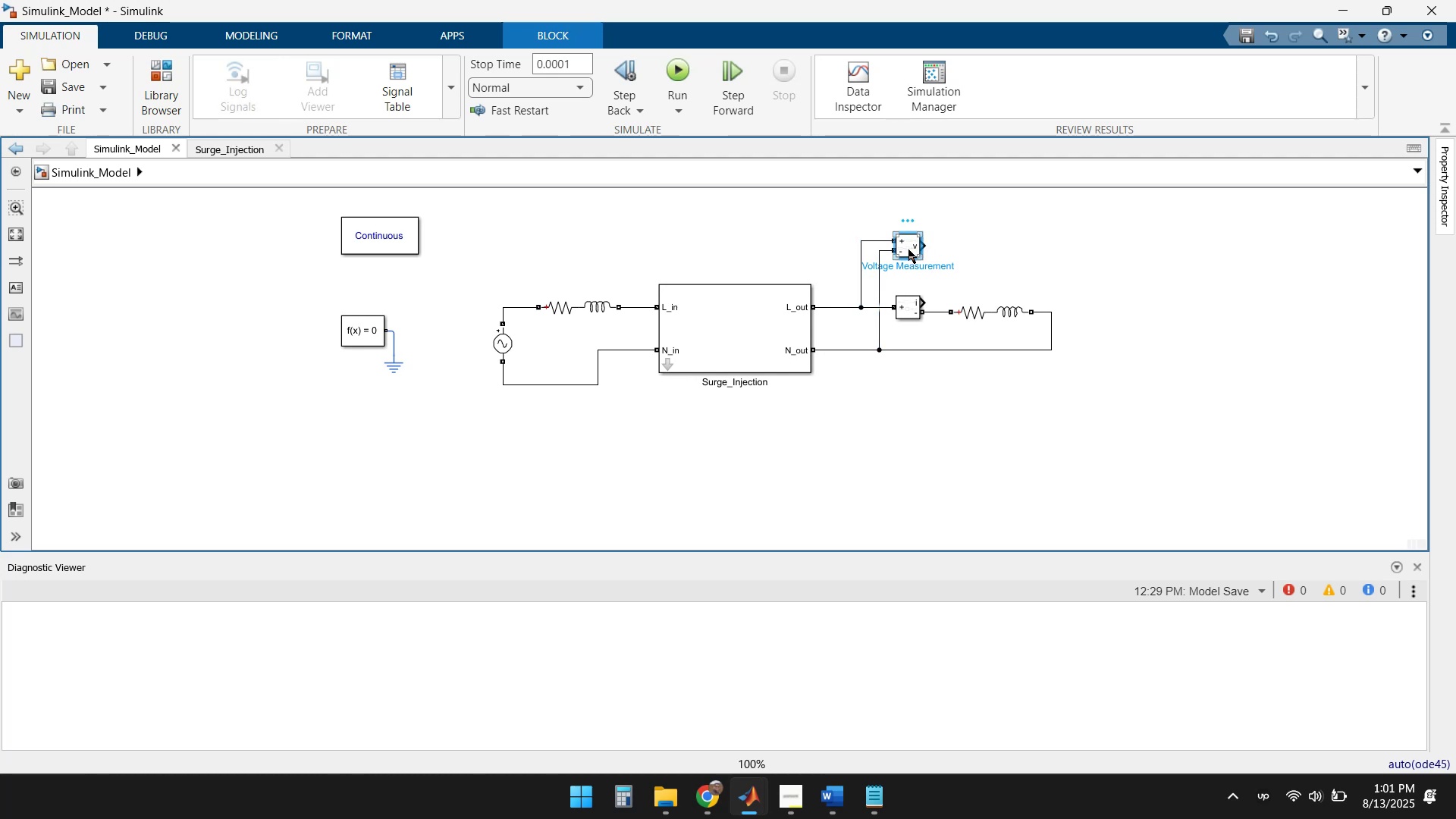 
left_click_drag(start_coordinate=[908, 249], to_coordinate=[902, 249])
 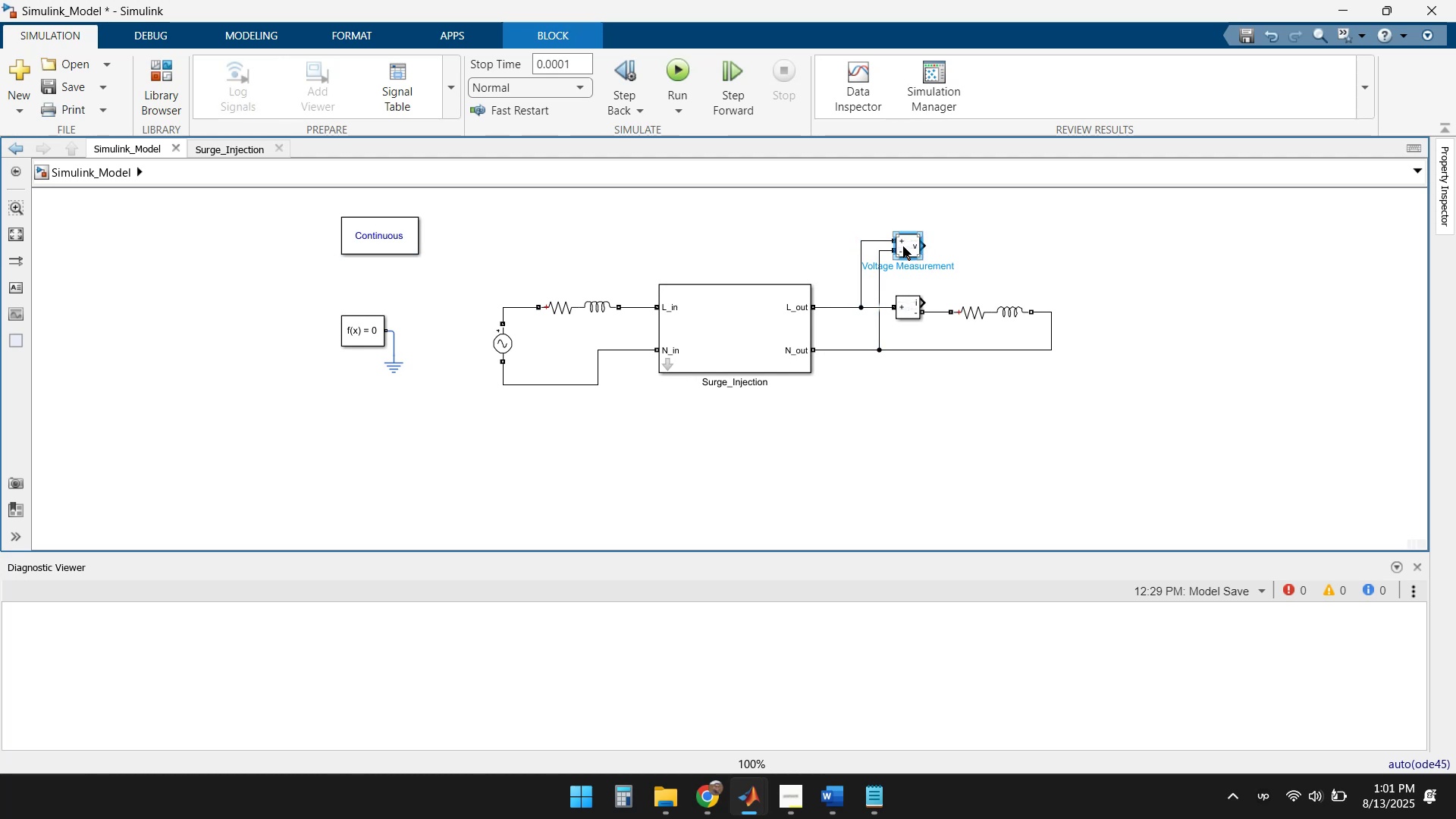 
left_click_drag(start_coordinate=[908, 244], to_coordinate=[913, 250])
 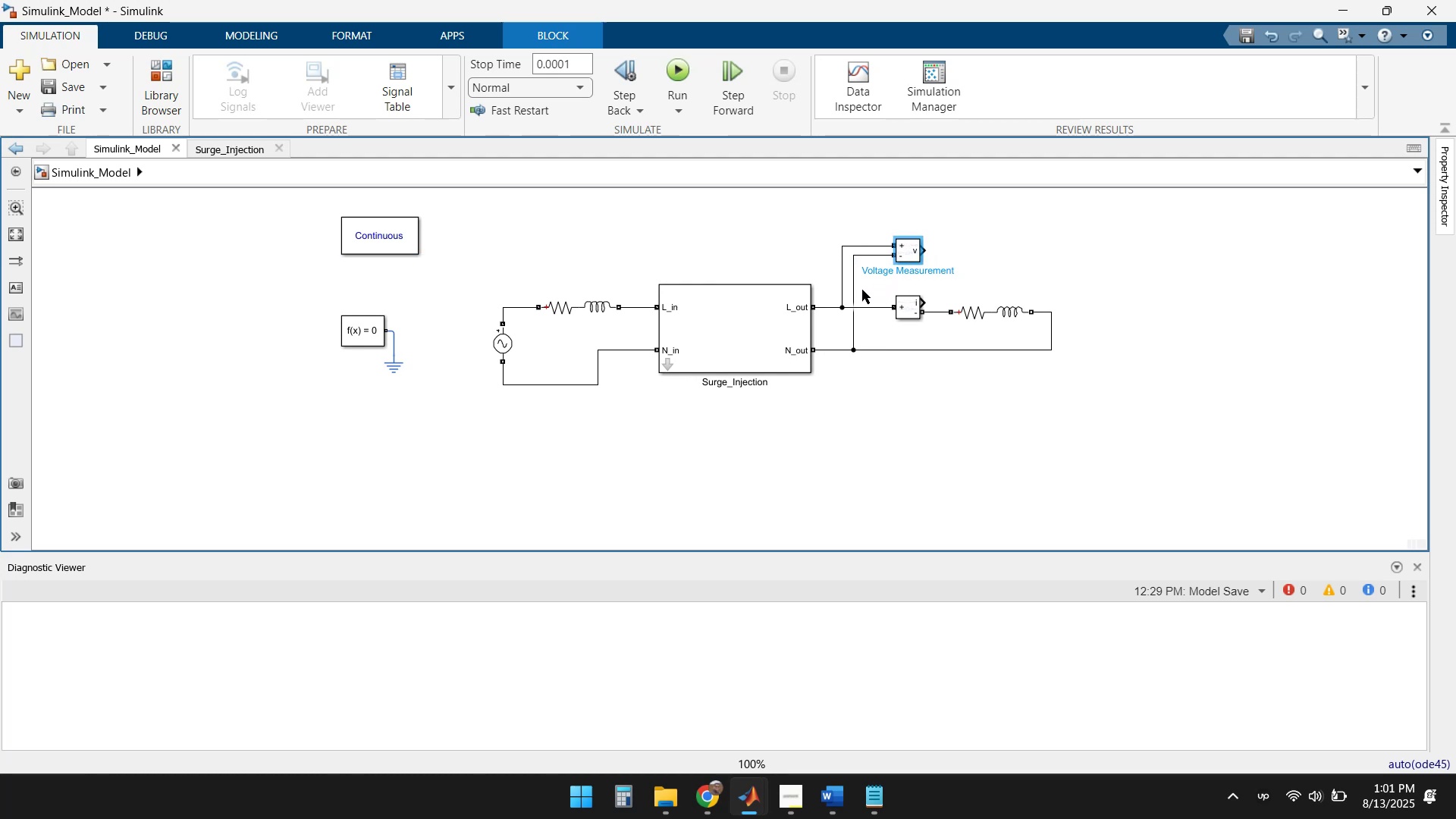 
left_click_drag(start_coordinate=[855, 281], to_coordinate=[878, 276])
 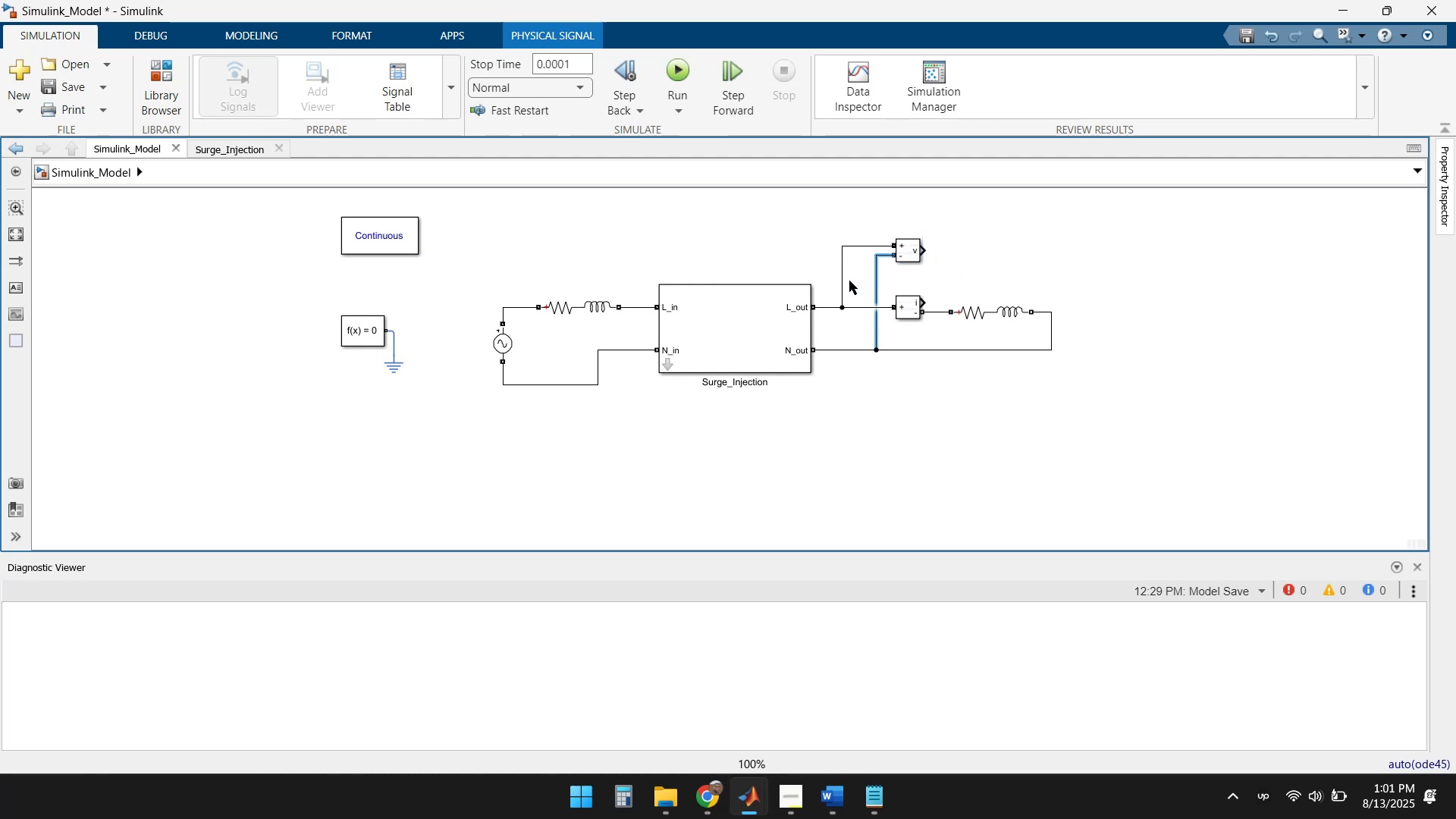 
left_click_drag(start_coordinate=[843, 275], to_coordinate=[863, 274])
 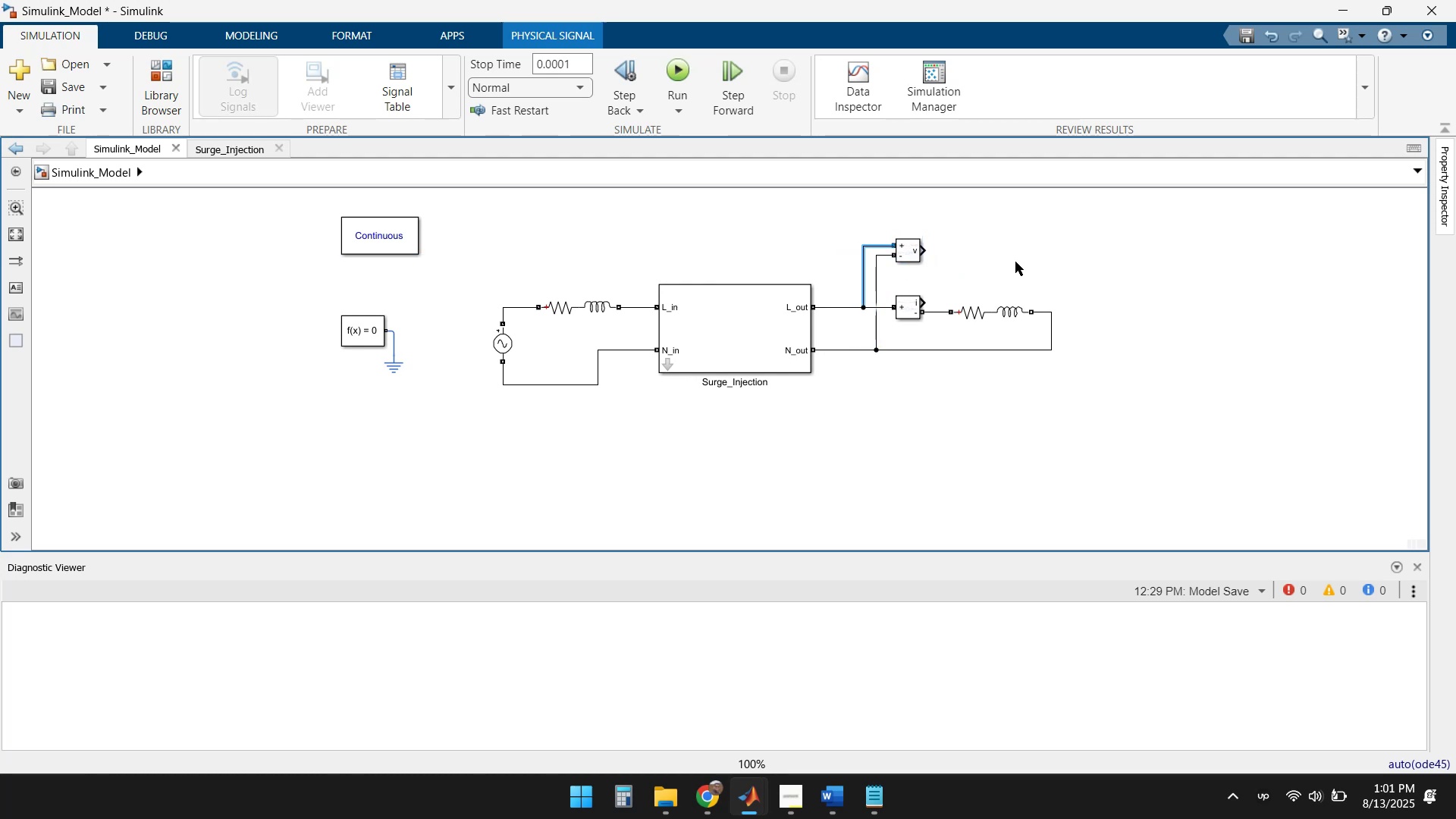 
left_click([1026, 261])
 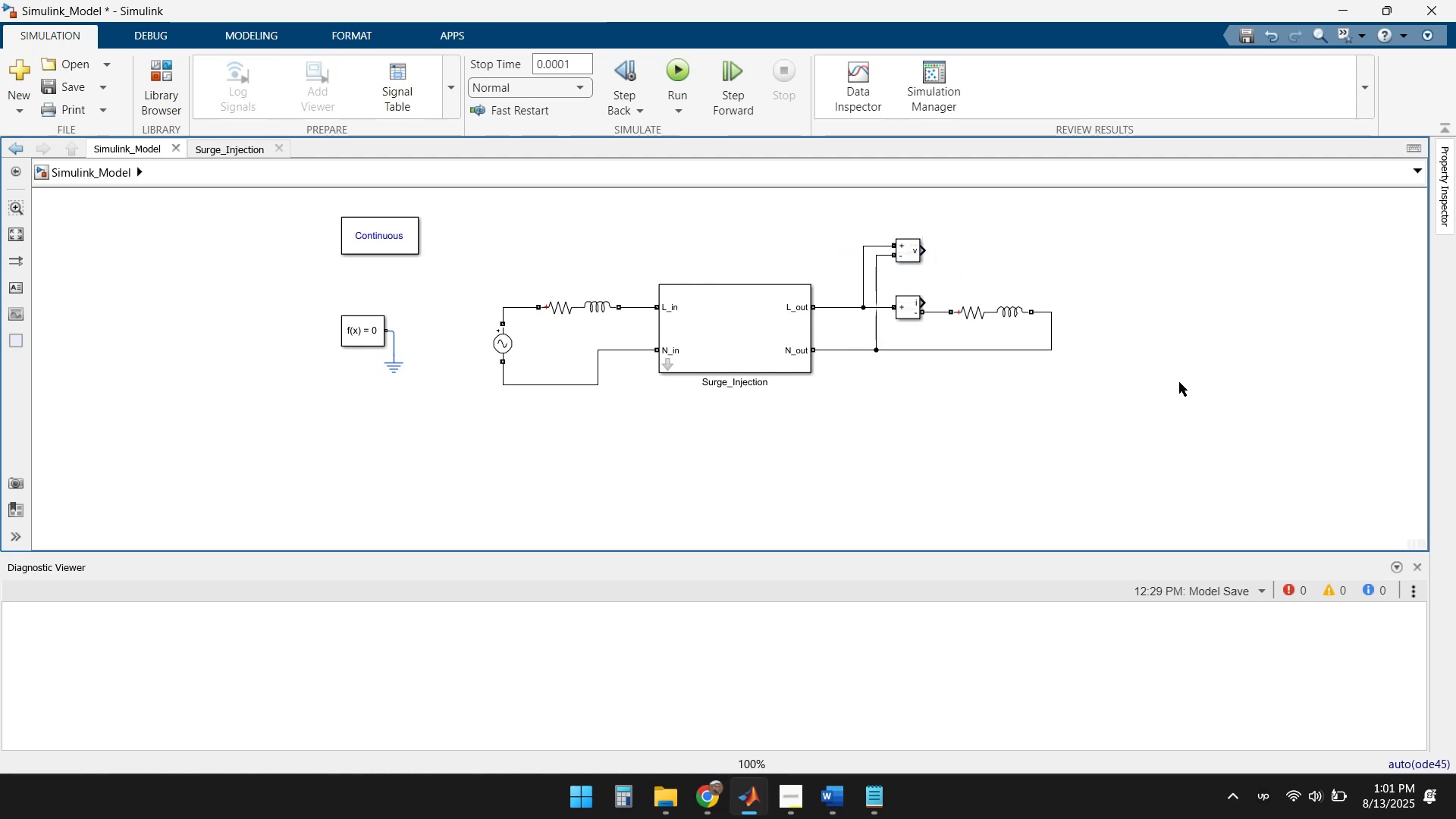 
double_click([1181, 382])
 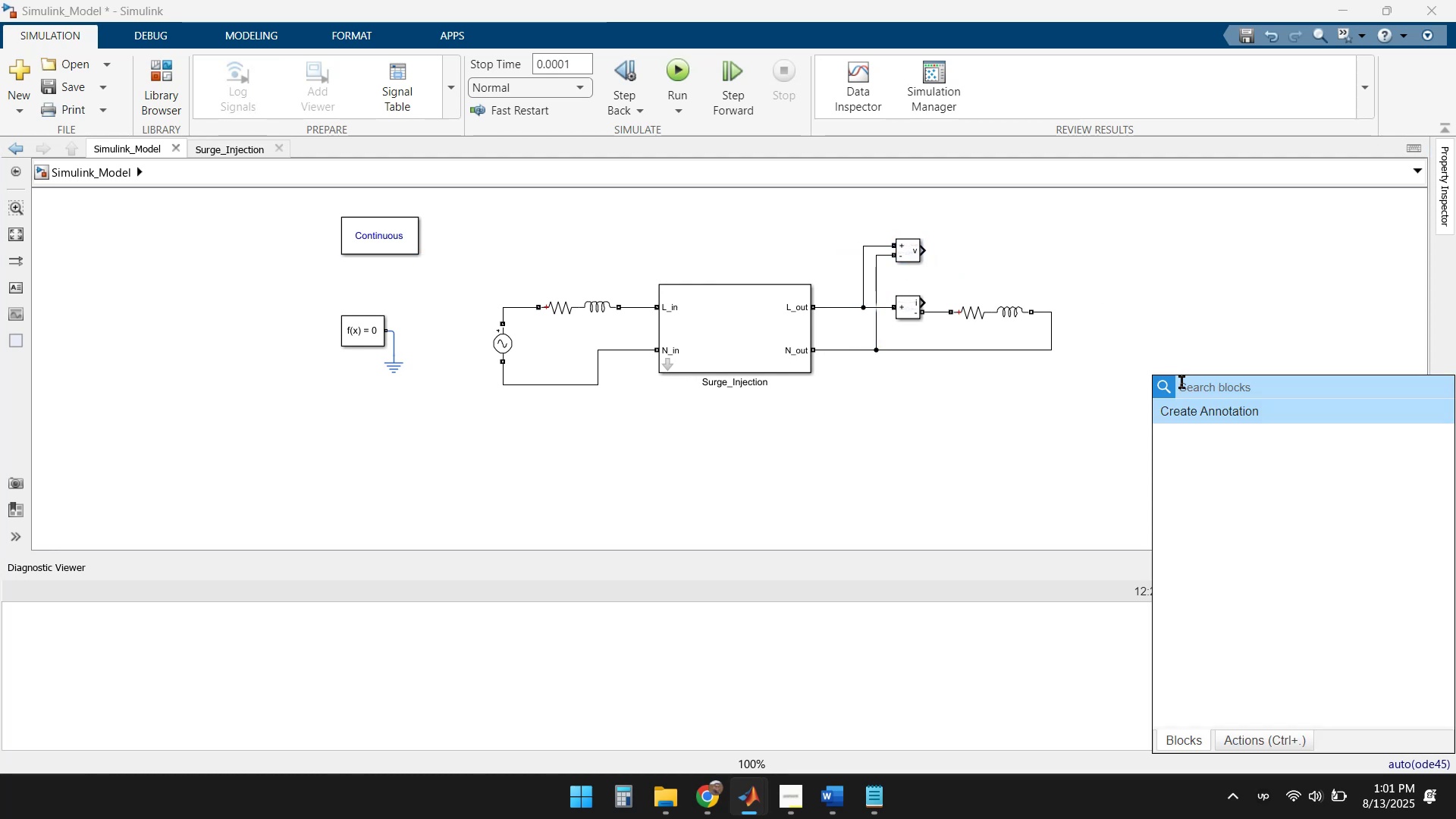 
type(scope)
 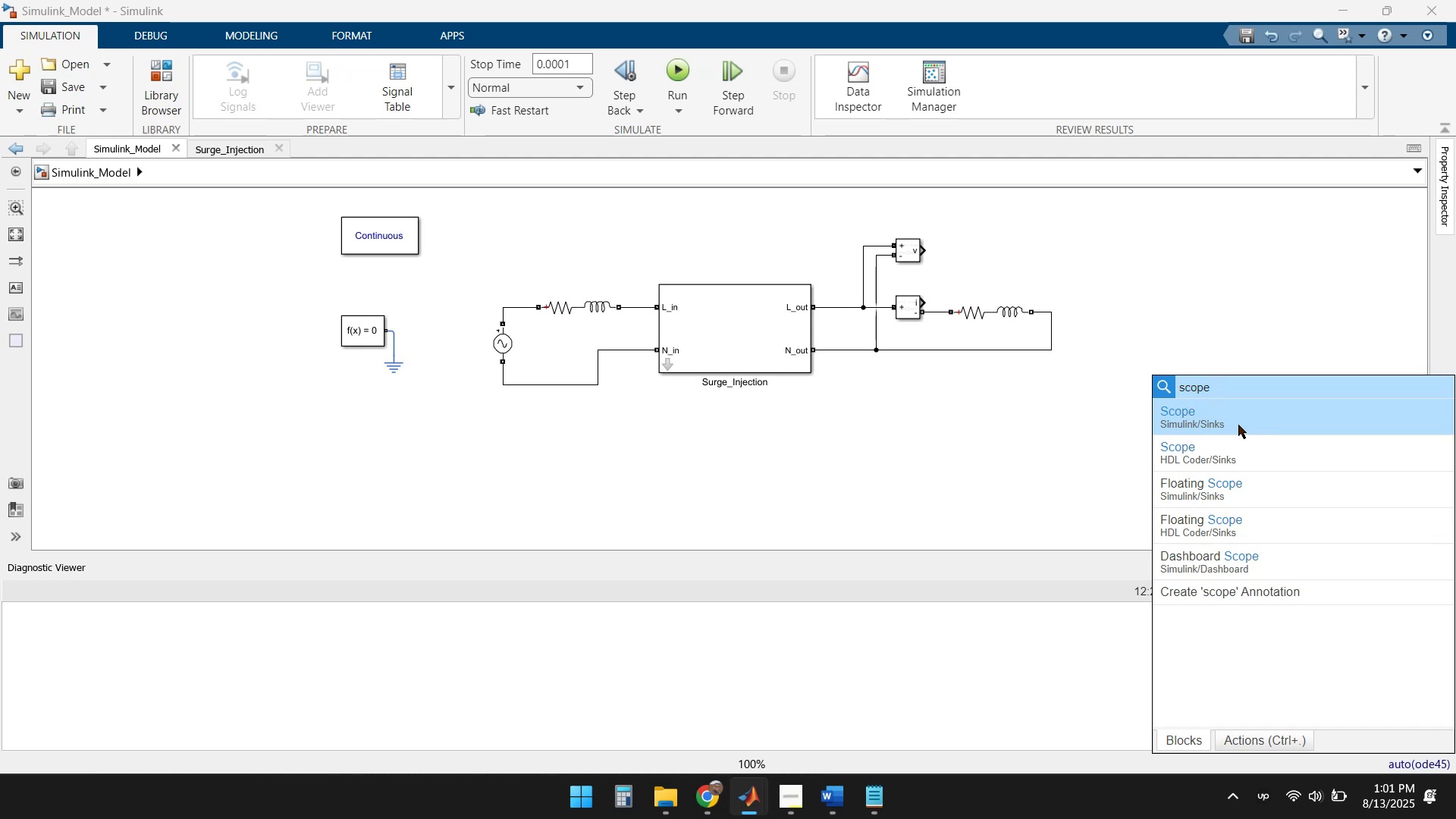 
left_click([1240, 423])
 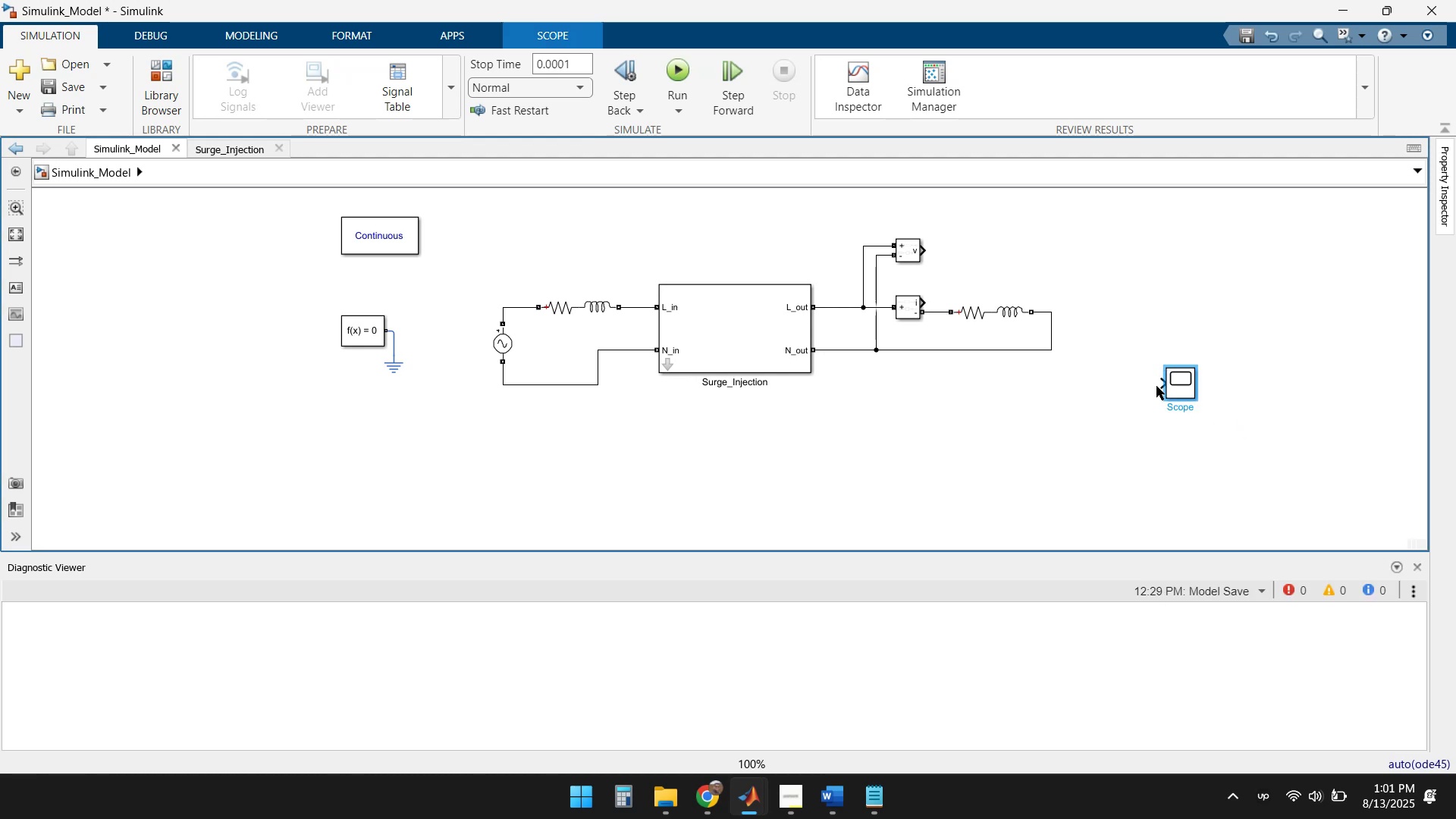 
left_click_drag(start_coordinate=[1179, 389], to_coordinate=[991, 224])
 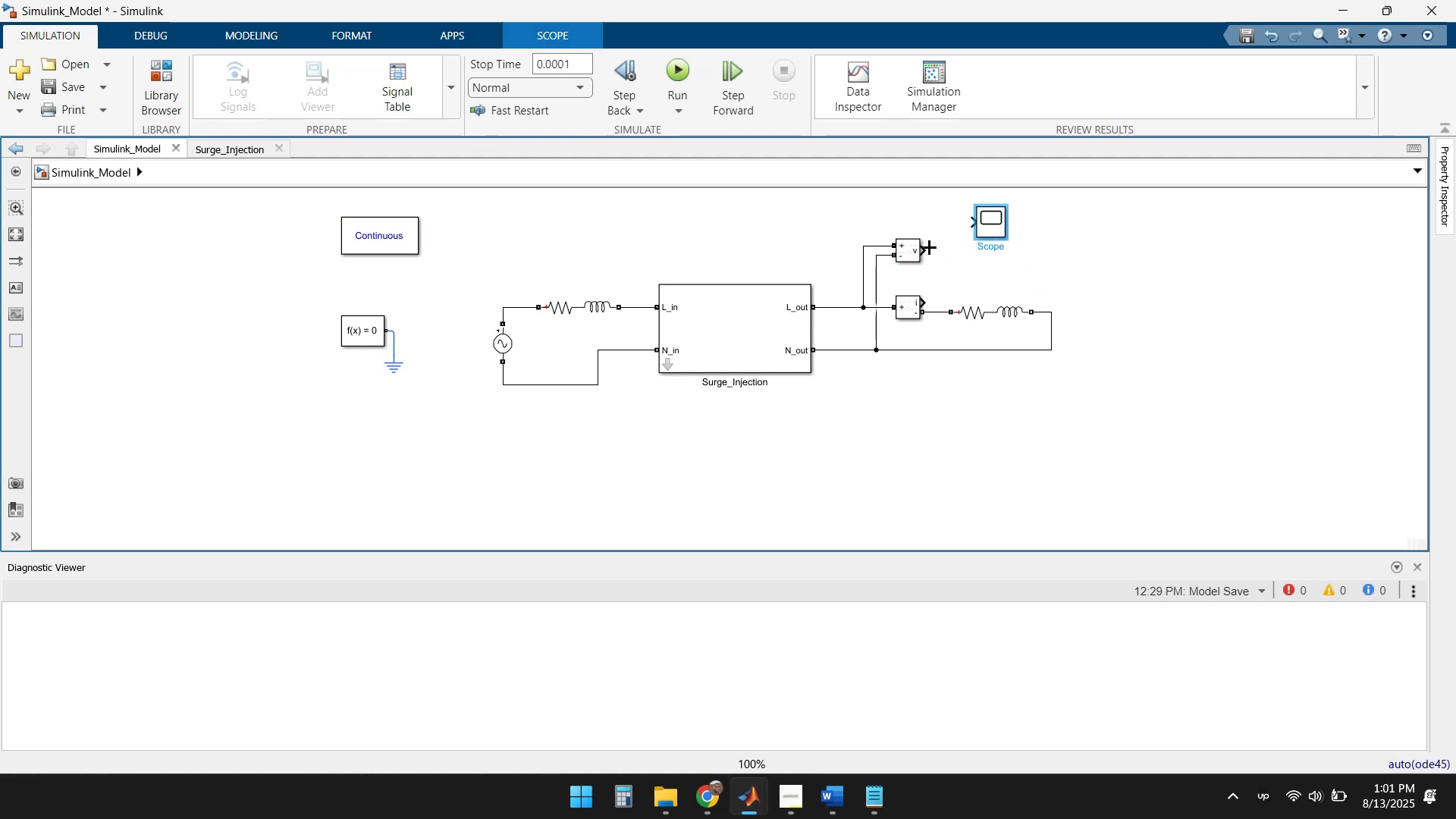 
left_click_drag(start_coordinate=[929, 247], to_coordinate=[973, 221])
 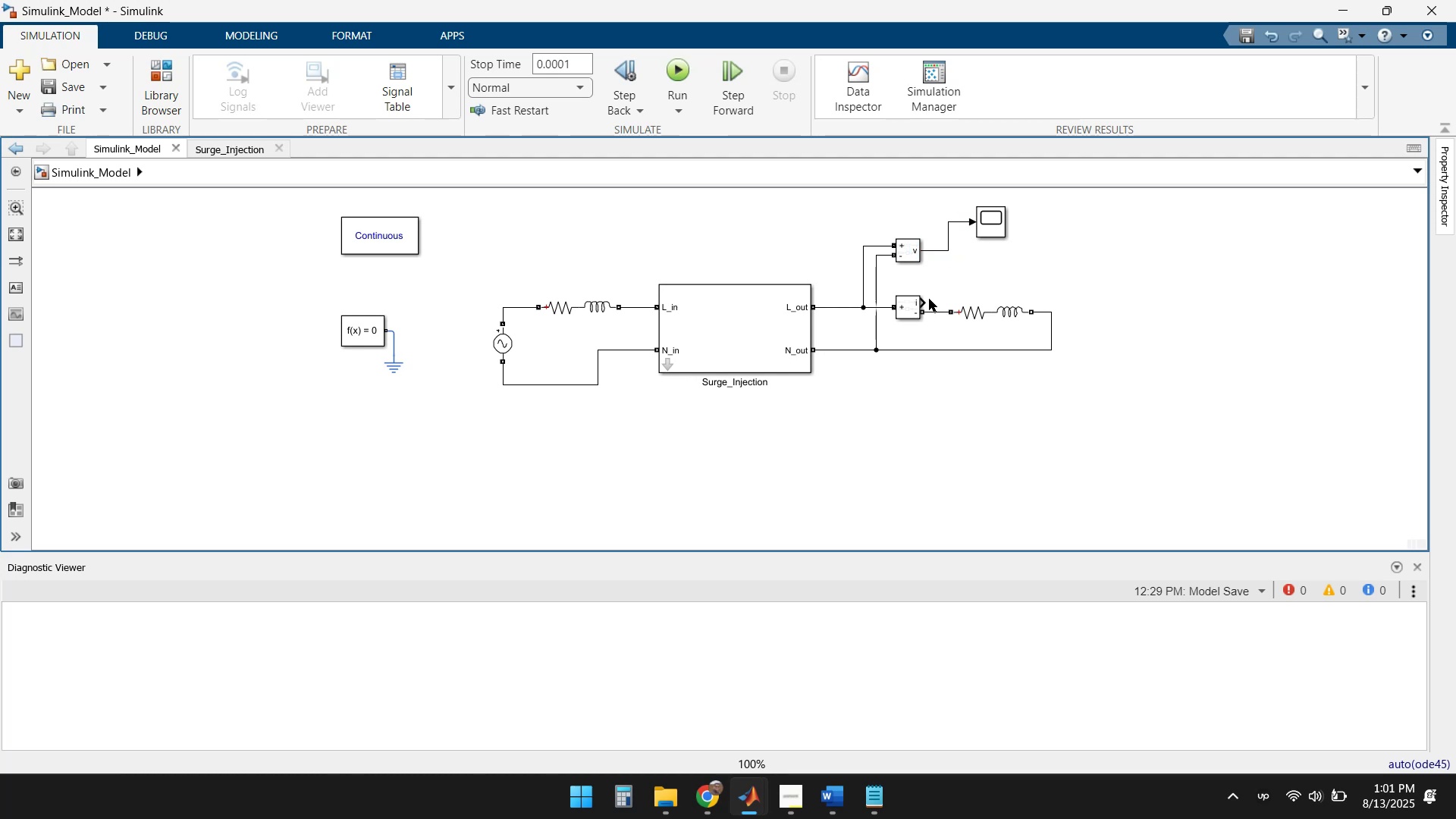 
left_click_drag(start_coordinate=[926, 299], to_coordinate=[977, 228])
 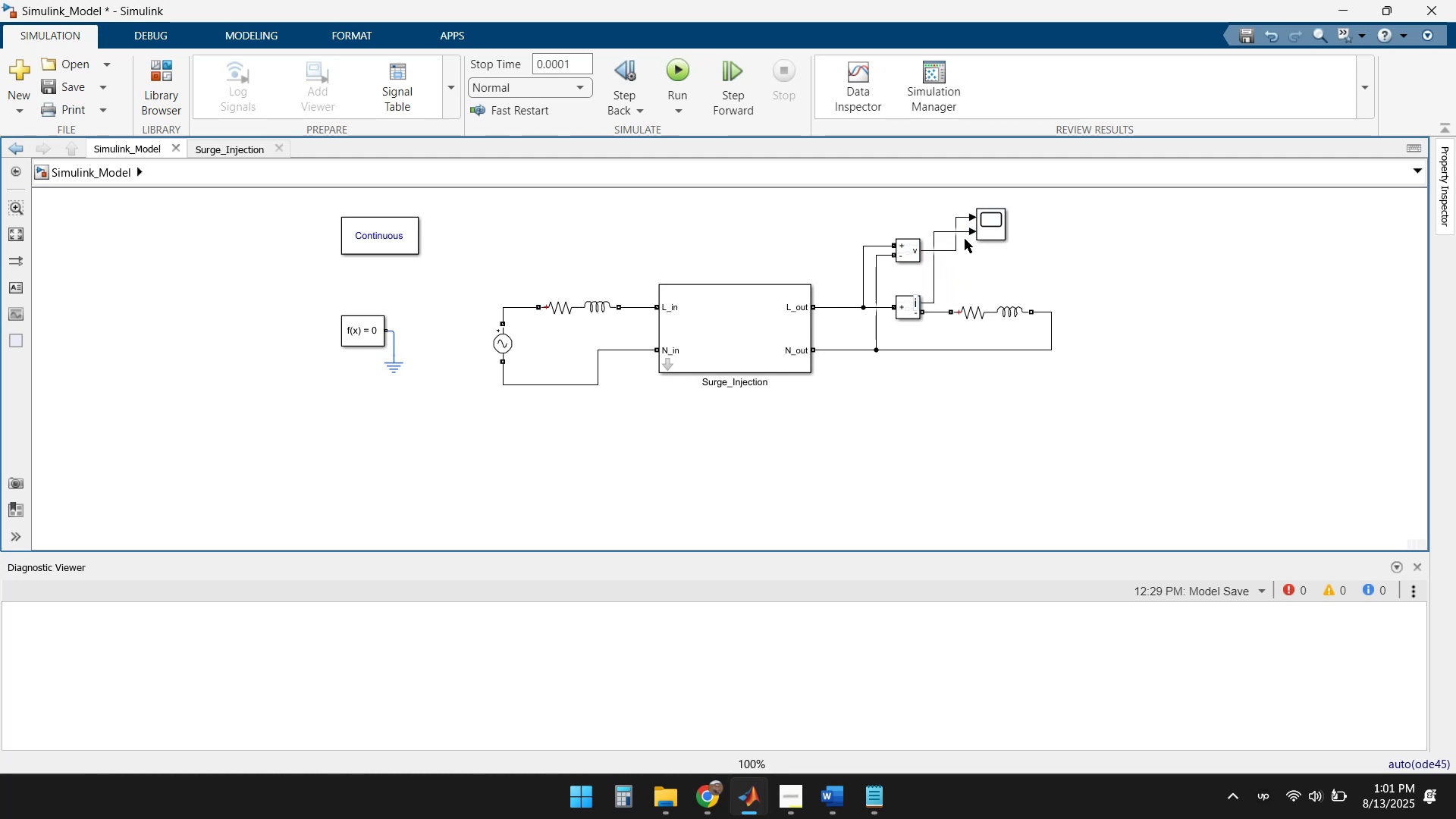 
left_click_drag(start_coordinate=[993, 228], to_coordinate=[999, 249])
 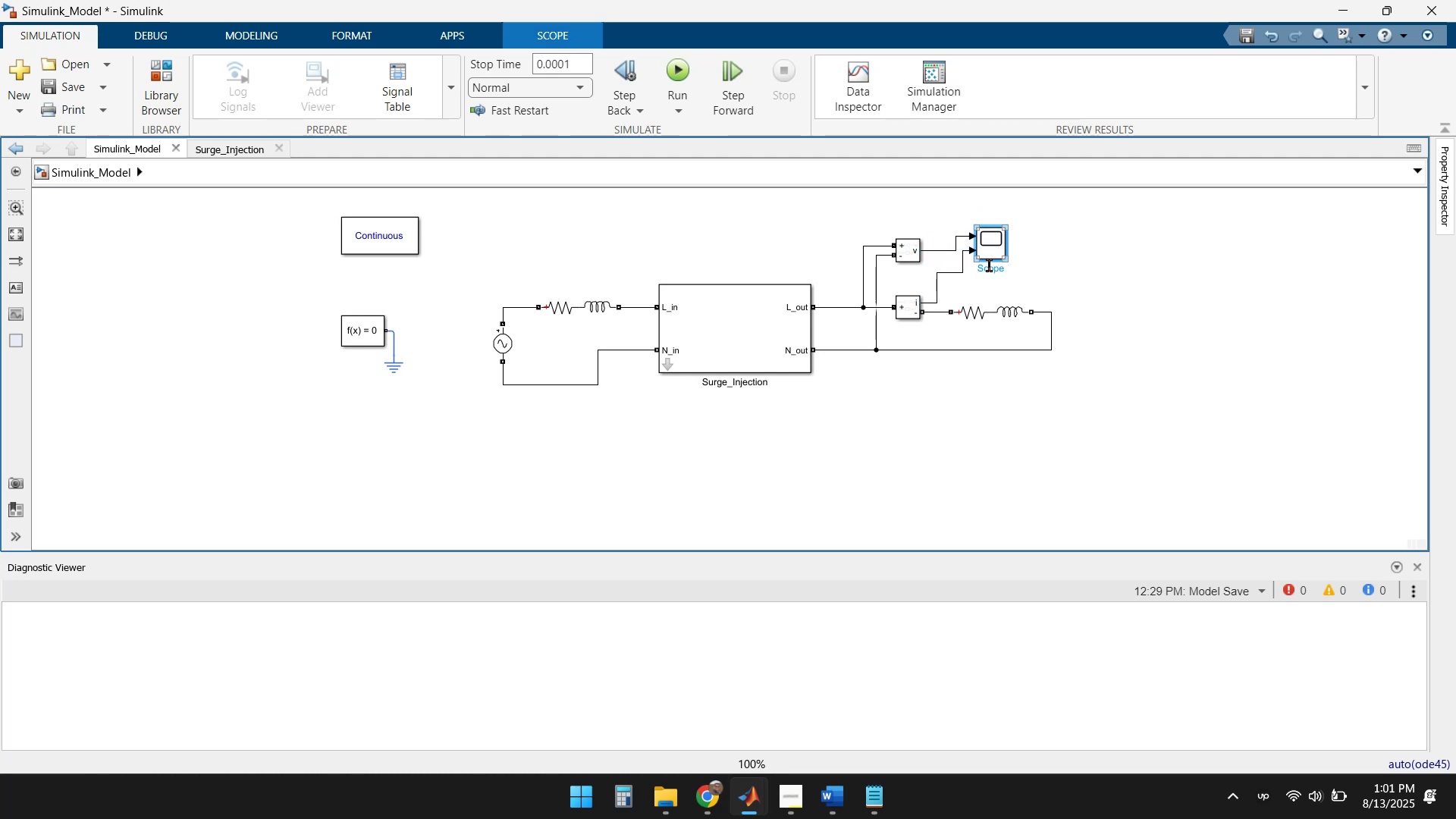 
left_click_drag(start_coordinate=[993, 242], to_coordinate=[992, 250])
 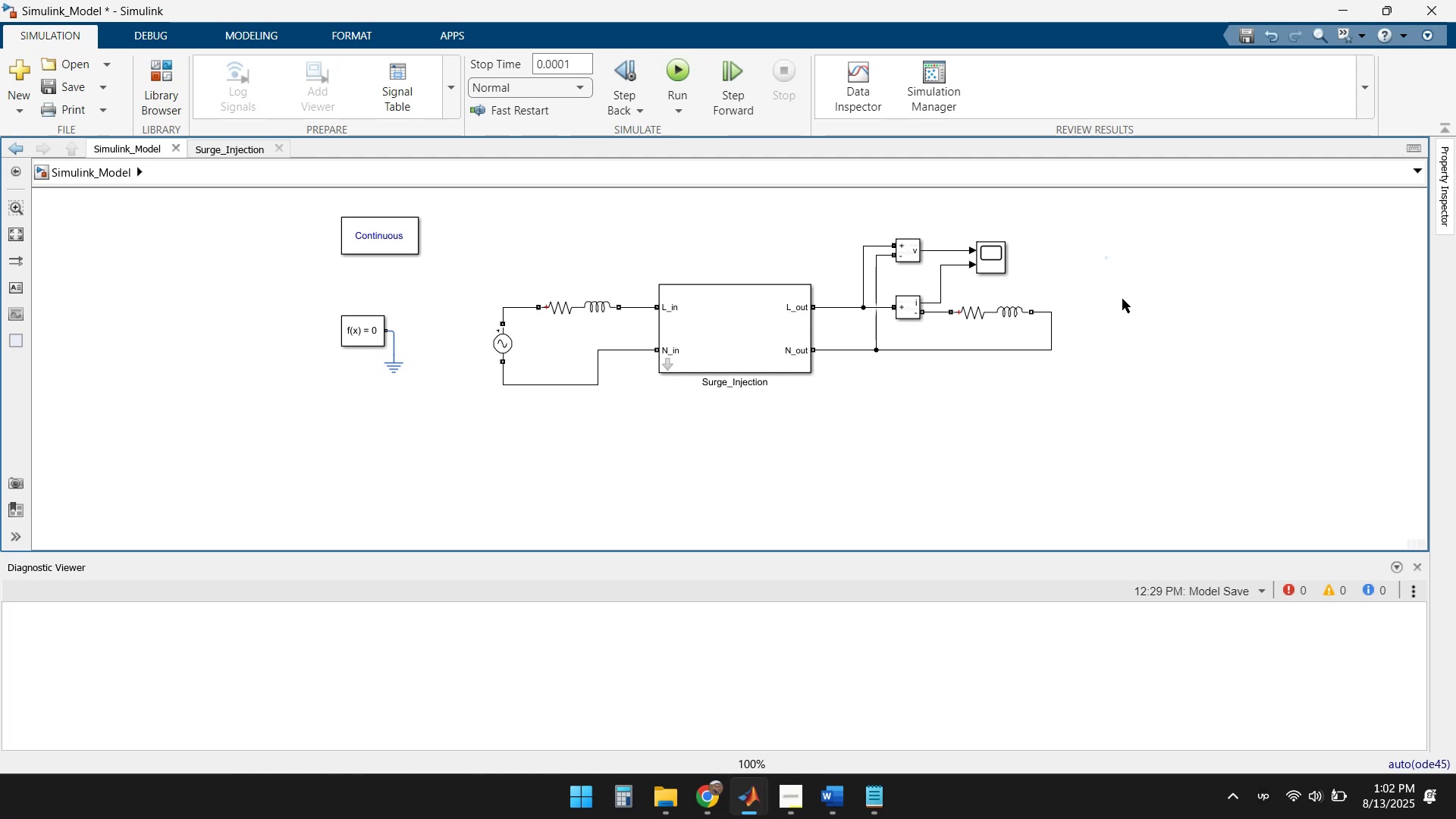 
left_click([996, 259])
 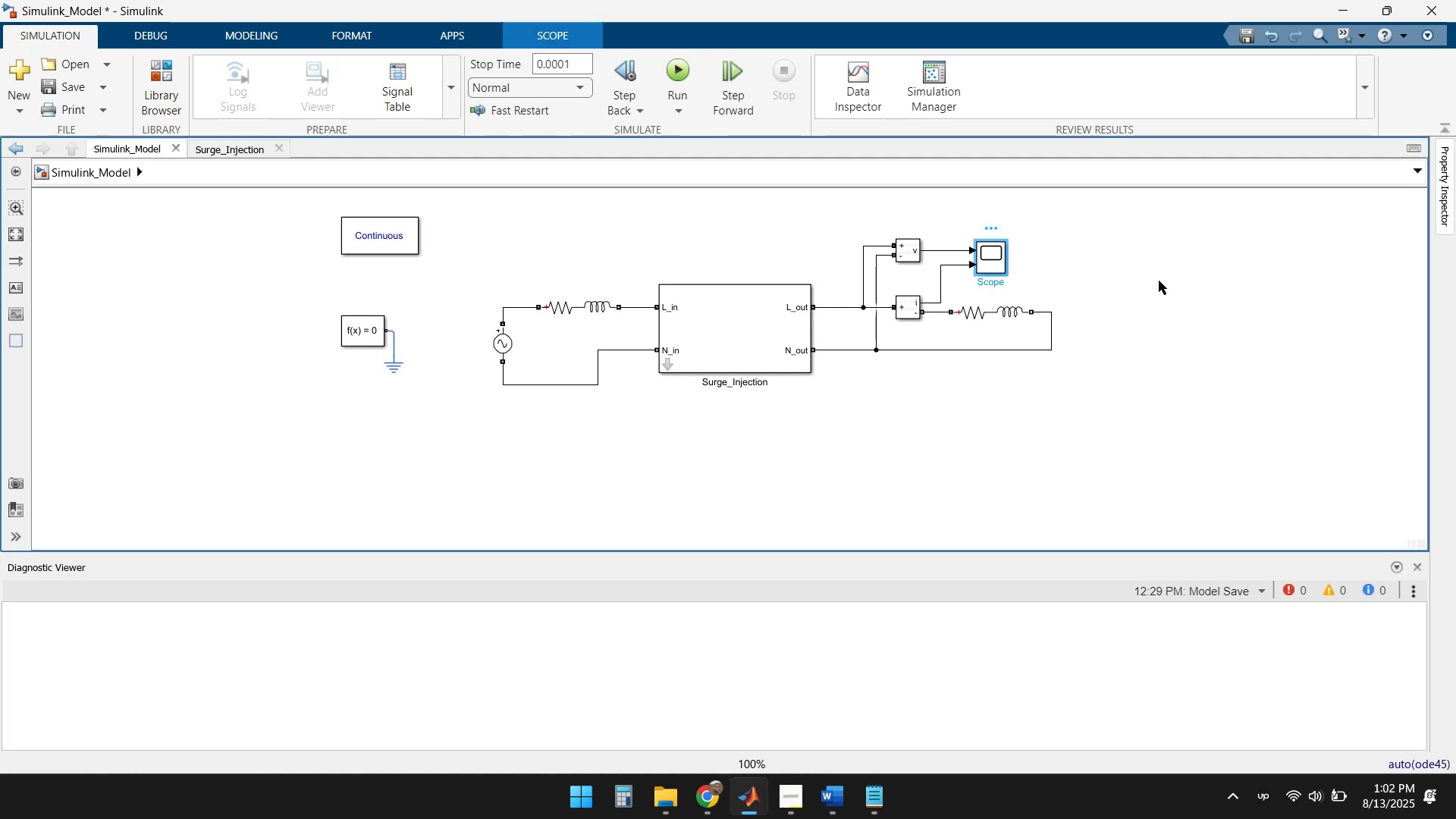 
key(ArrowLeft)
 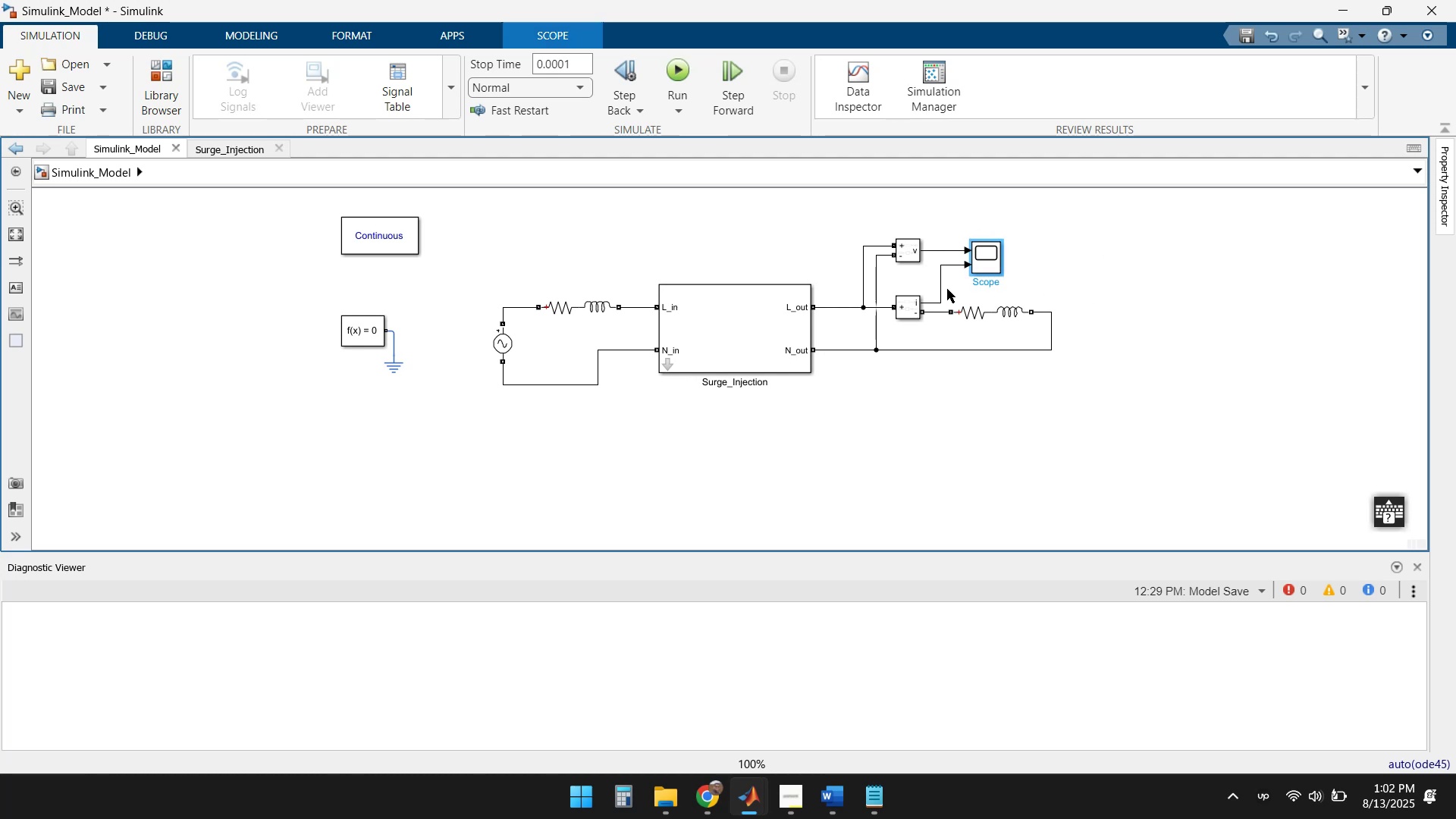 
left_click([1072, 281])
 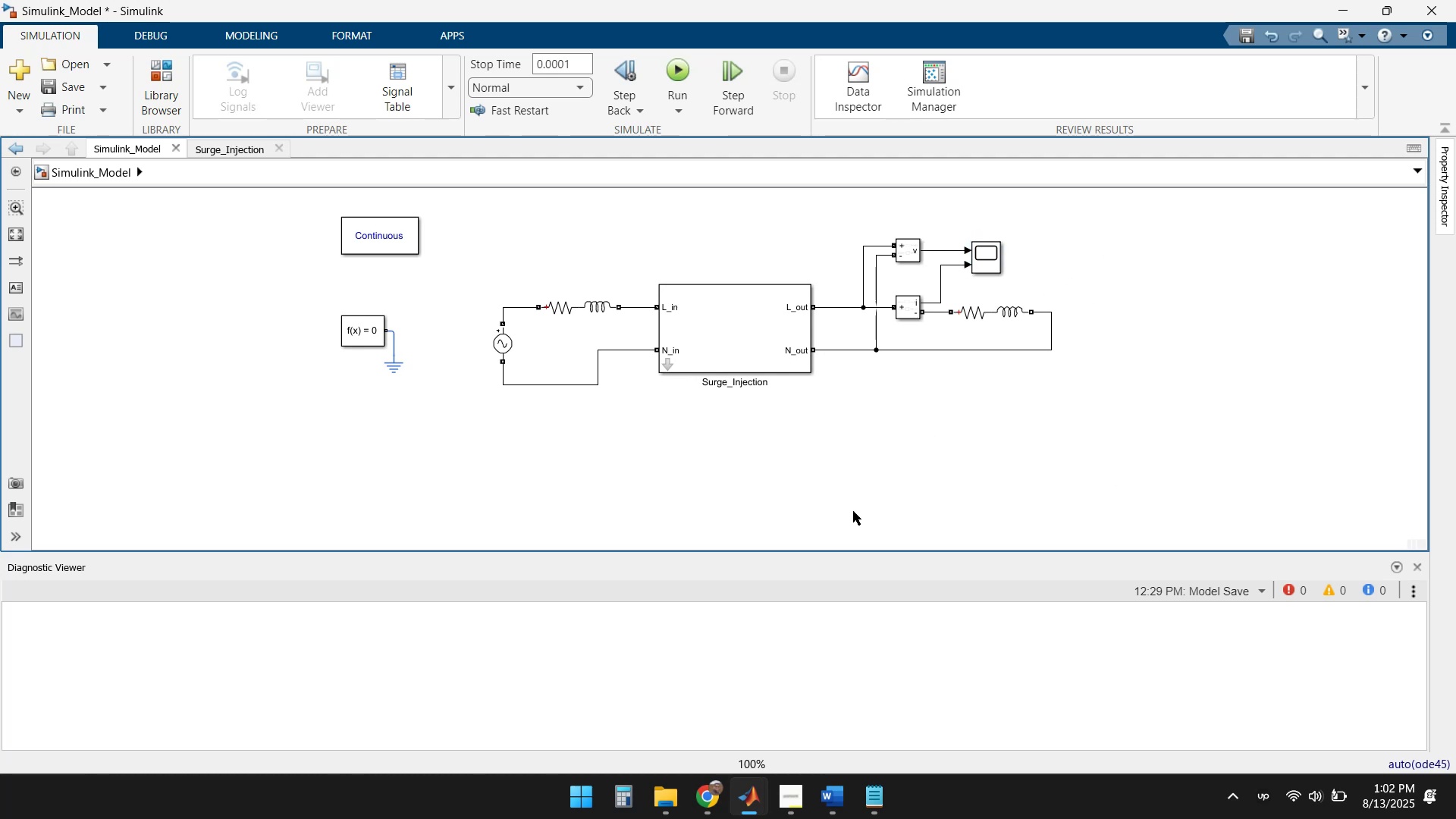 
left_click([708, 808])
 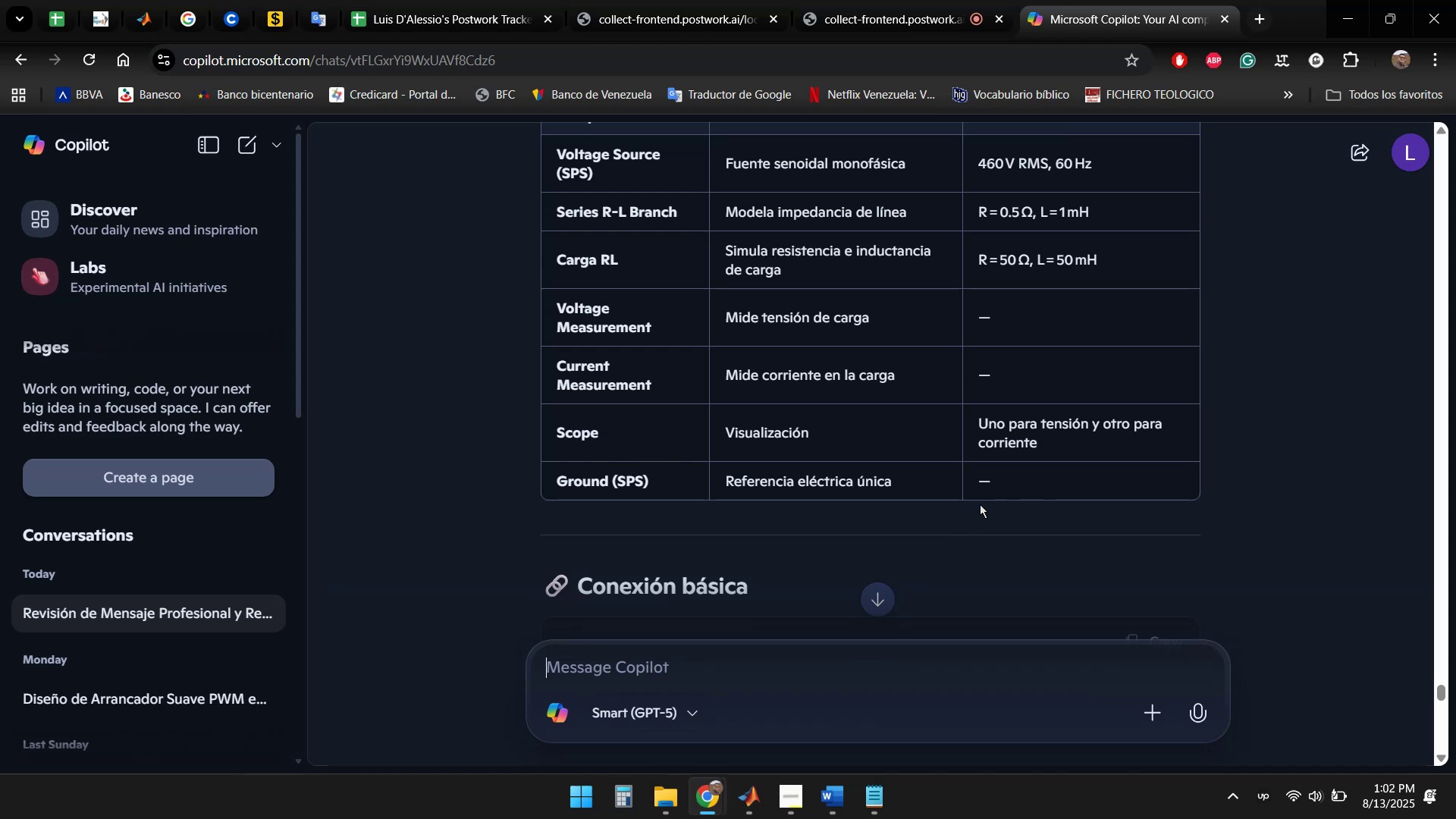 
scroll: coordinate [1227, 358], scroll_direction: down, amount: 37.0
 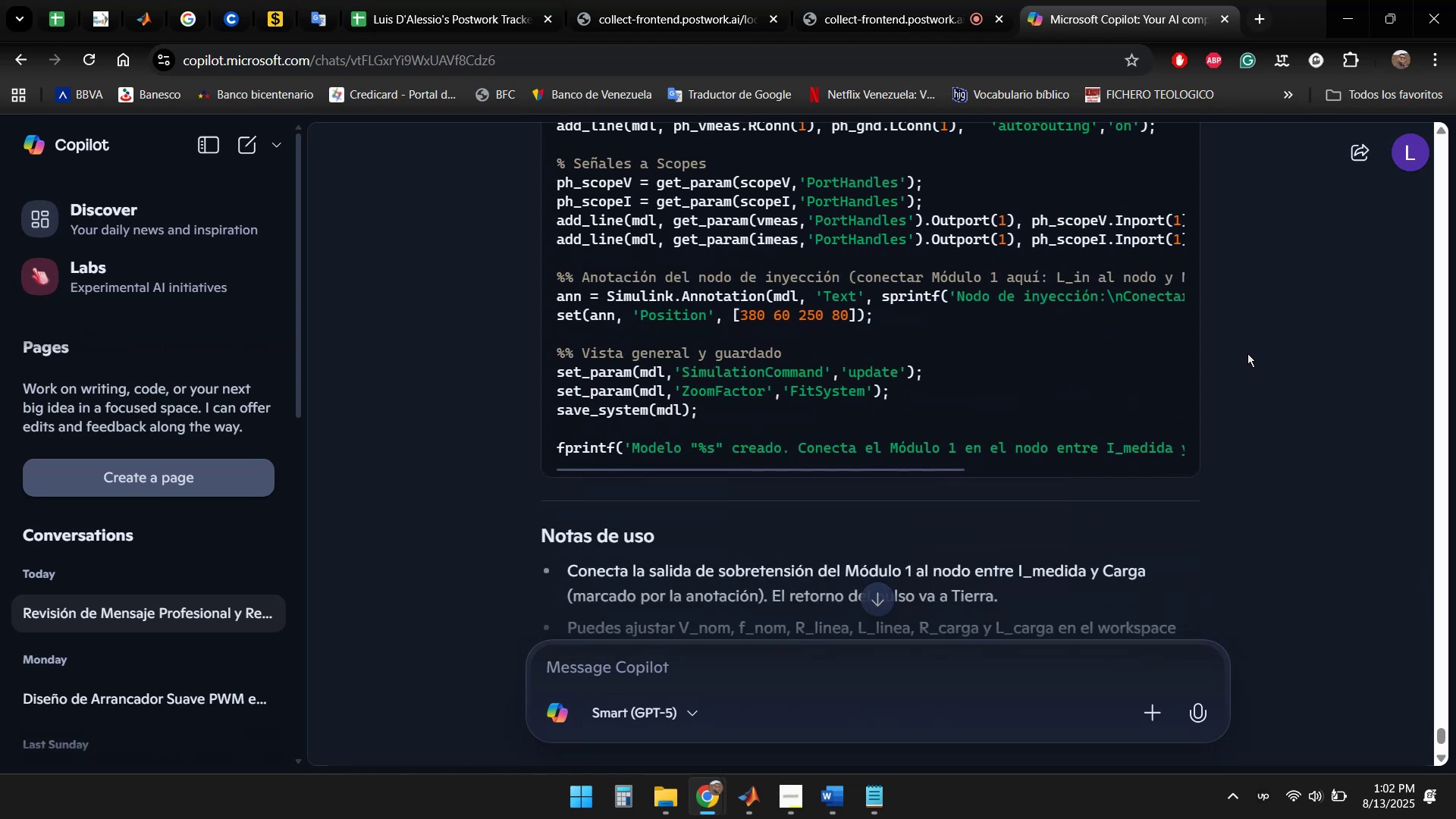 
scroll: coordinate [1266, 353], scroll_direction: up, amount: 4.0
 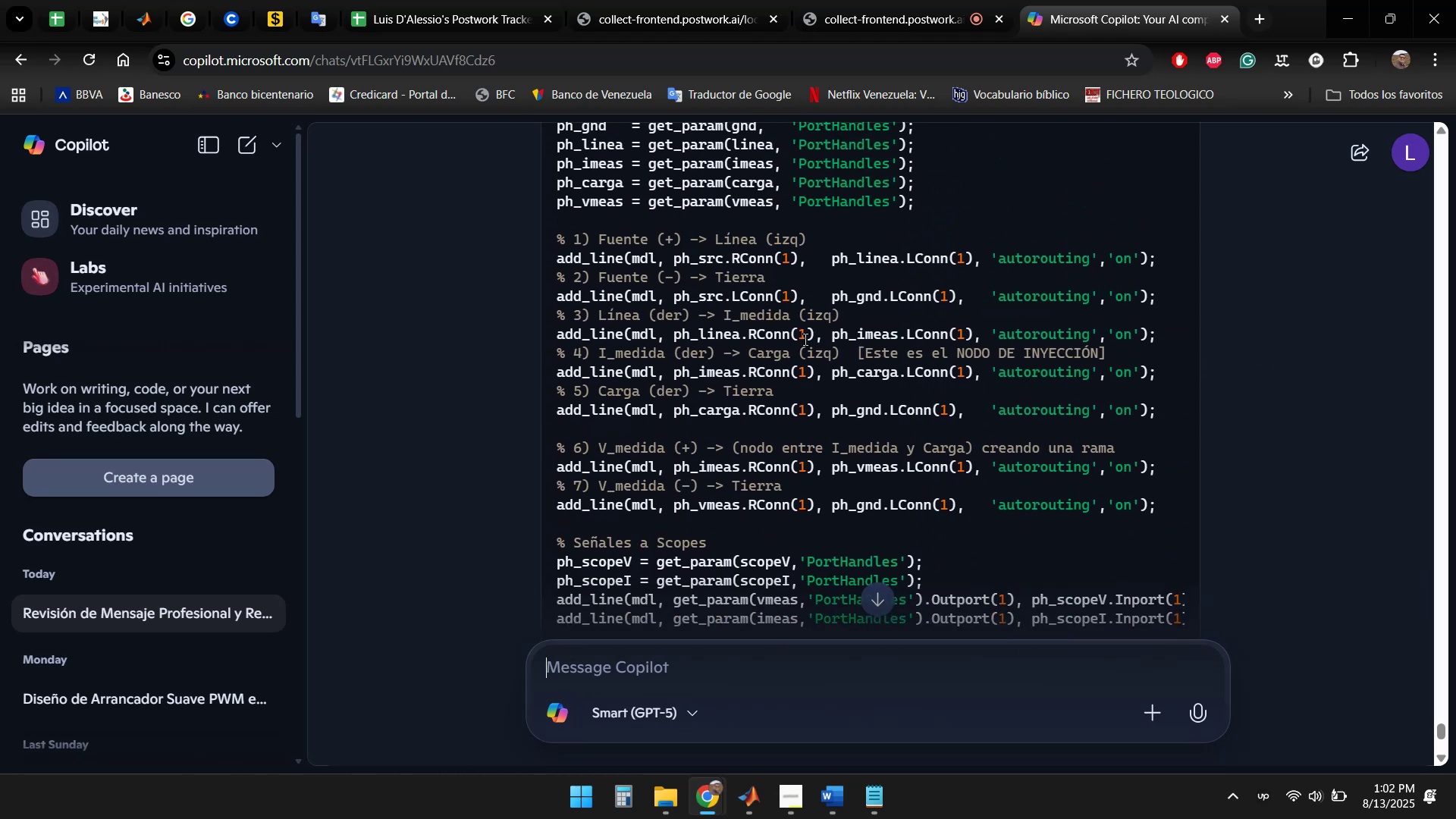 
wait(6.83)
 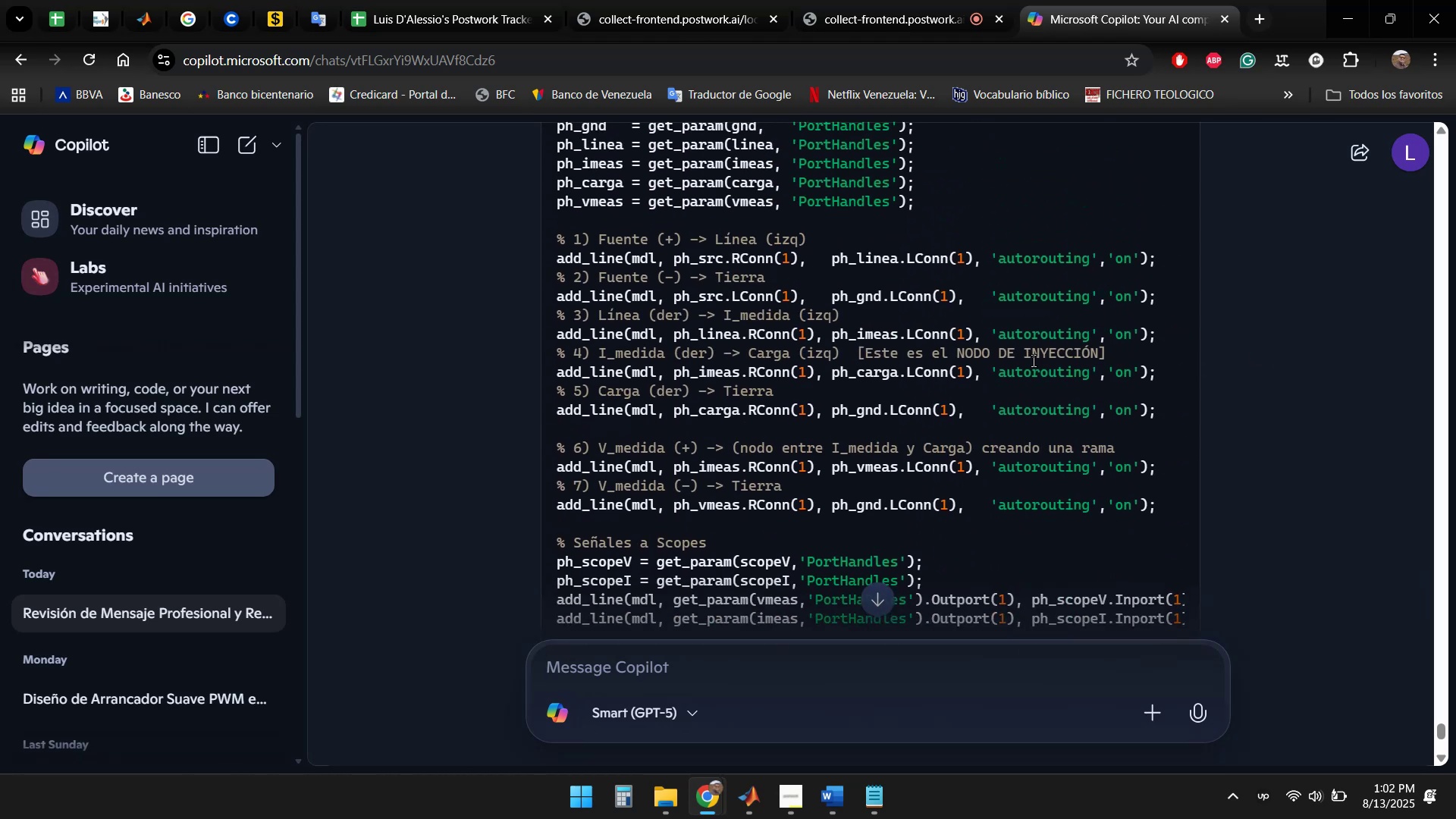 
scroll: coordinate [1188, 377], scroll_direction: down, amount: 7.0
 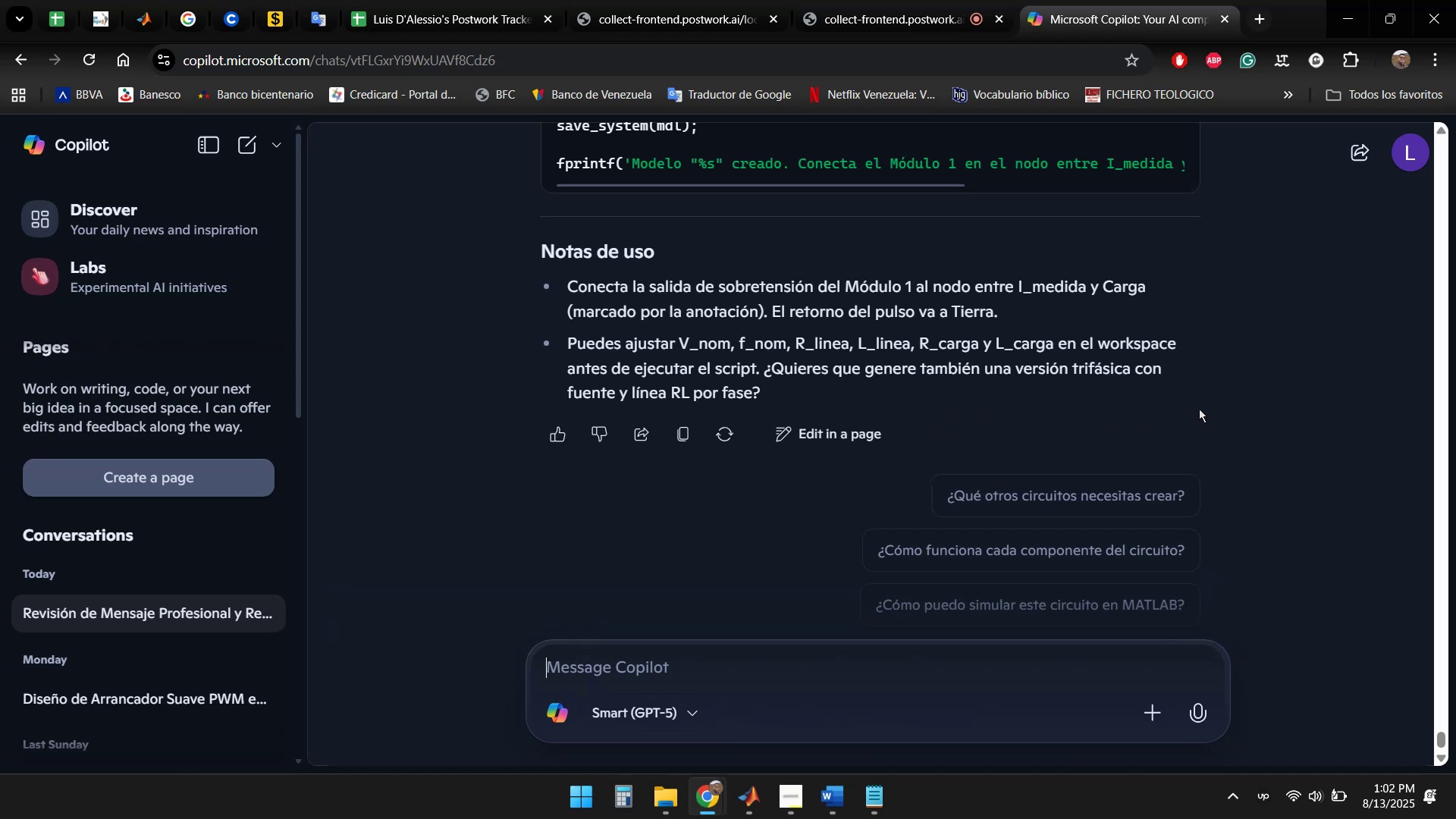 
wait(32.7)
 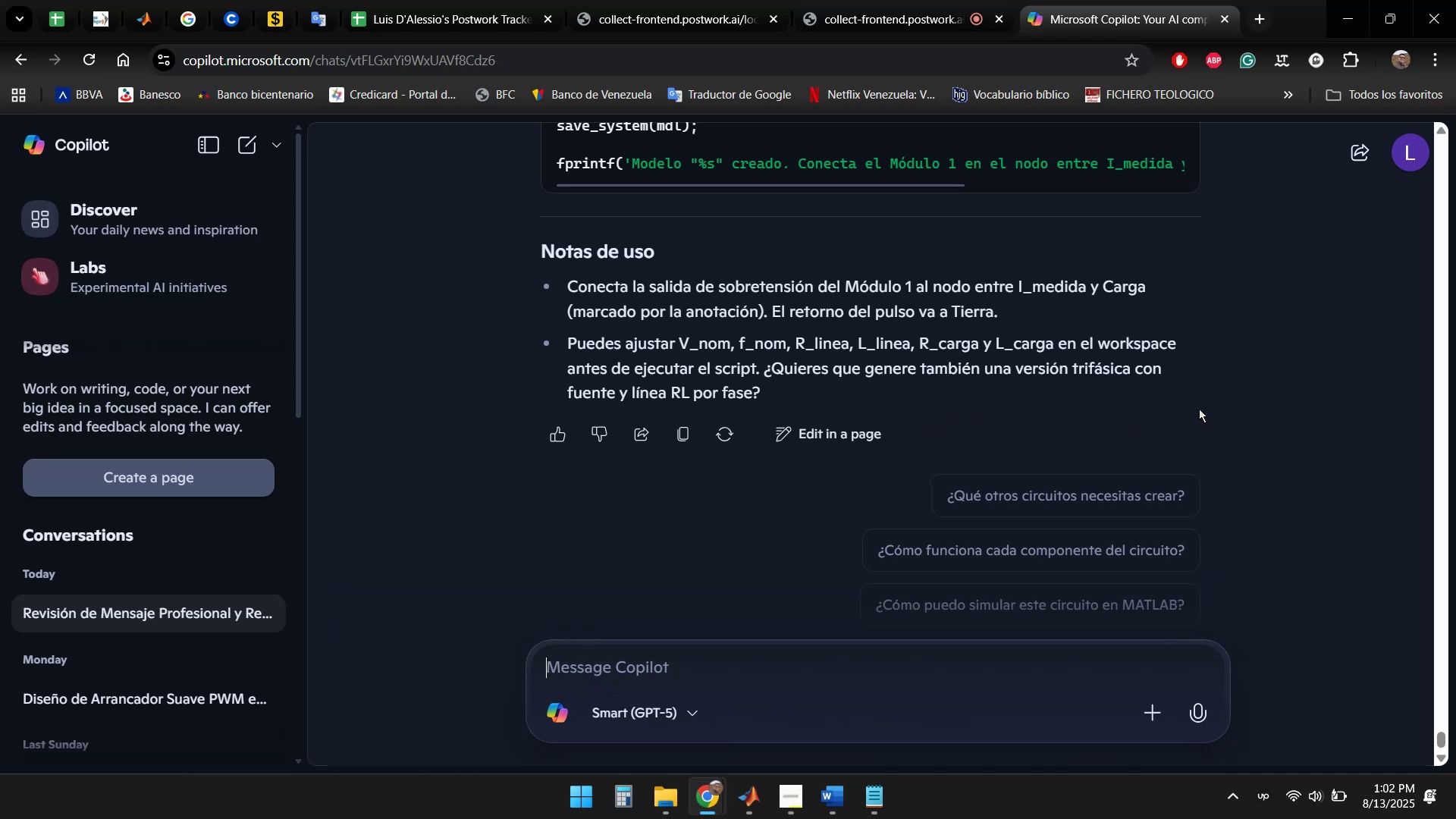 
scroll: coordinate [1271, 377], scroll_direction: up, amount: 24.0
 